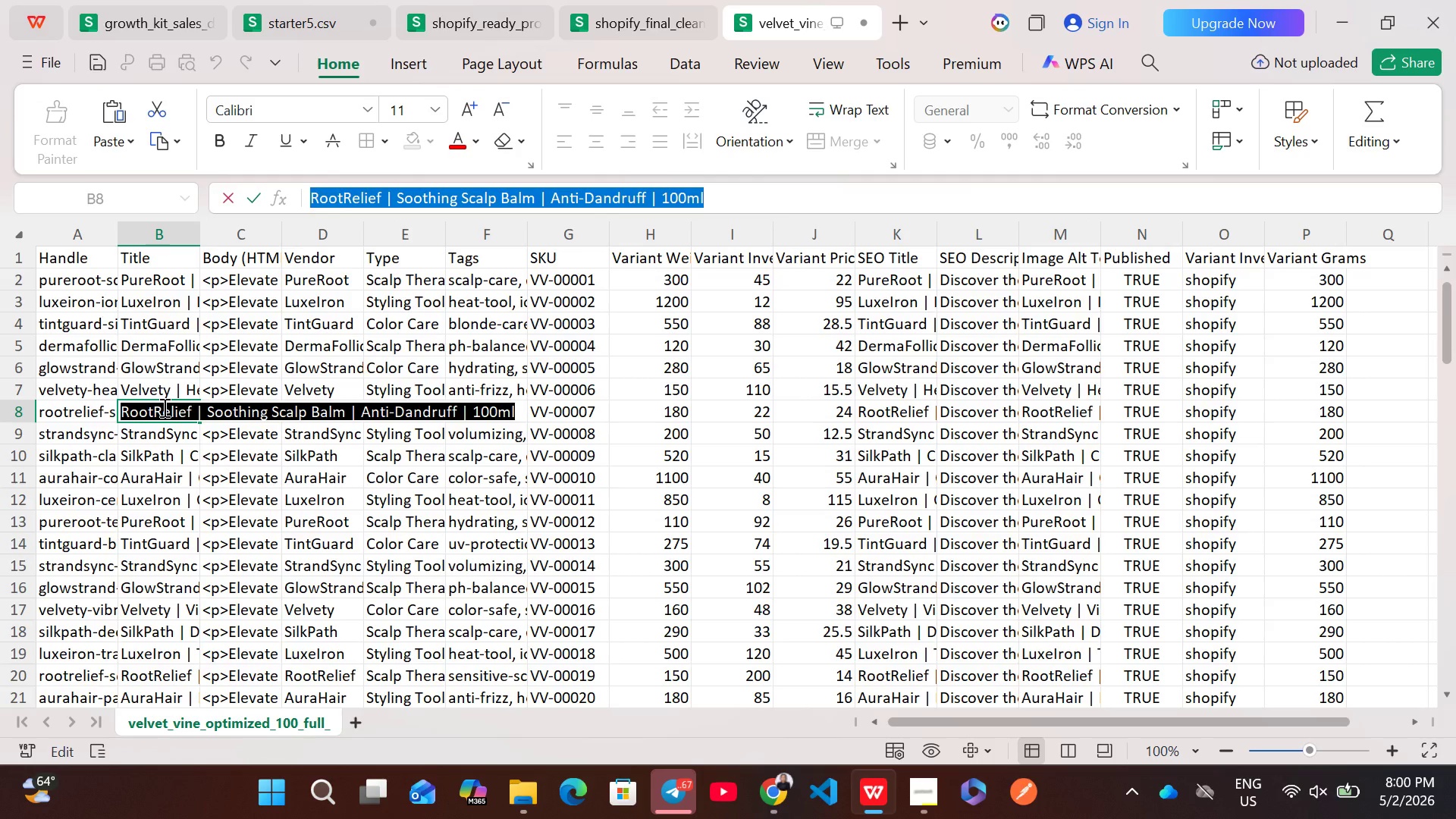 
key(Control+C)
 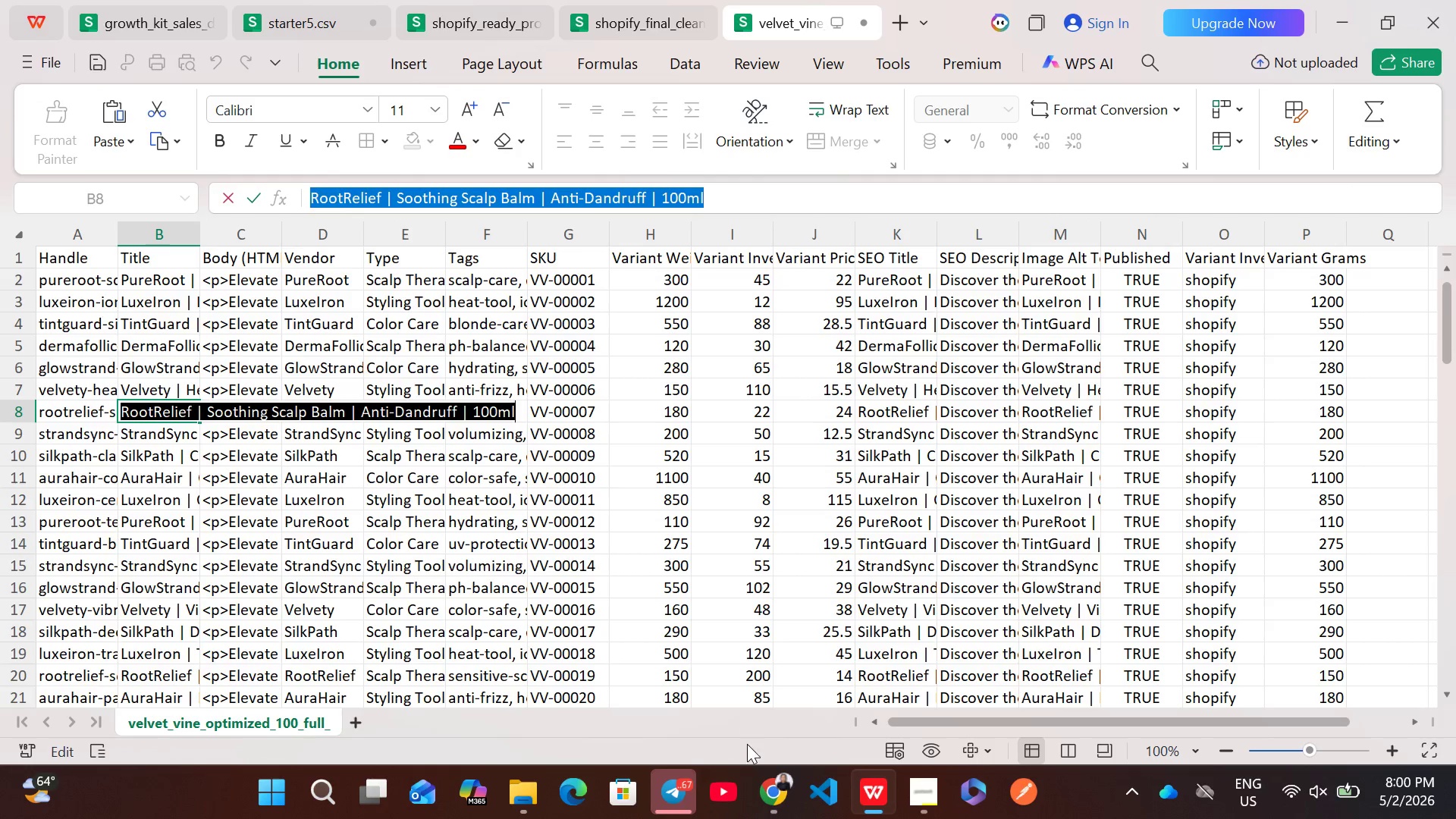 
left_click([774, 787])
 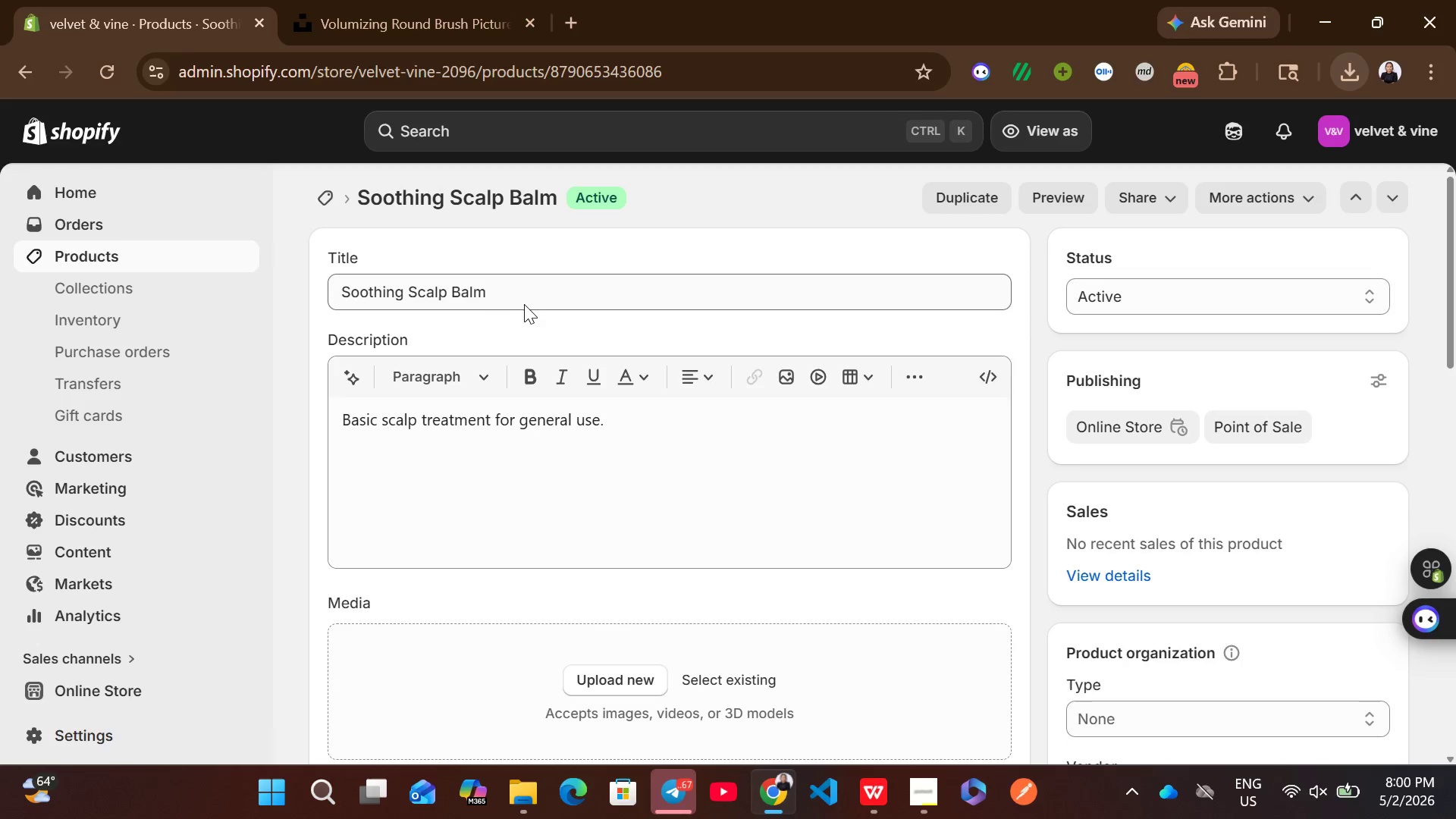 
left_click([521, 304])
 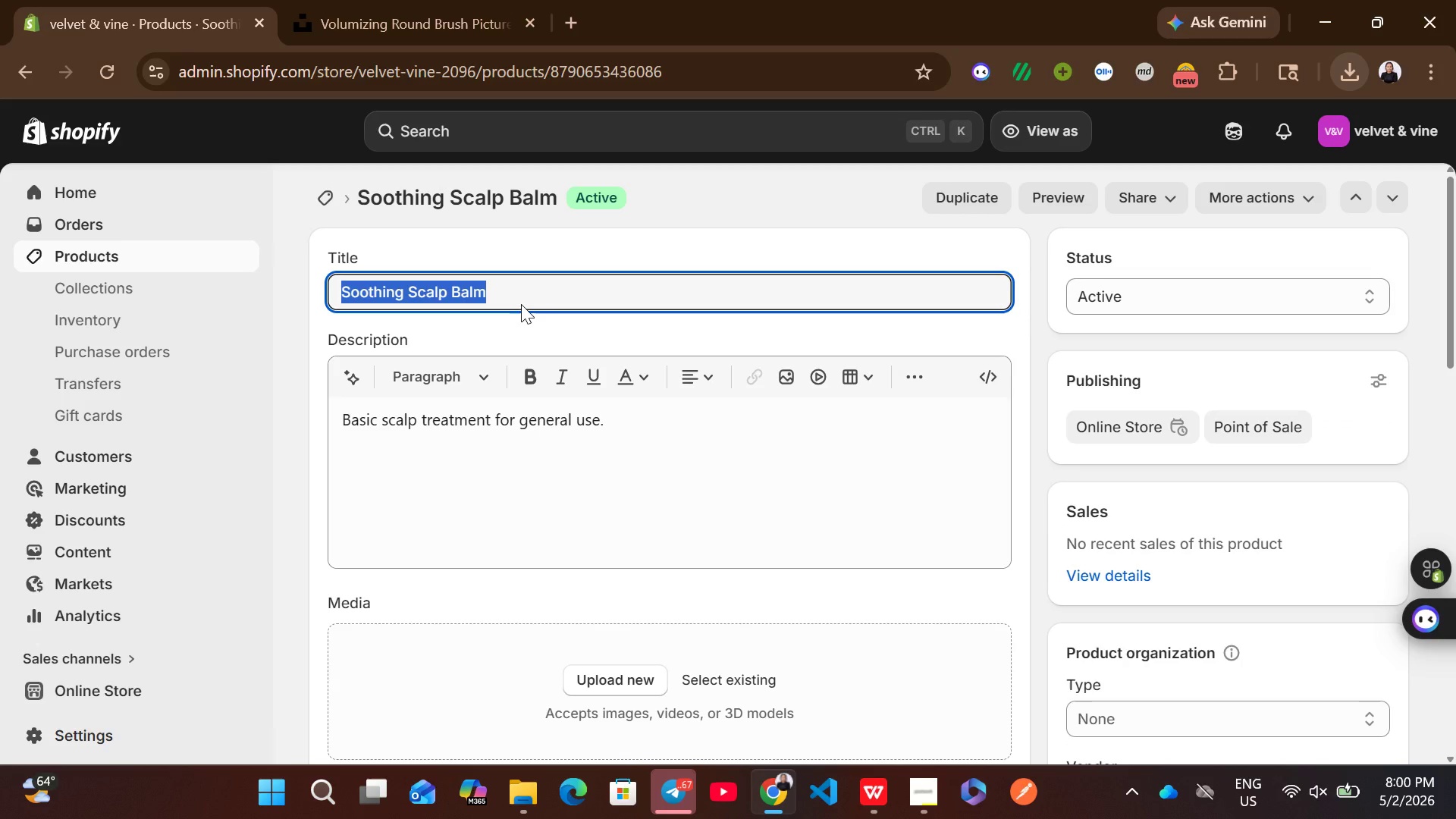 
key(Control+V)
 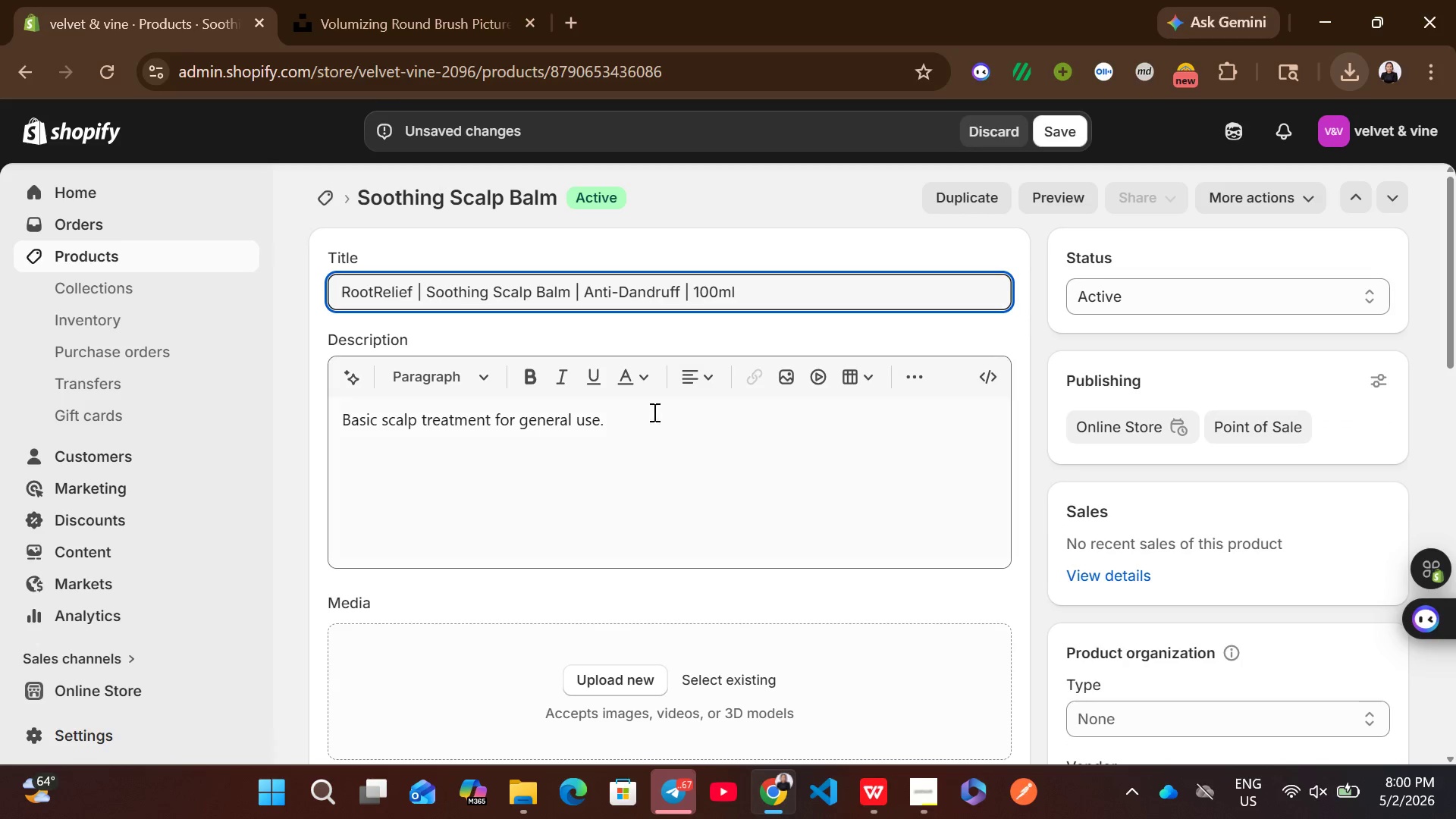 
left_click([651, 416])
 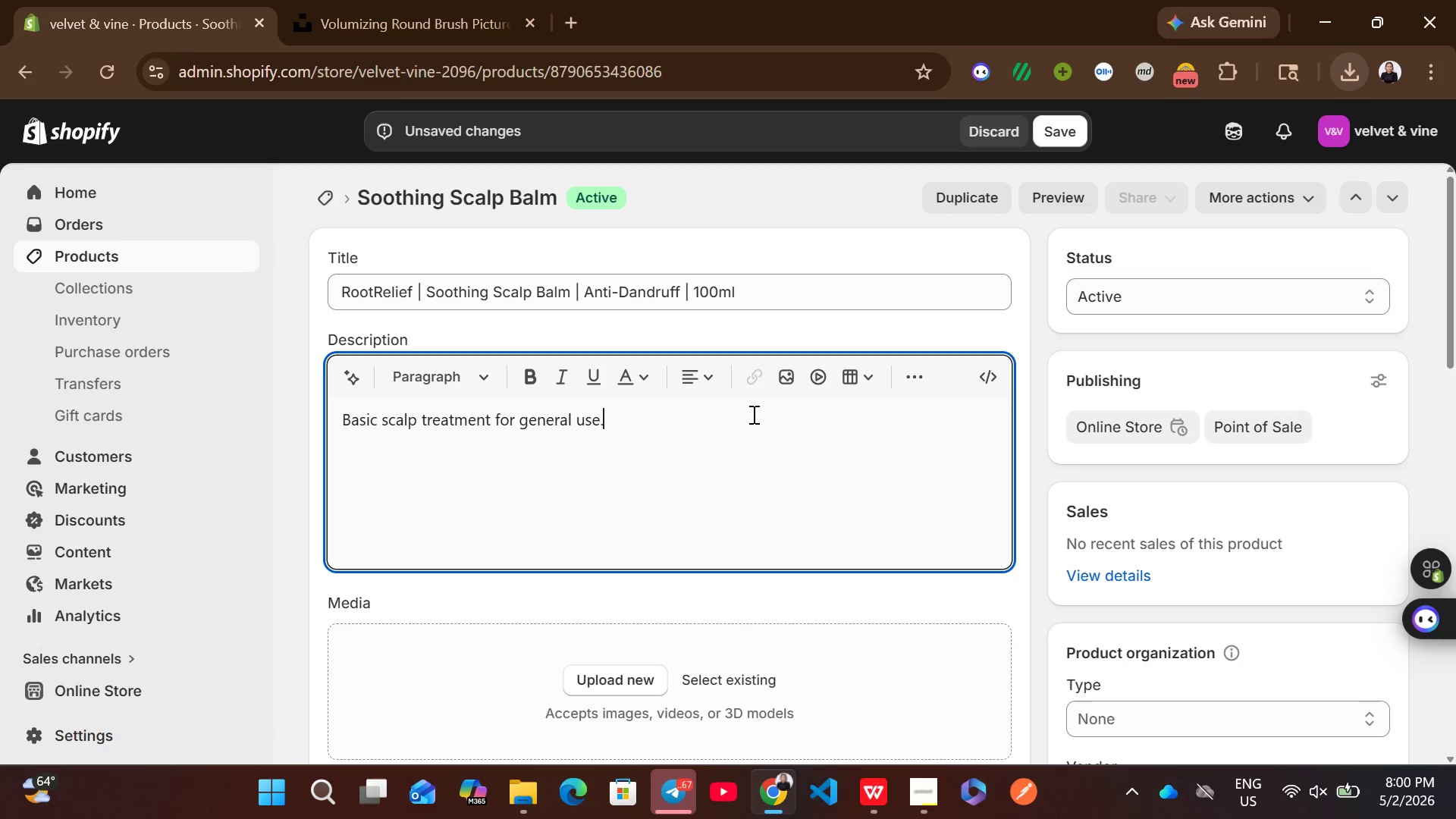 
key(Control+A)
 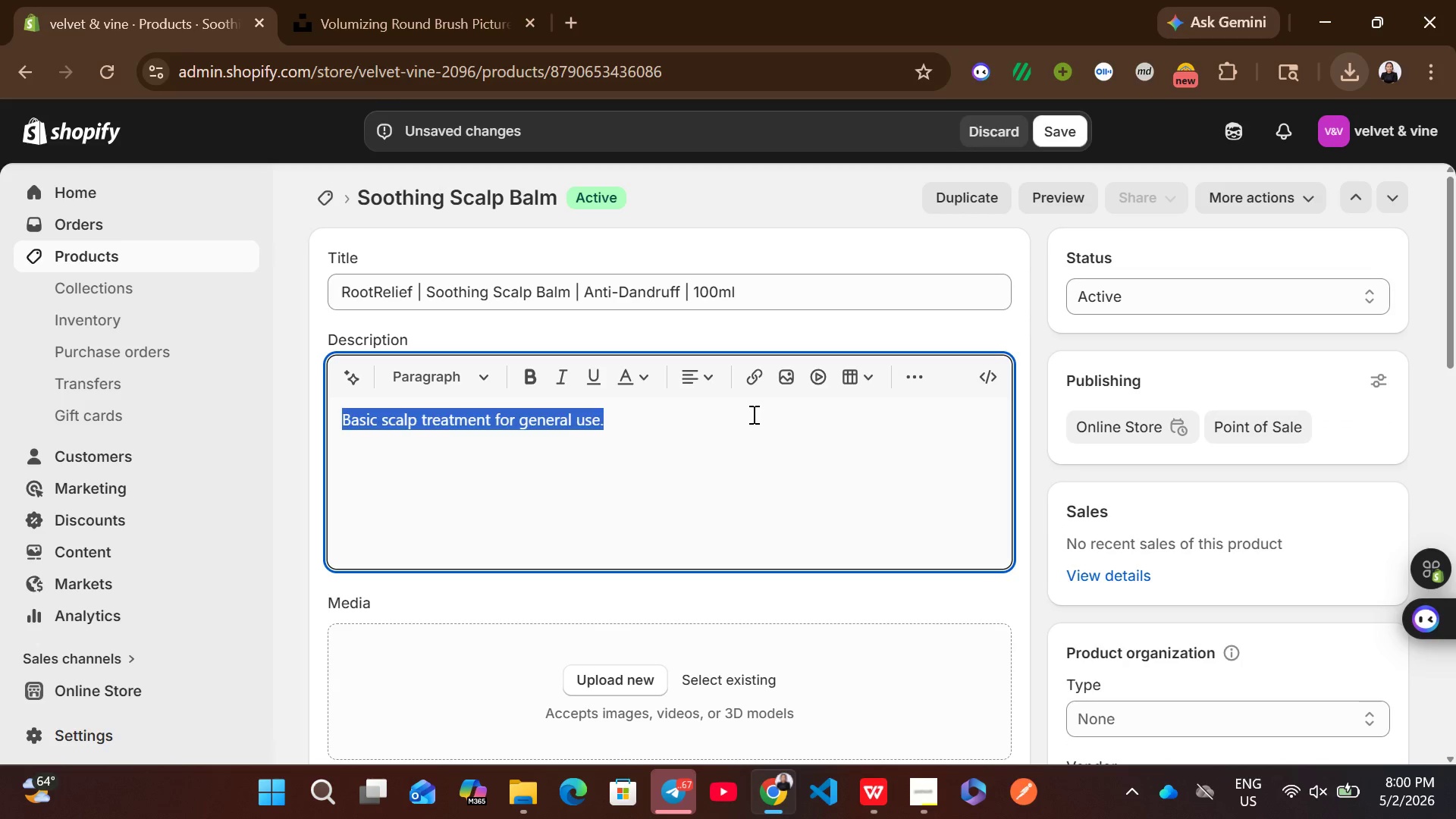 
key(Backspace)
 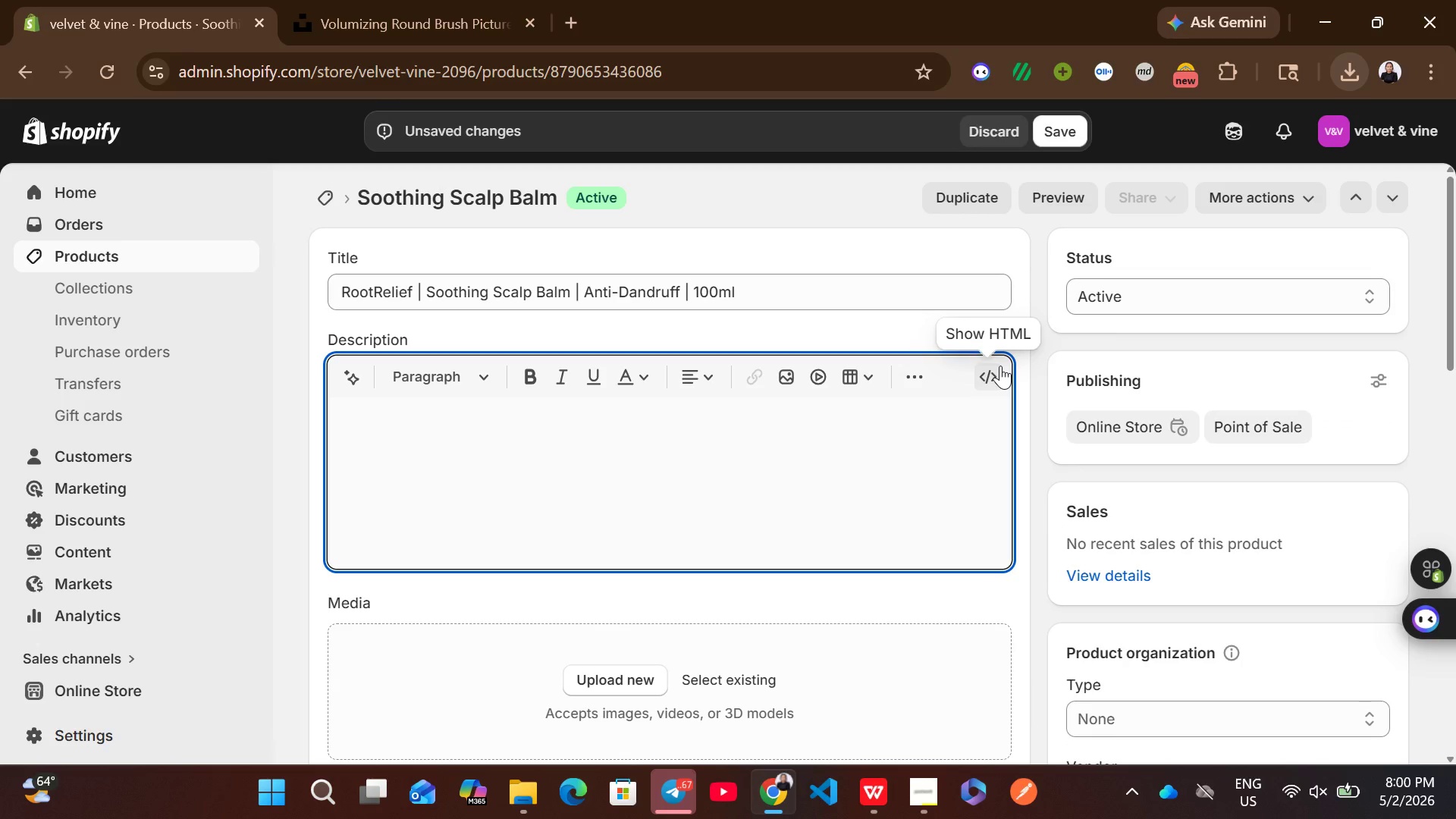 
left_click([1000, 366])
 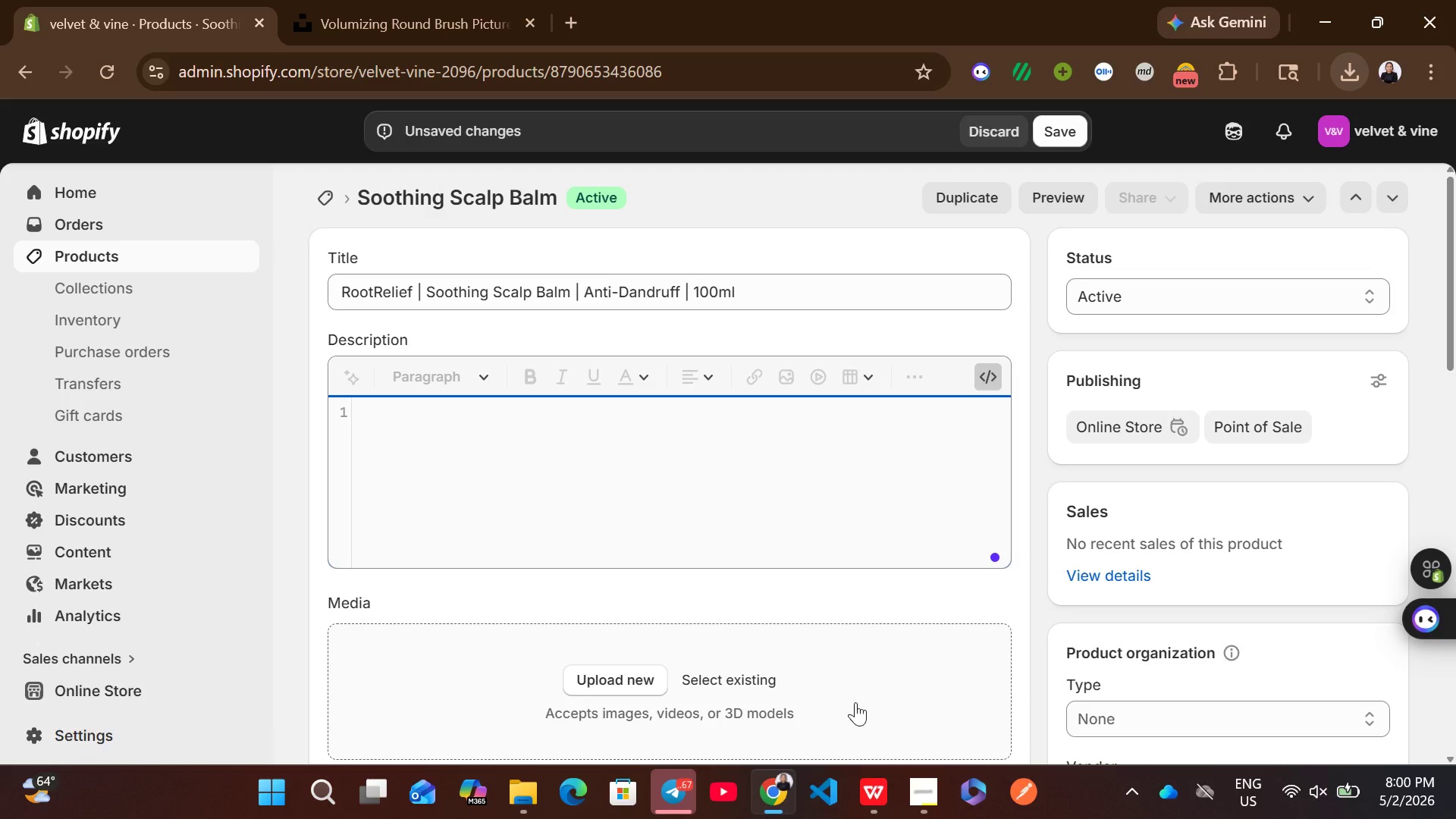 
left_click([882, 792])
 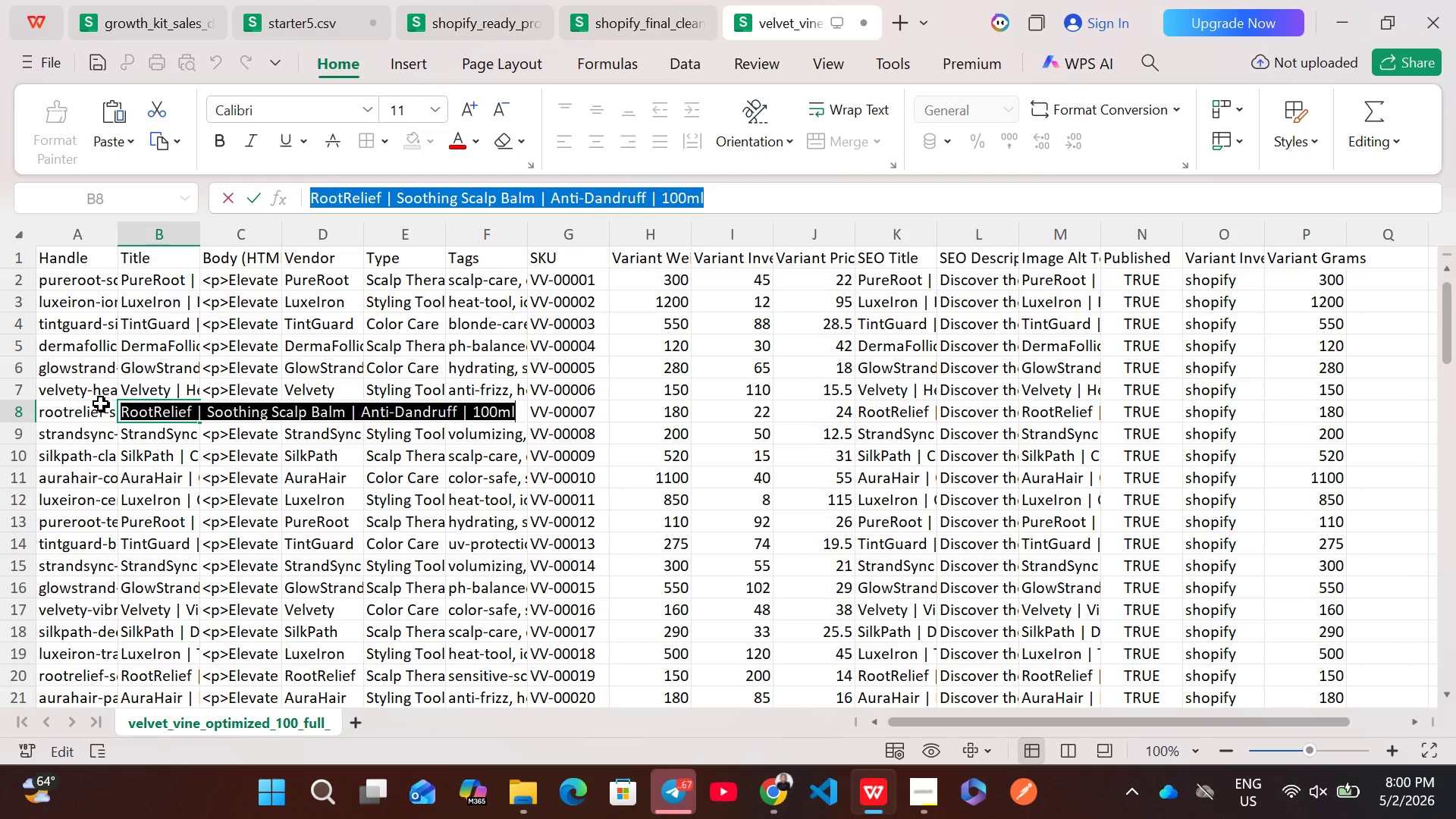 
left_click([77, 410])
 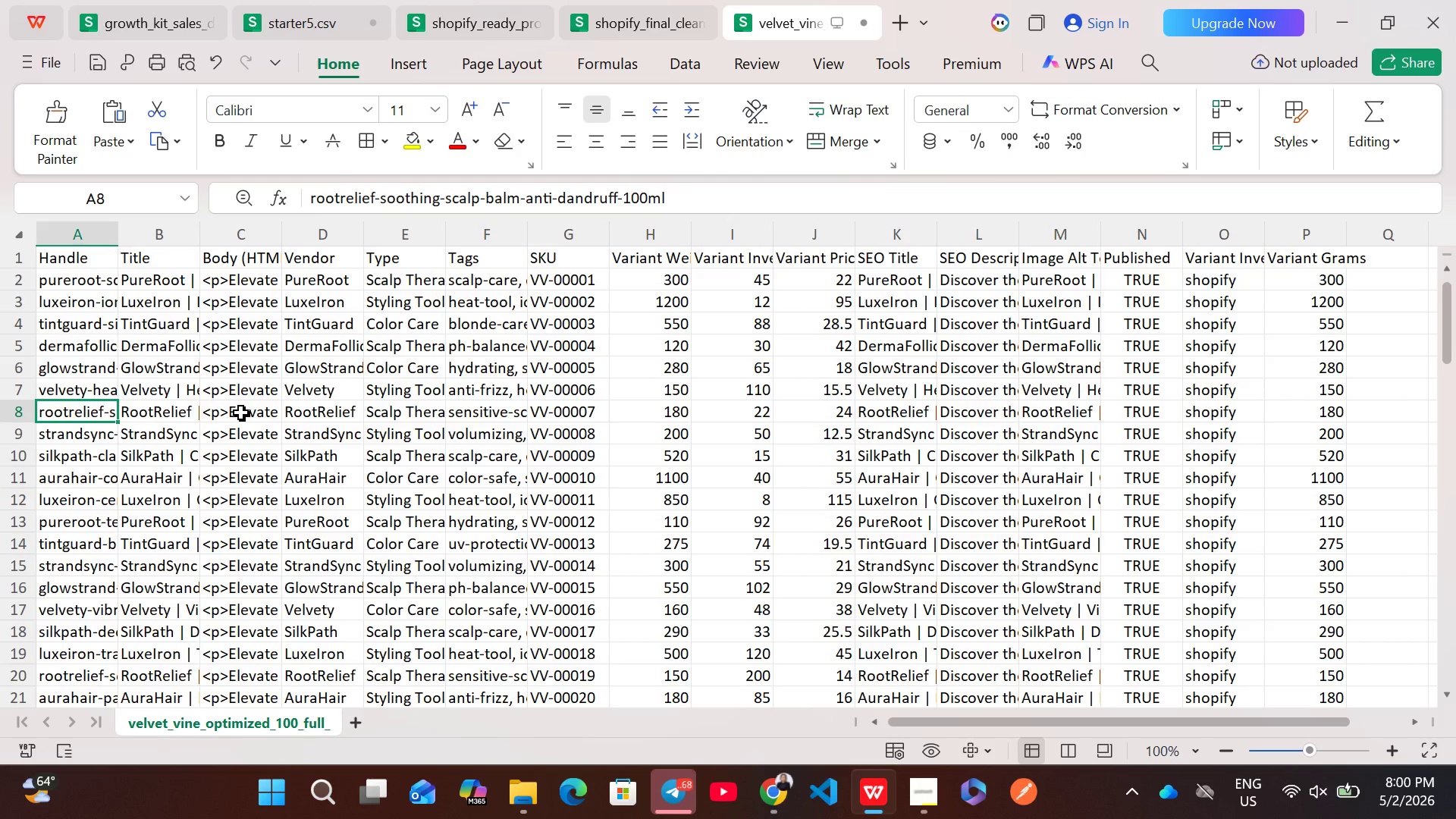 
double_click([241, 413])
 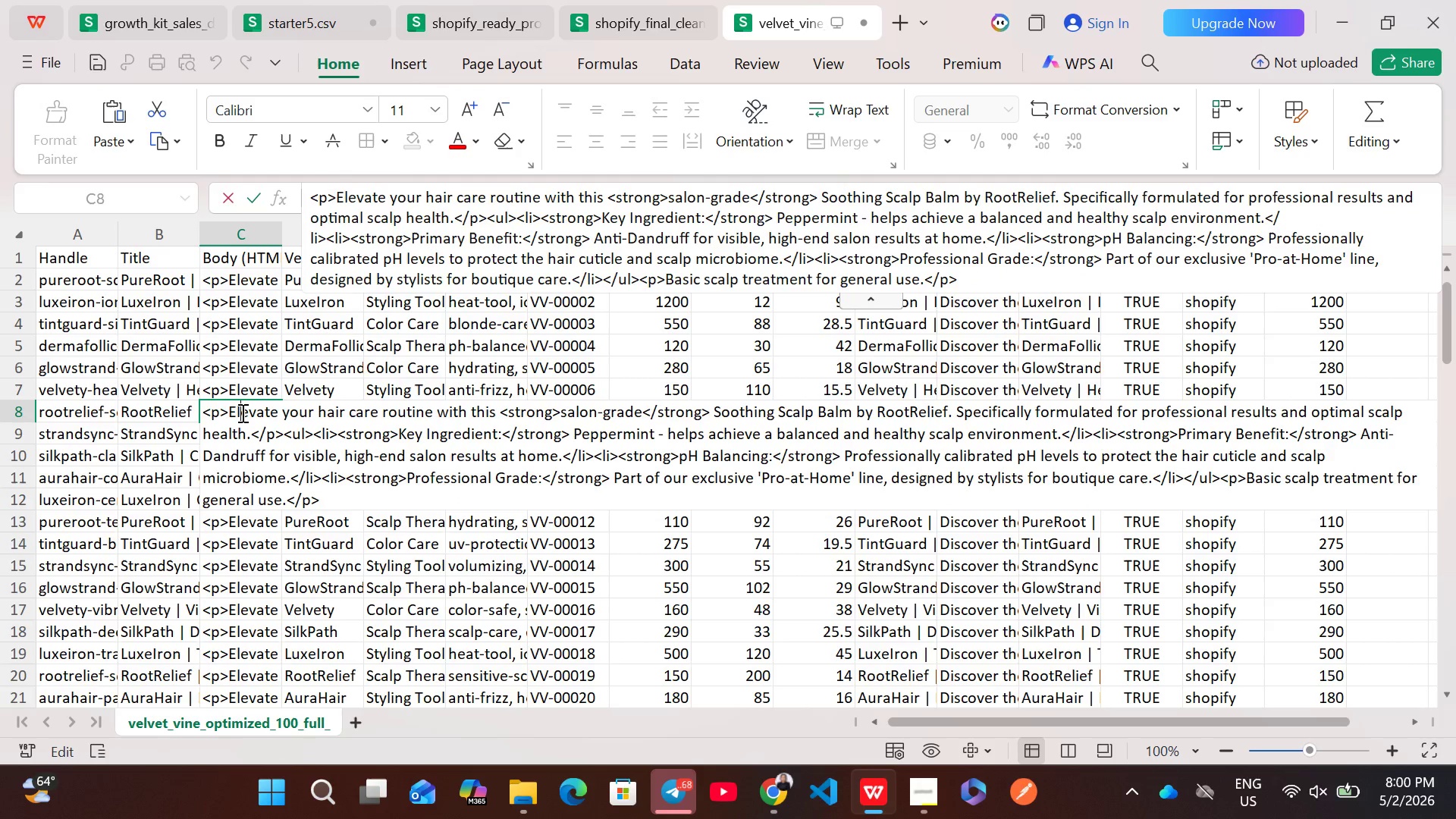 
key(Control+A)
 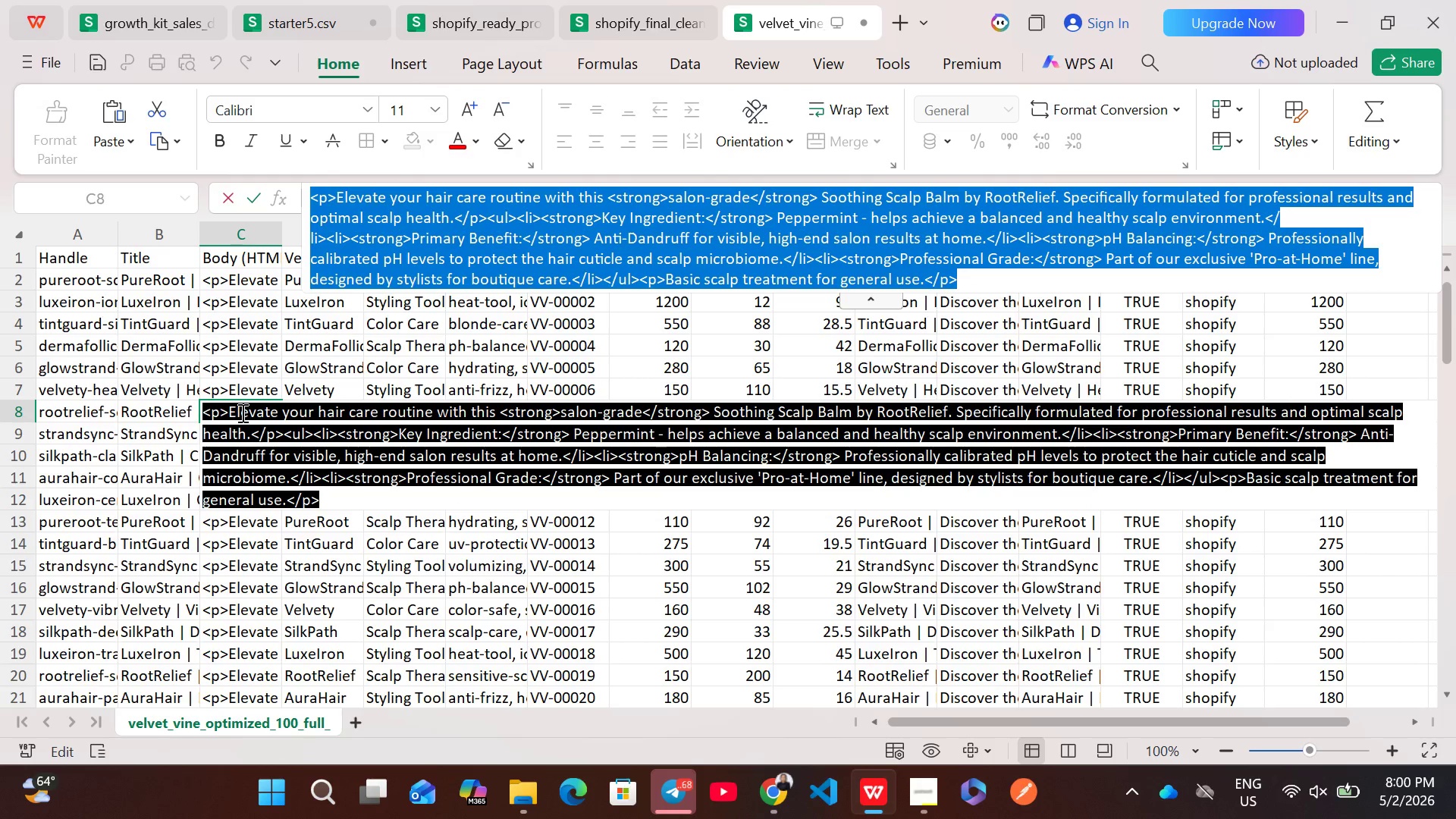 
key(Control+ControlLeft)
 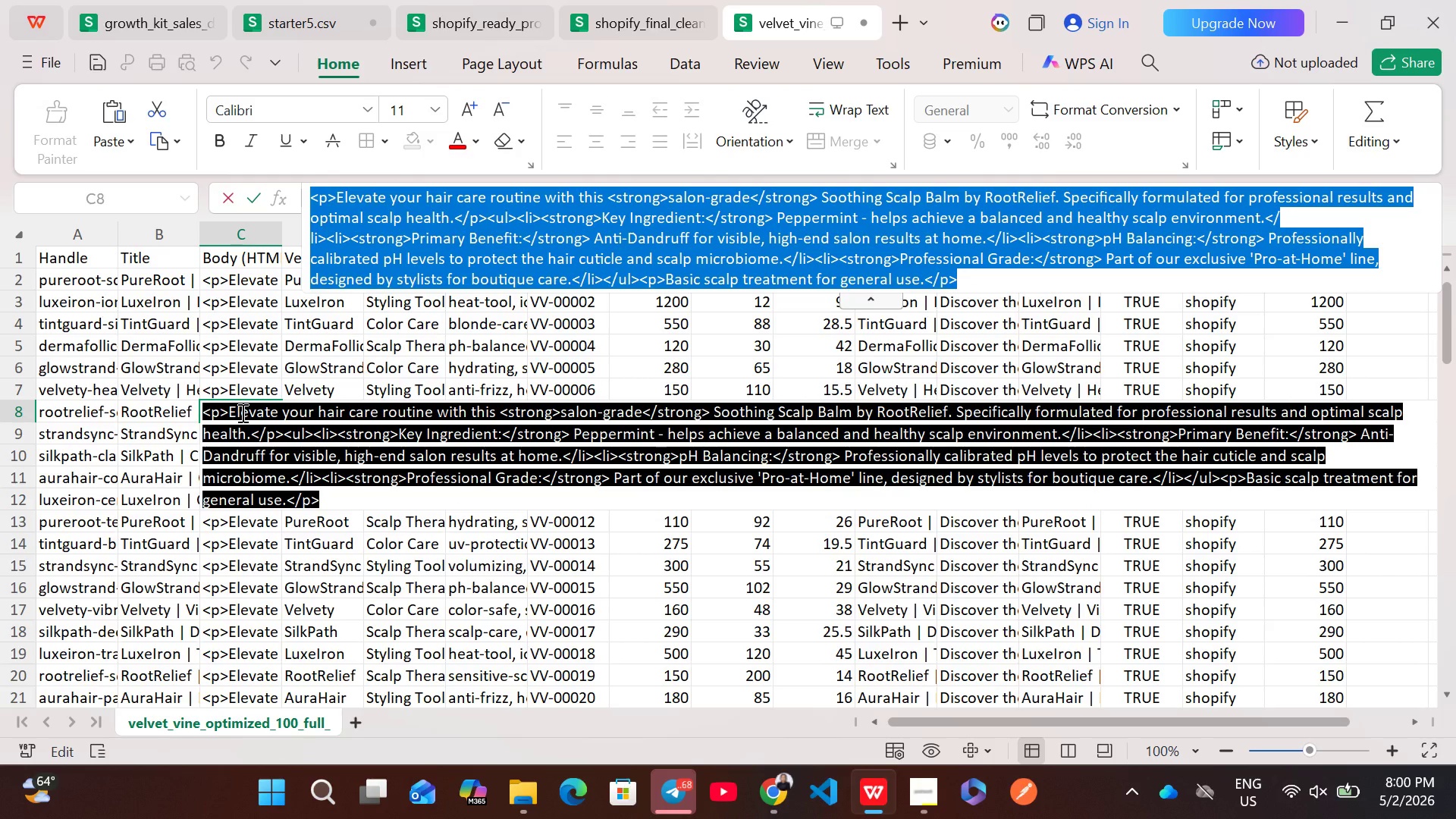 
key(Control+C)
 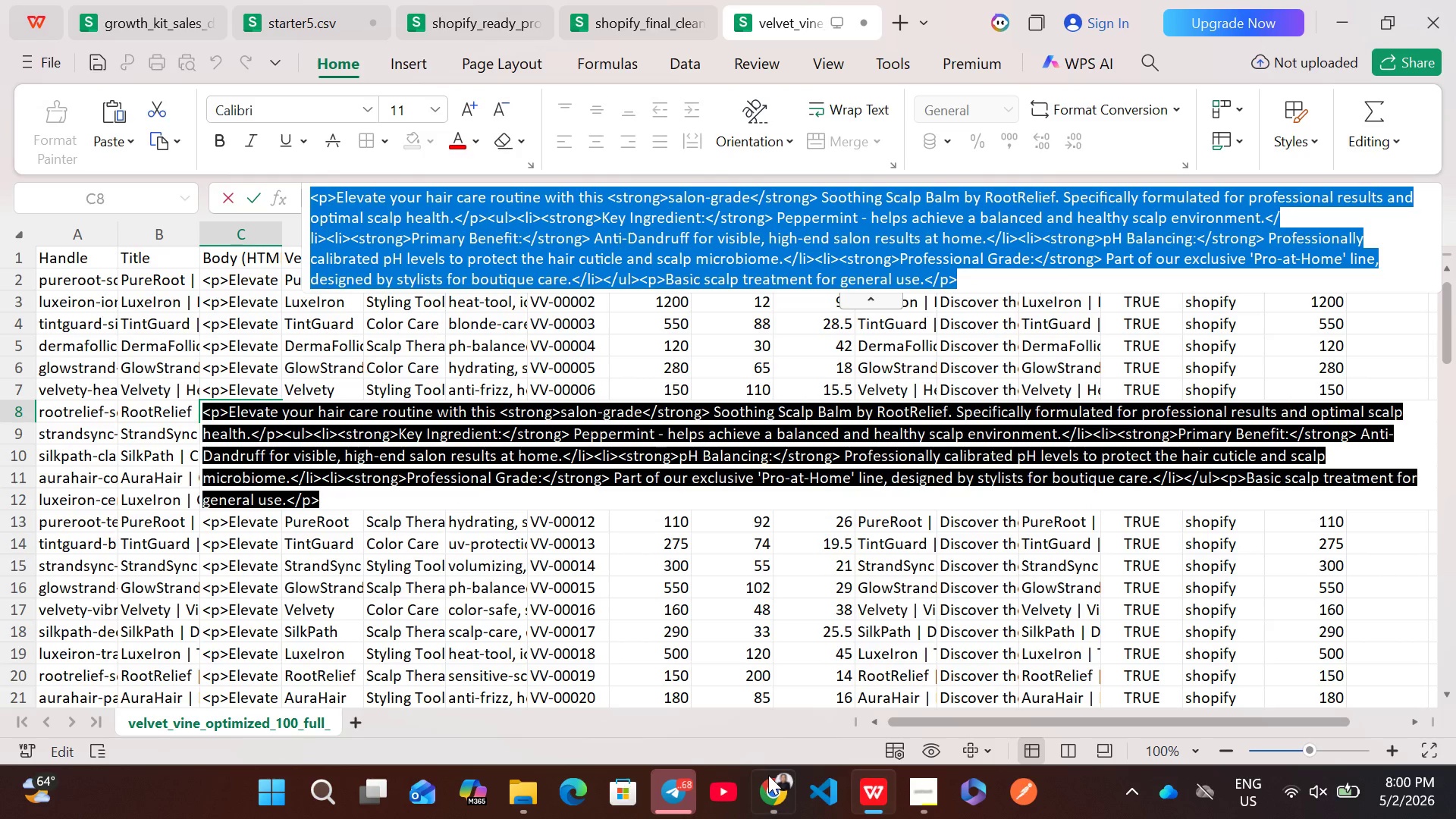 
left_click([772, 790])
 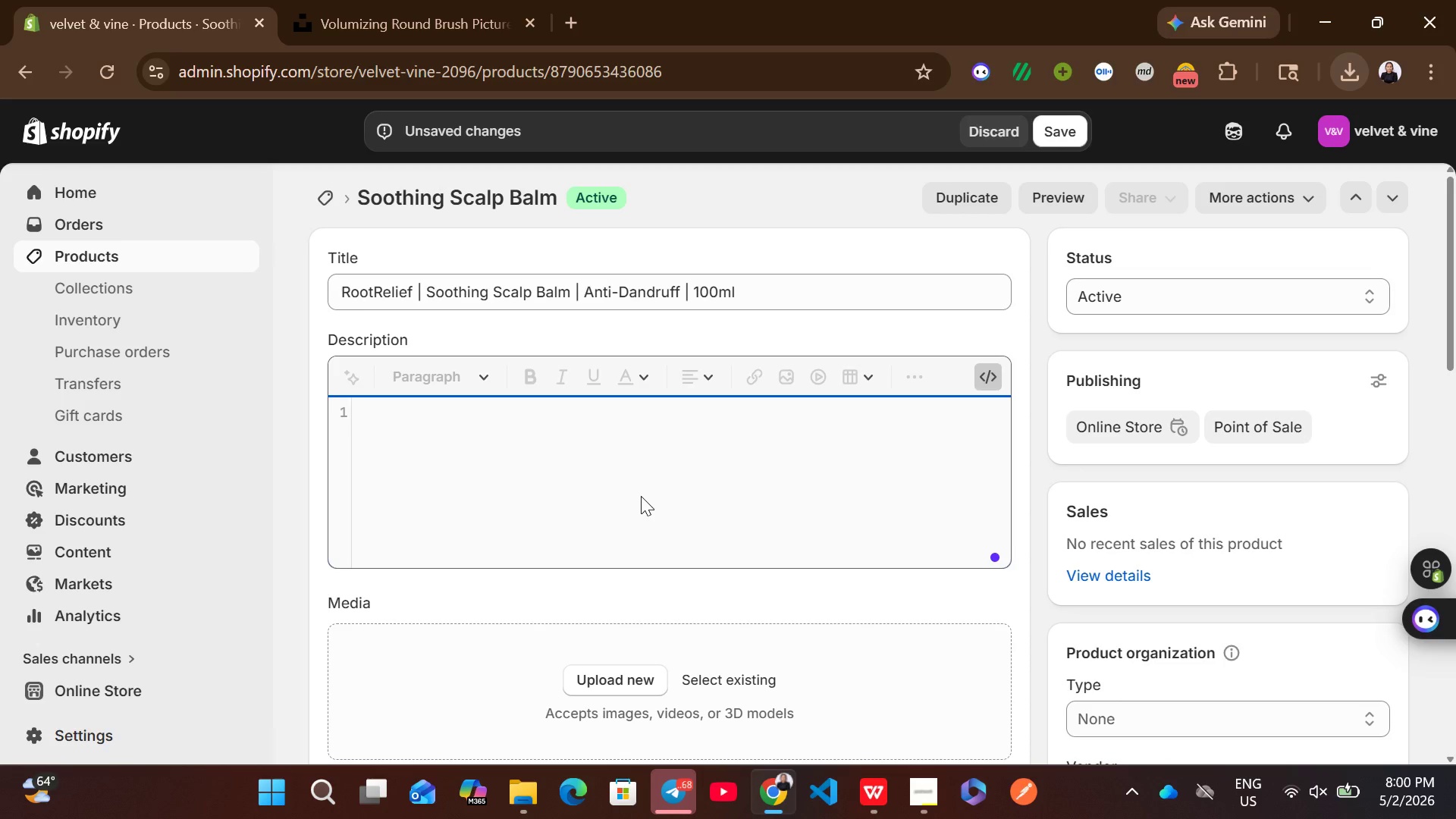 
key(Control+V)
 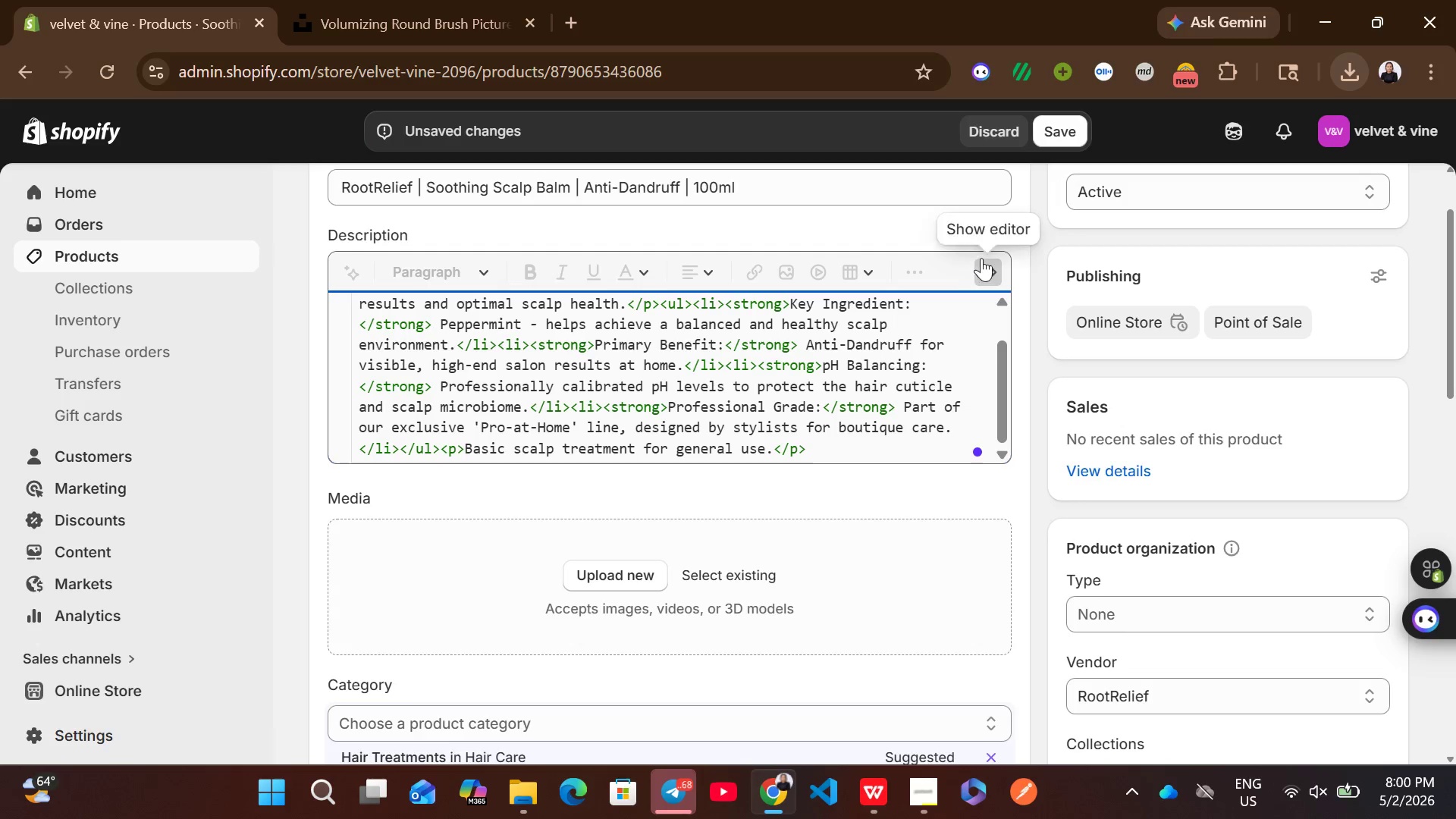 
left_click([981, 267])
 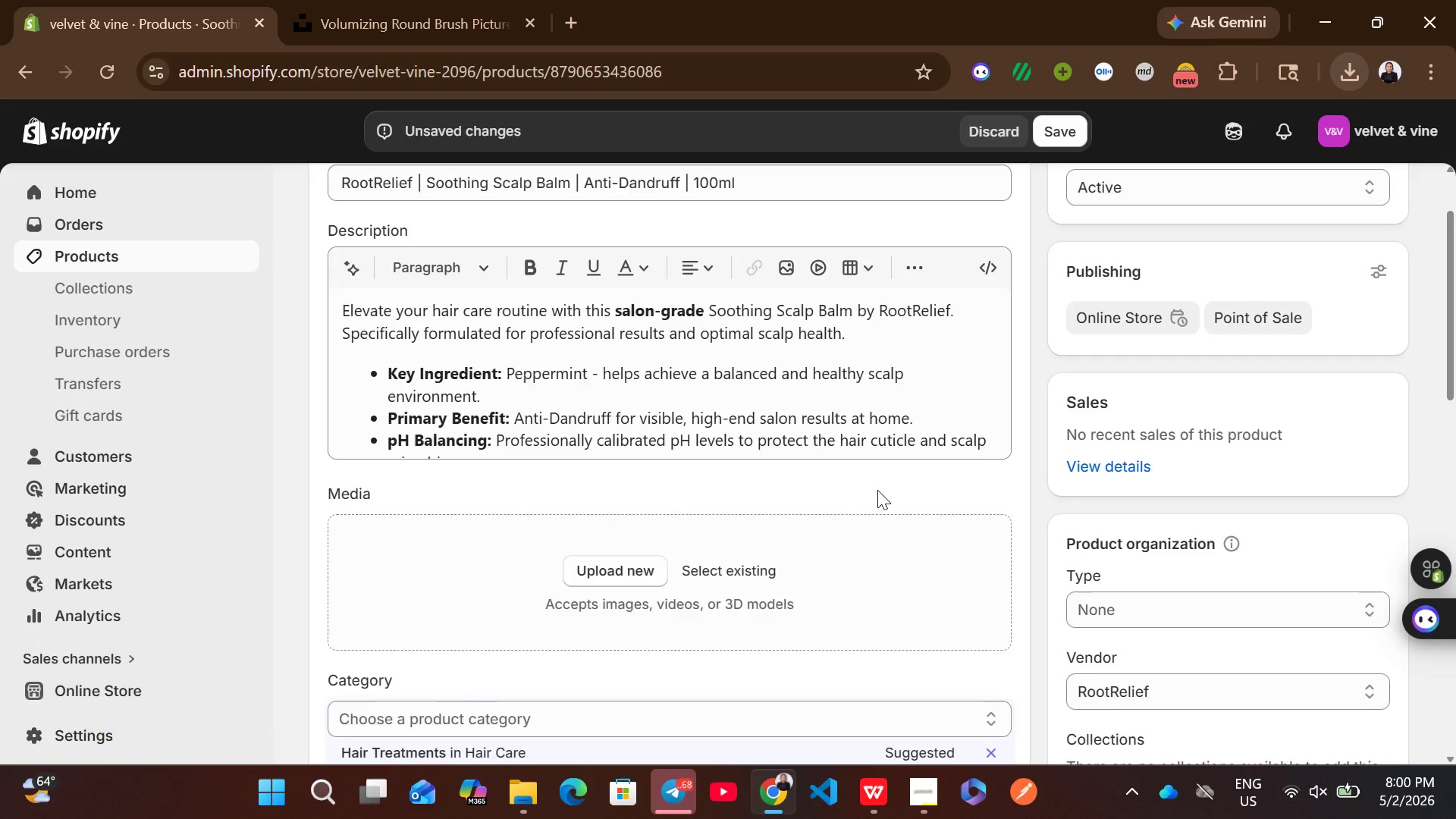 
left_click([1107, 532])
 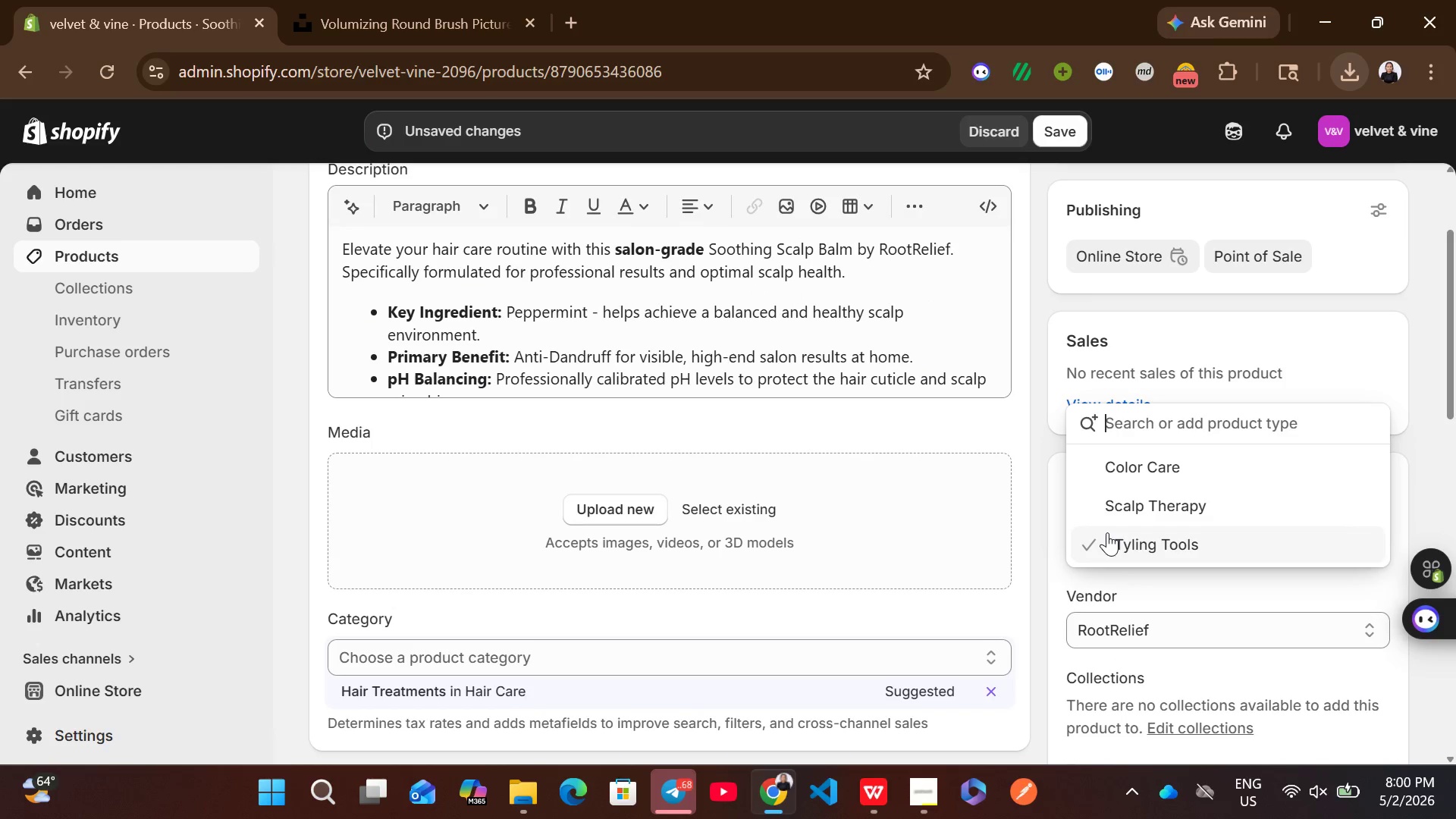 
left_click([1132, 516])
 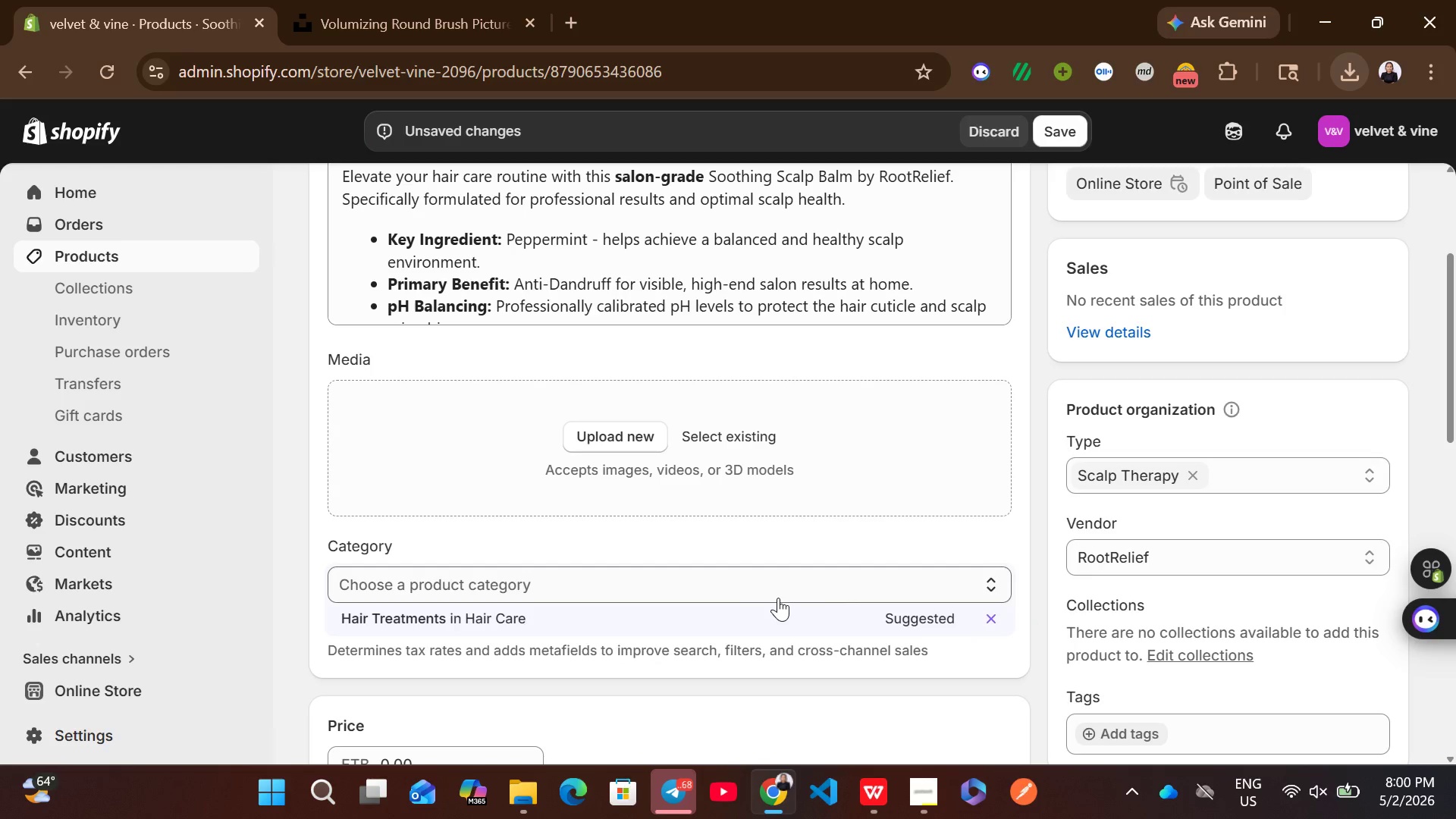 
left_click([680, 620])
 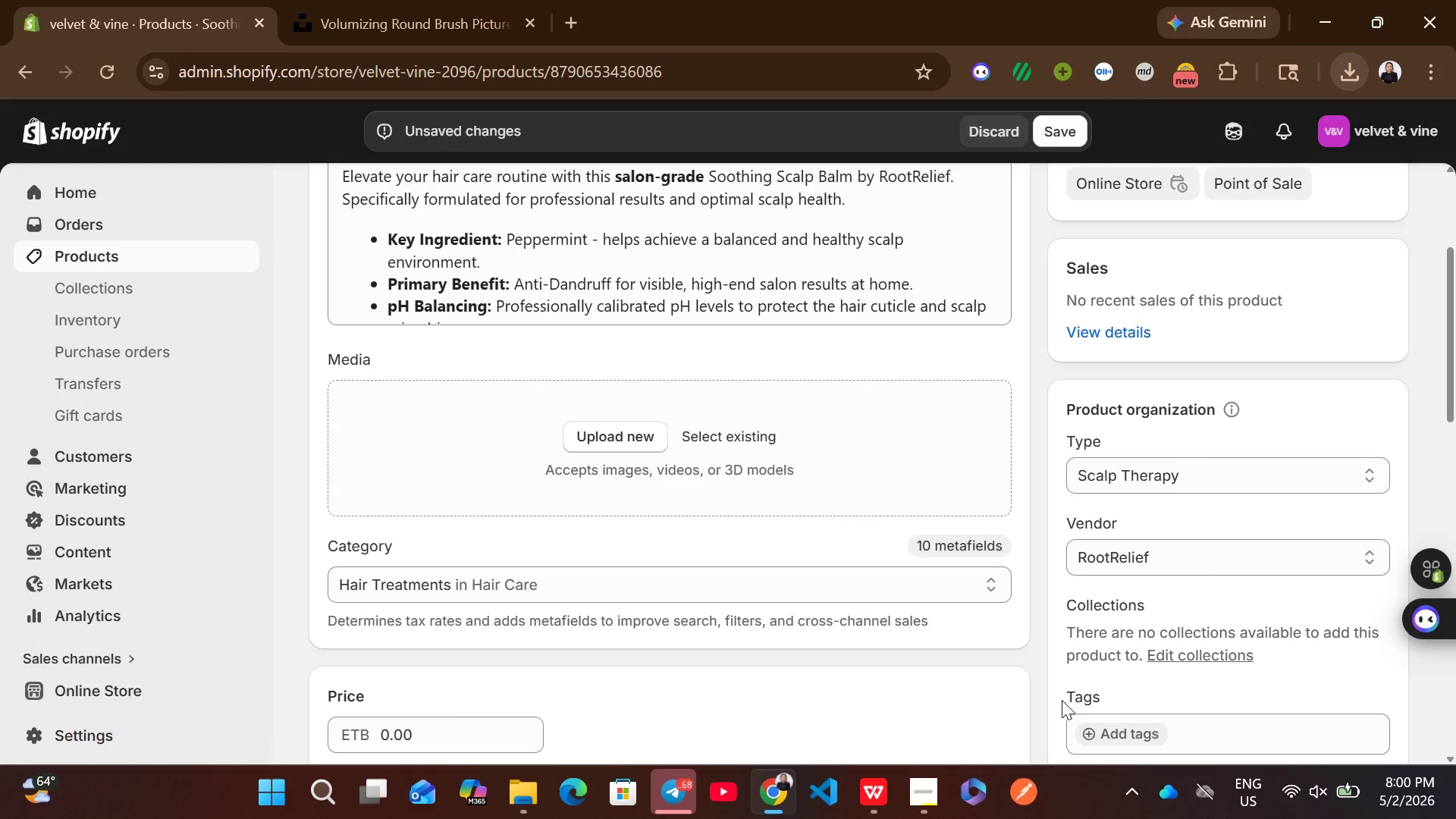 
left_click([1106, 728])
 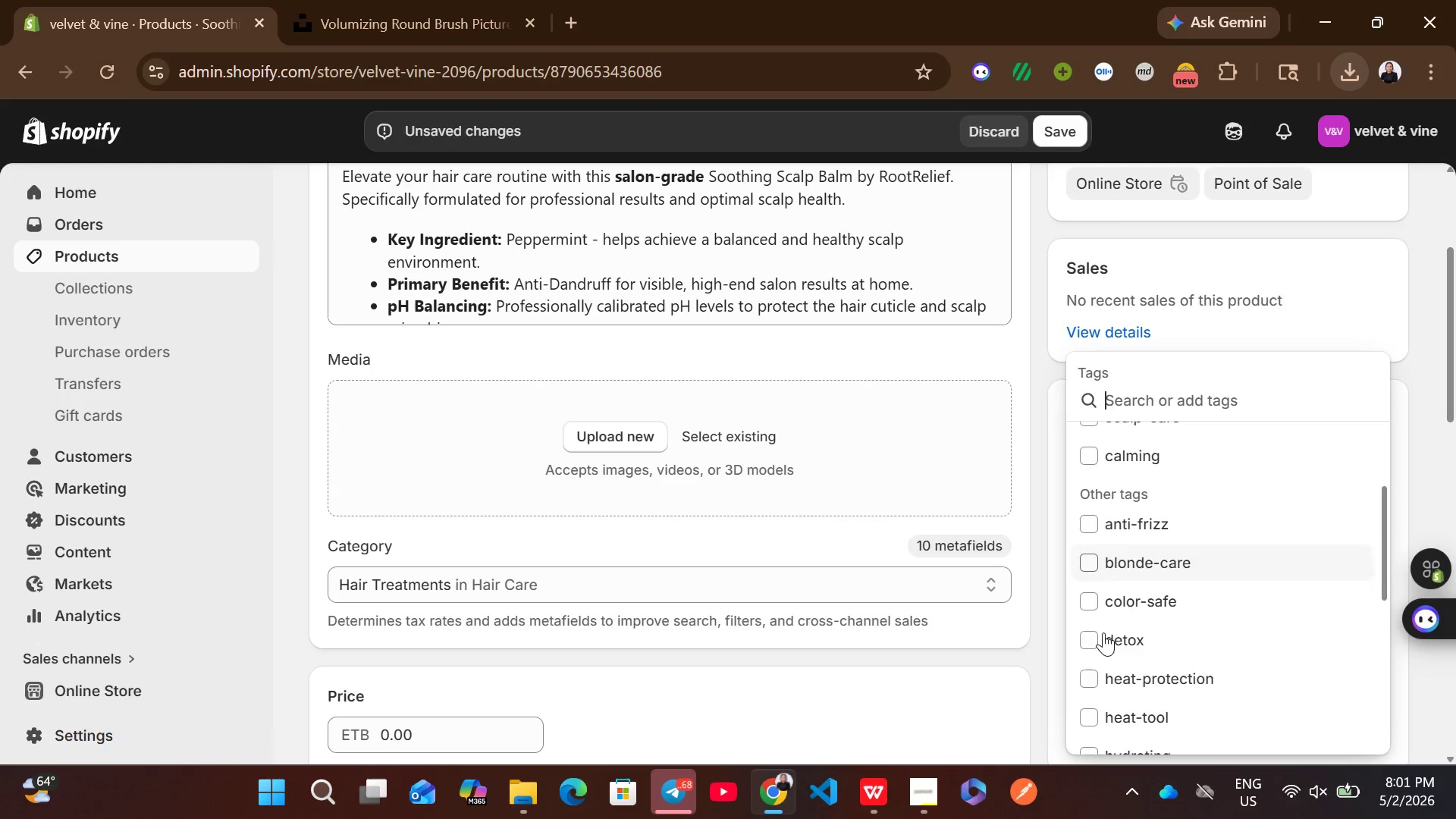 
wait(7.99)
 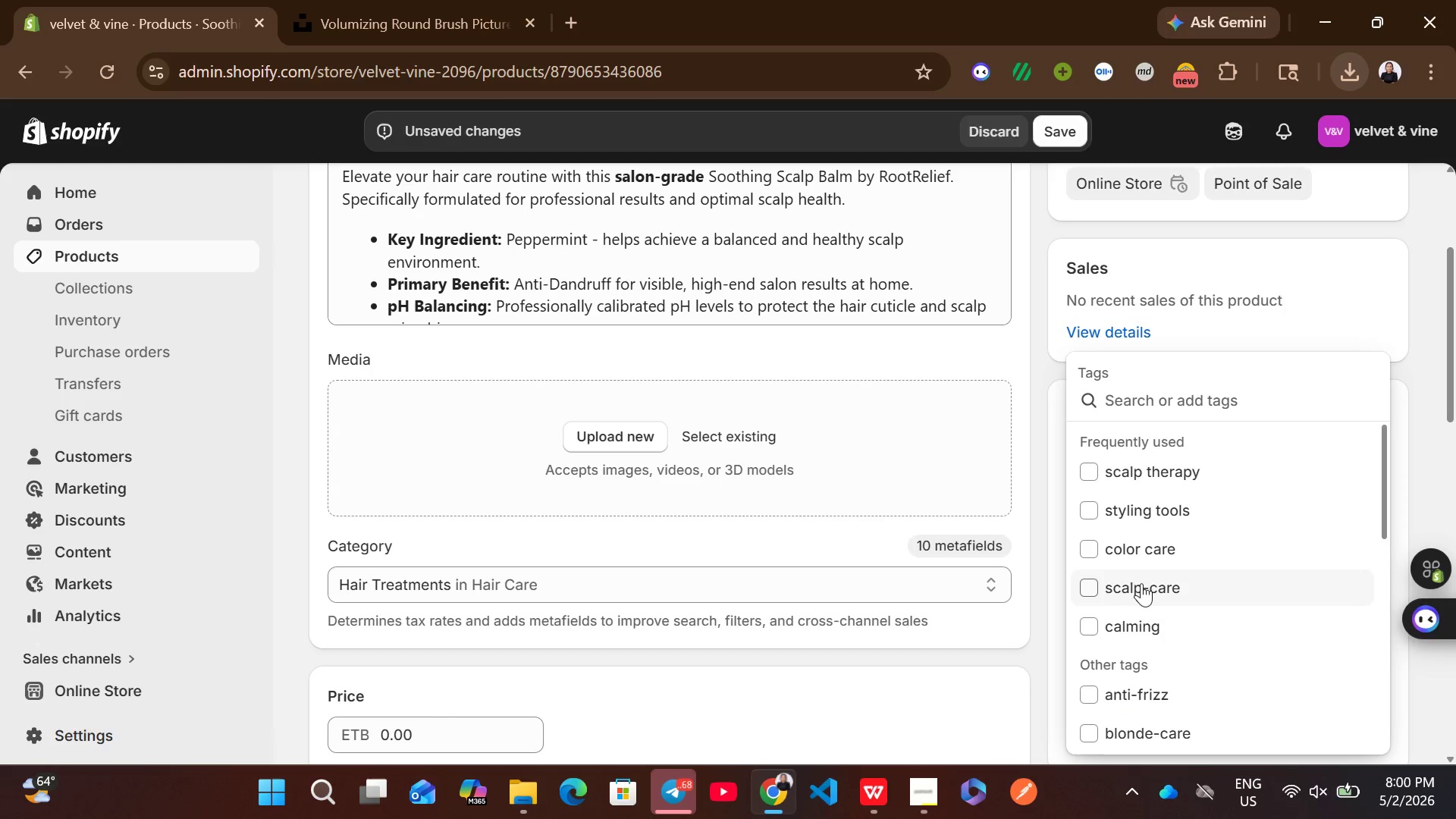 
left_click([1131, 623])
 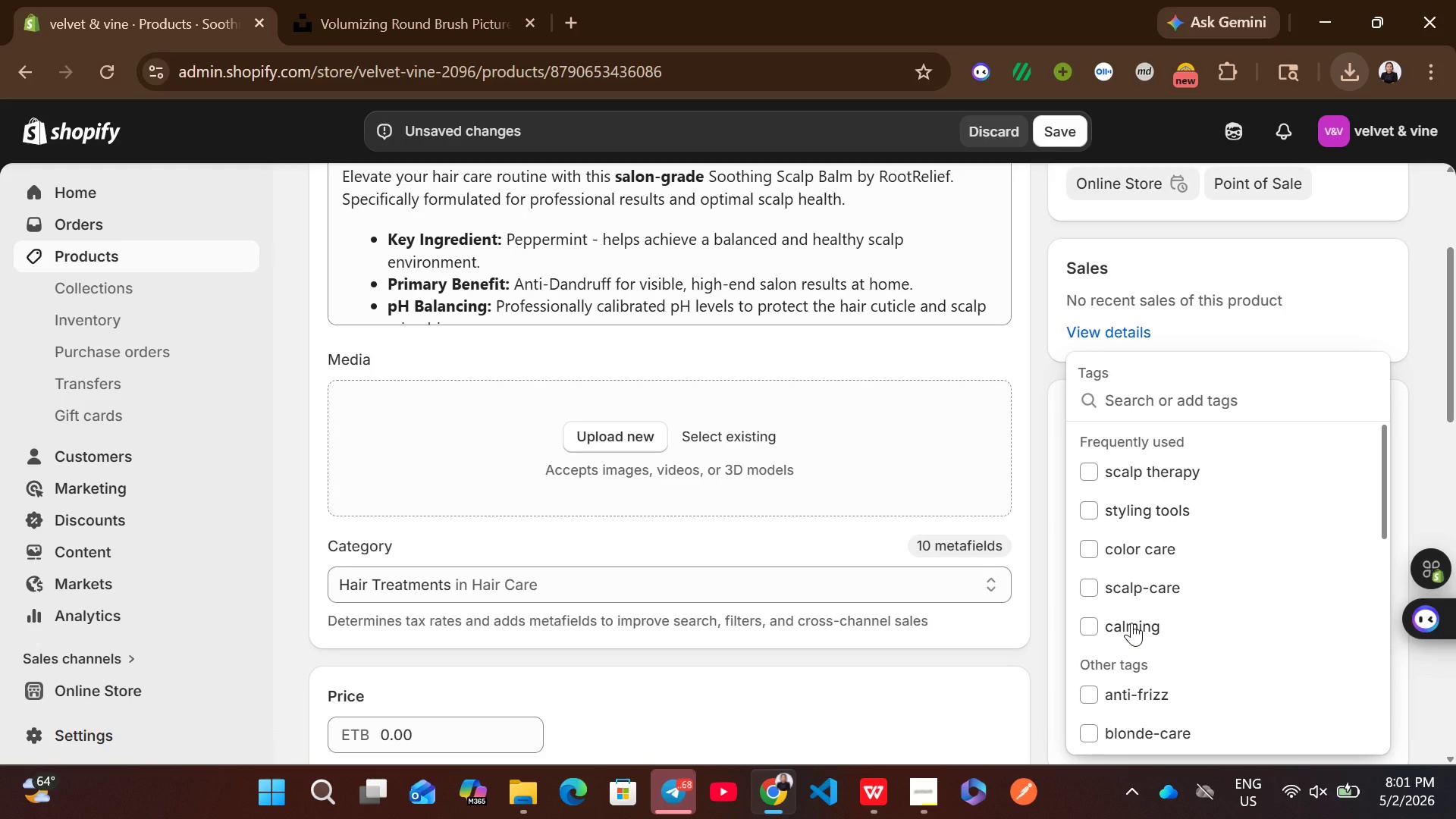 
left_click([1147, 626])
 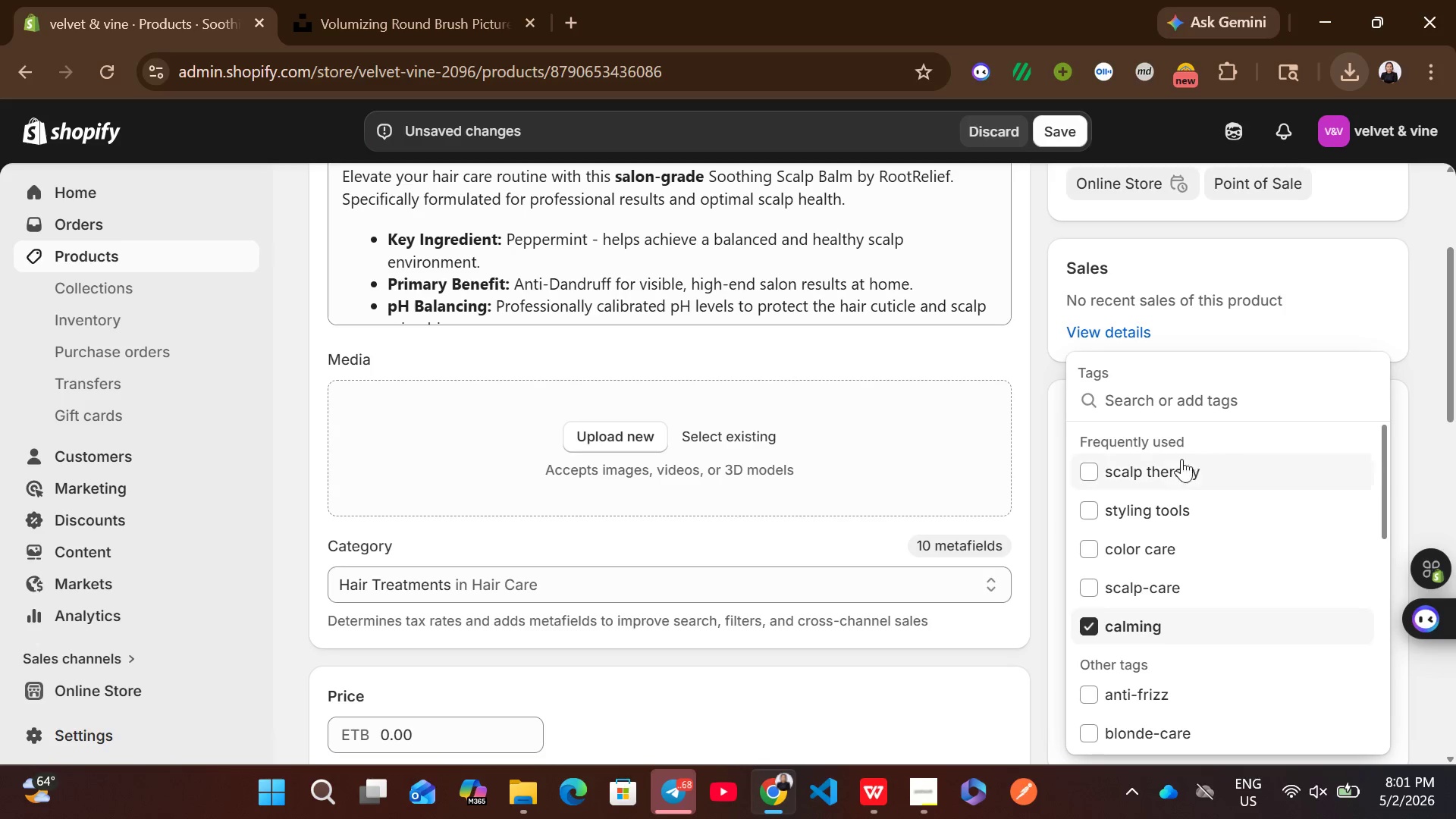 
left_click([1173, 469])
 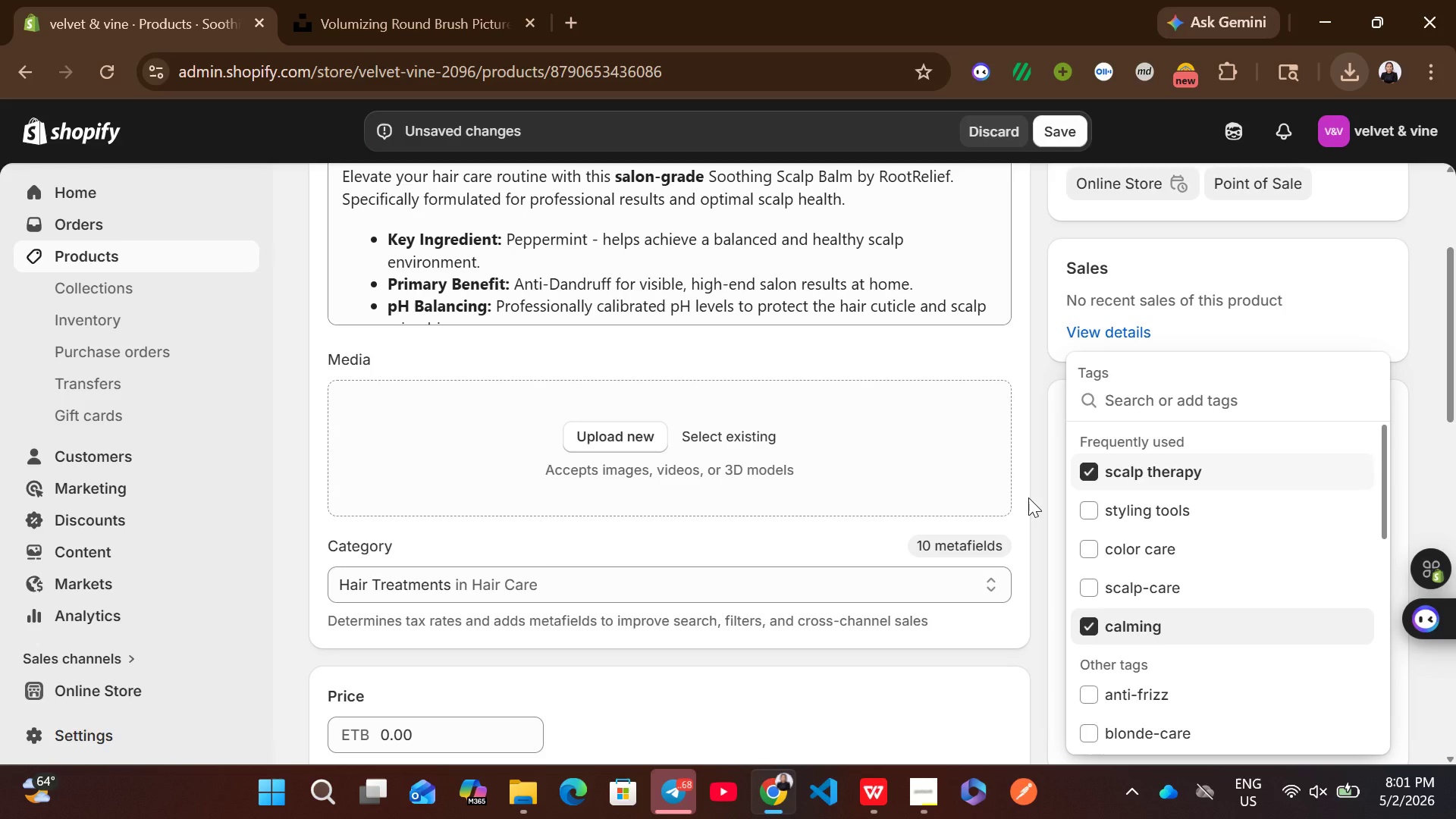 
left_click([1028, 497])
 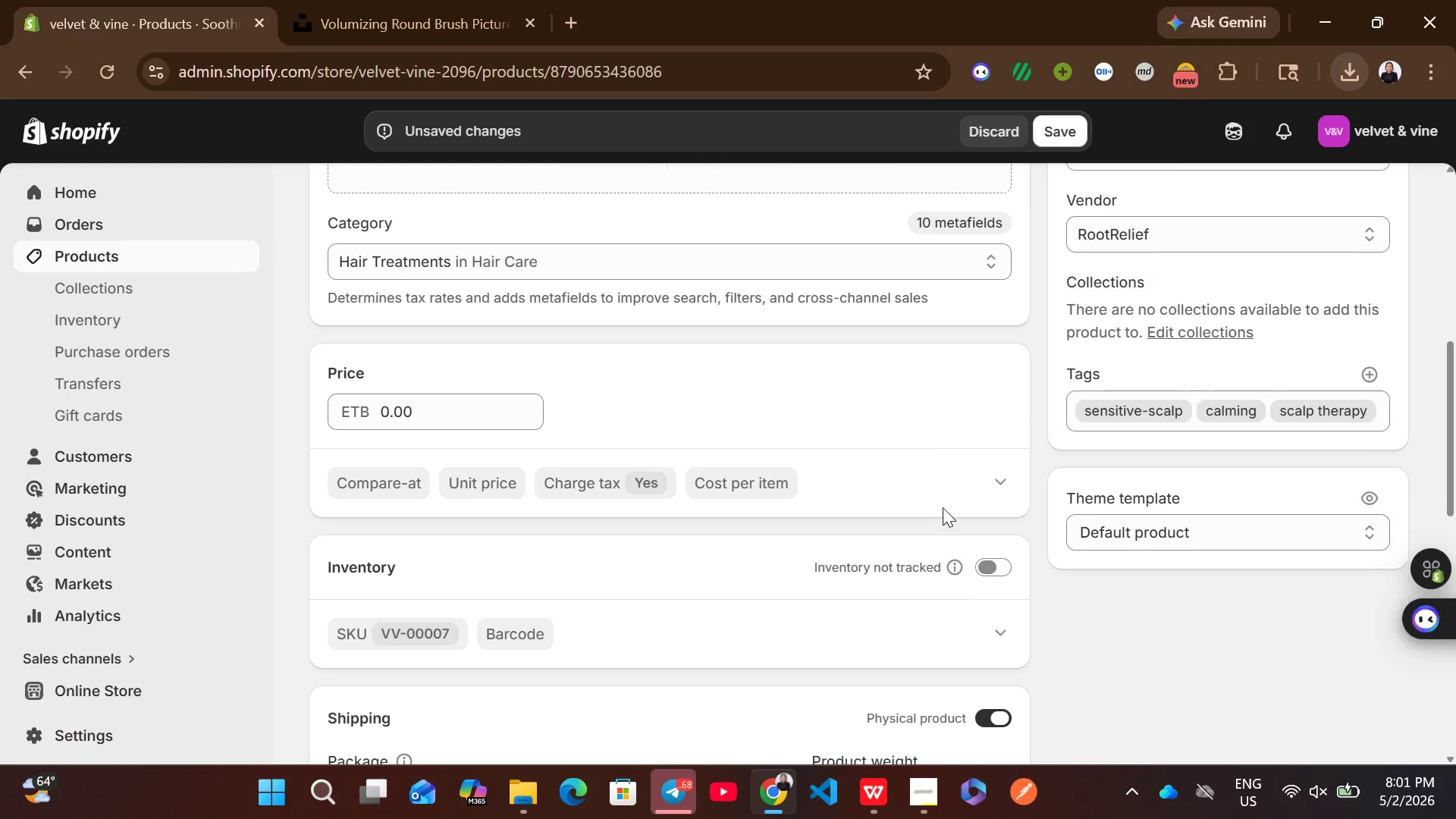 
left_click([487, 416])
 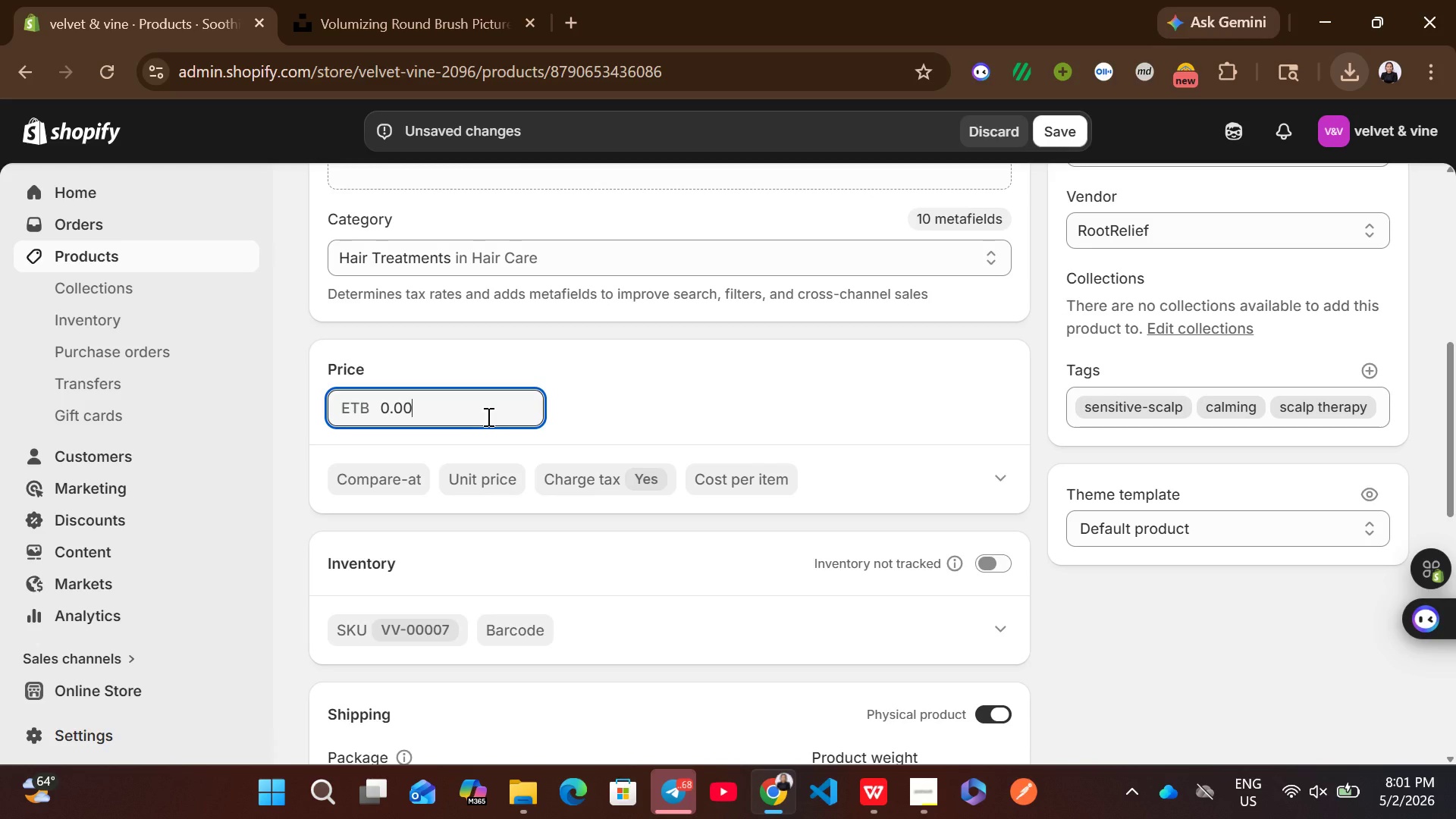 
key(Control+A)
 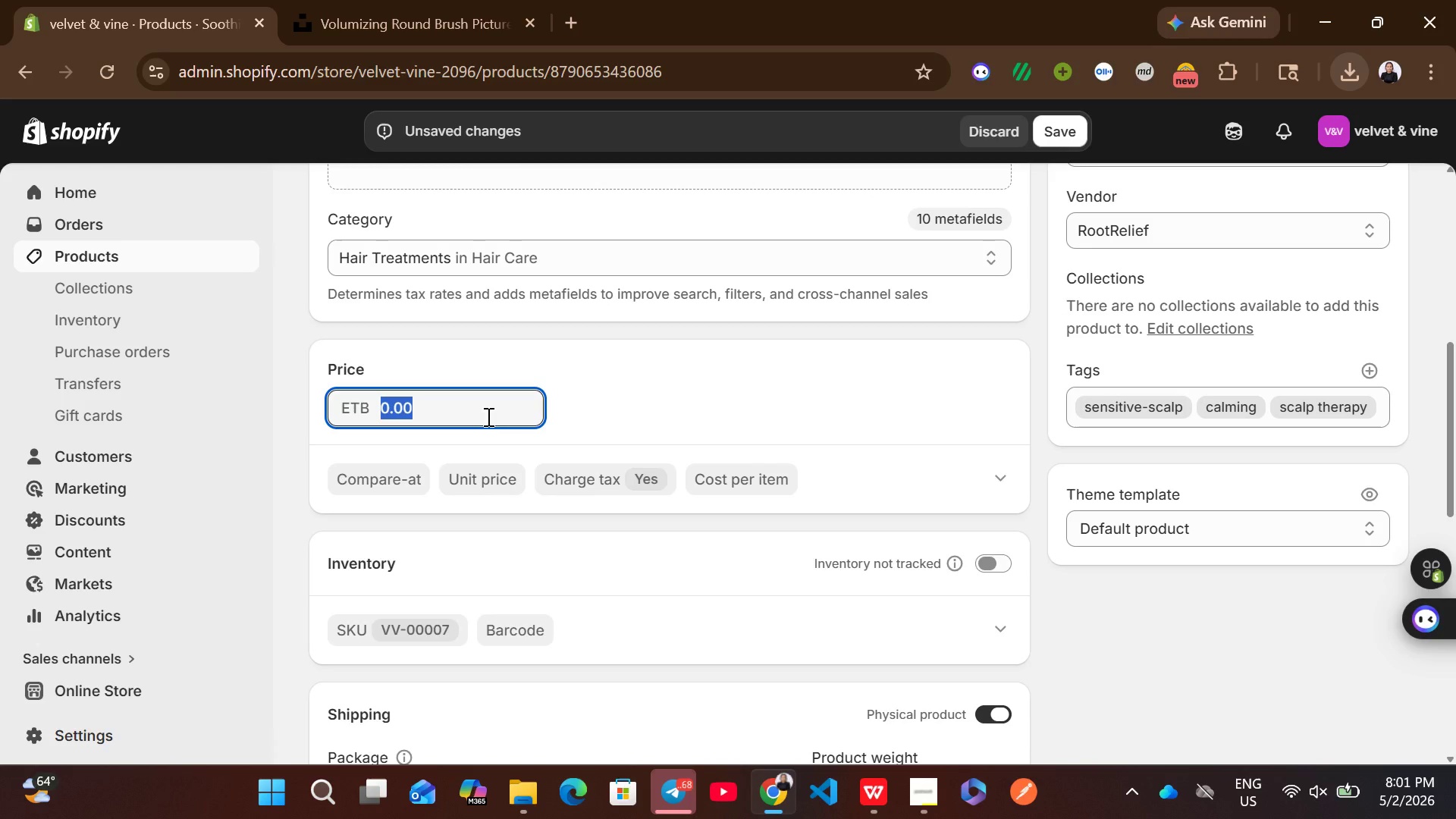 
type(24)
 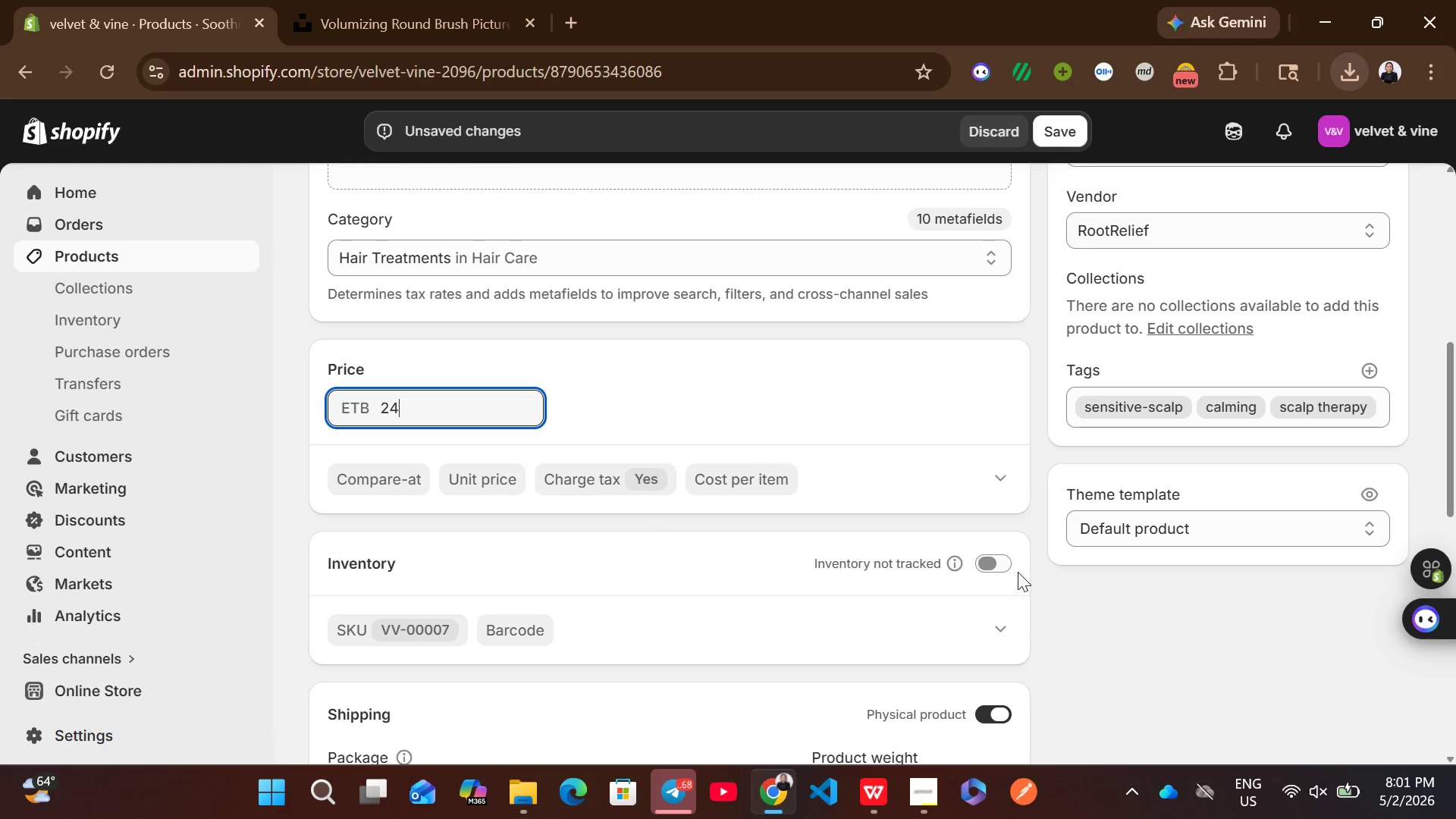 
left_click([1001, 562])
 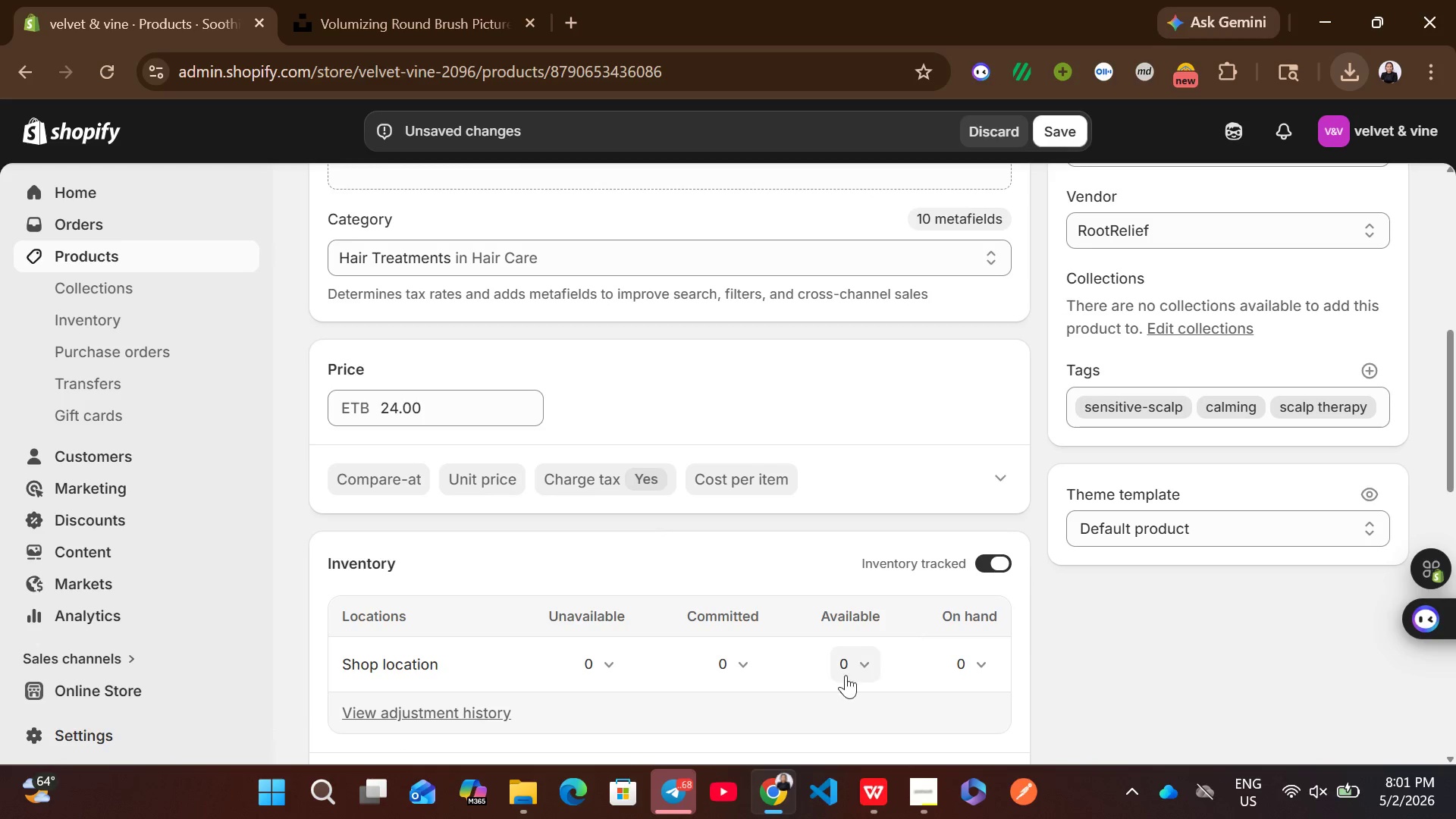 
left_click([843, 676])
 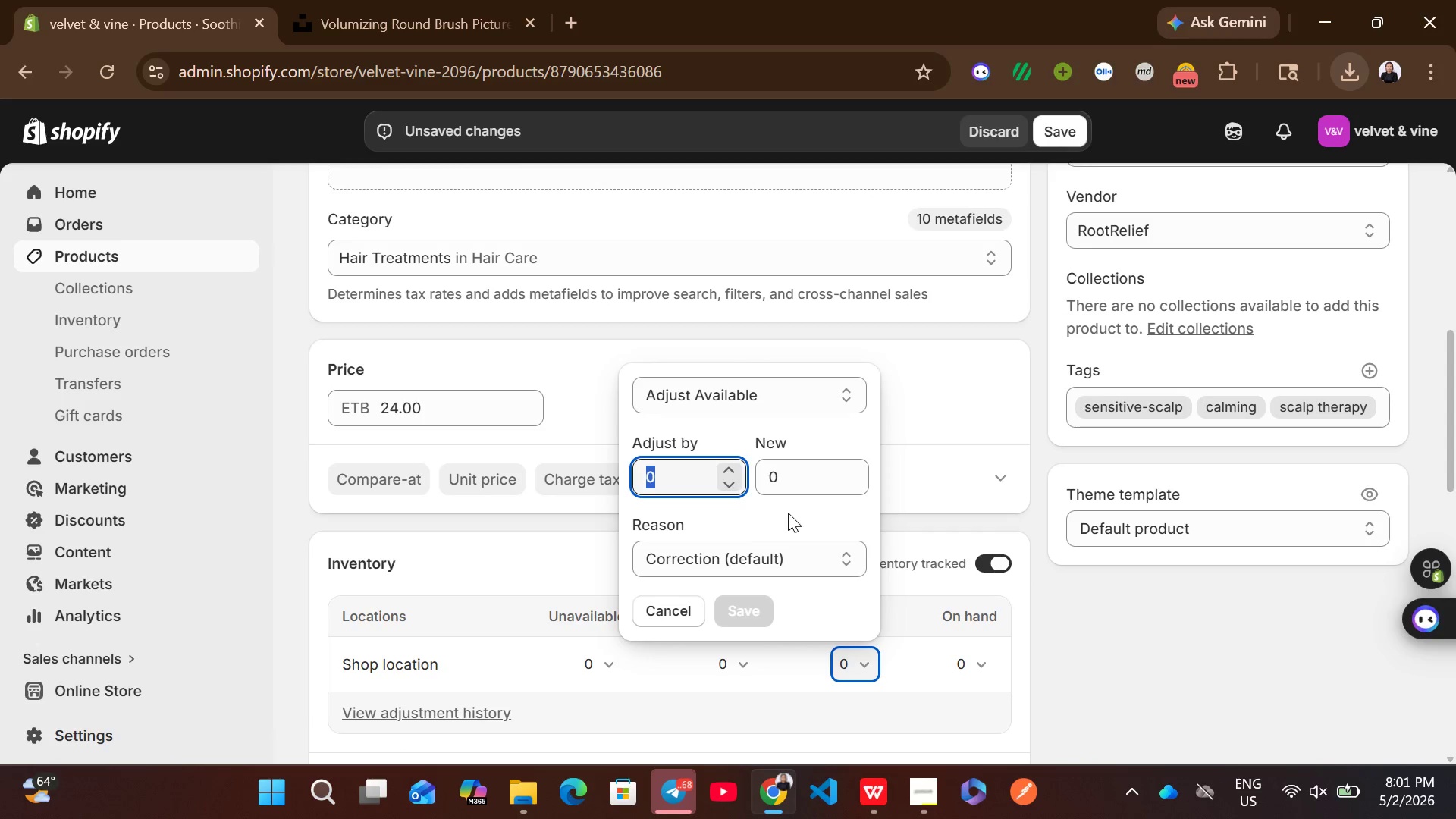 
type(22)
 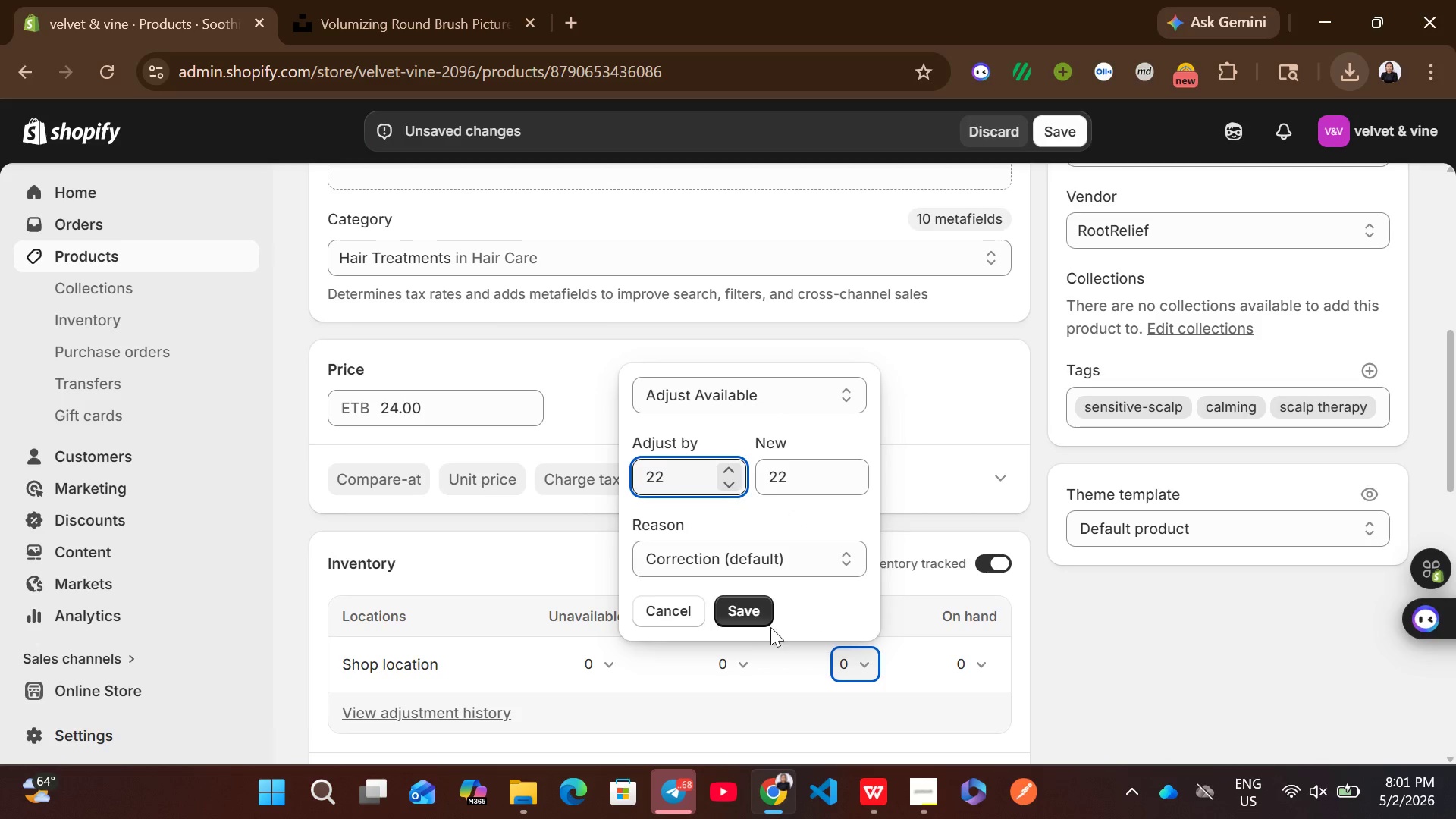 
left_click([737, 612])
 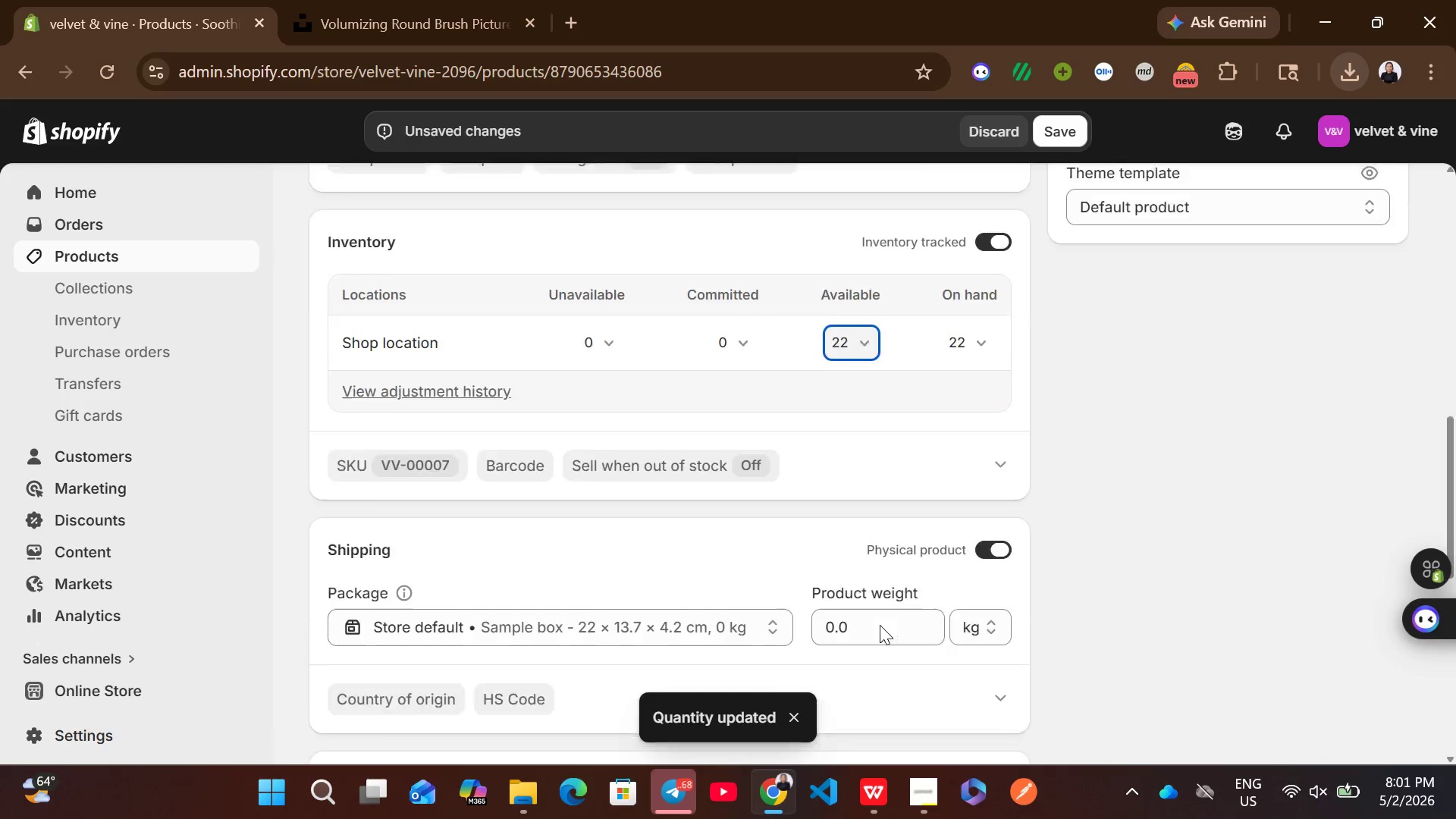 
left_click([896, 566])
 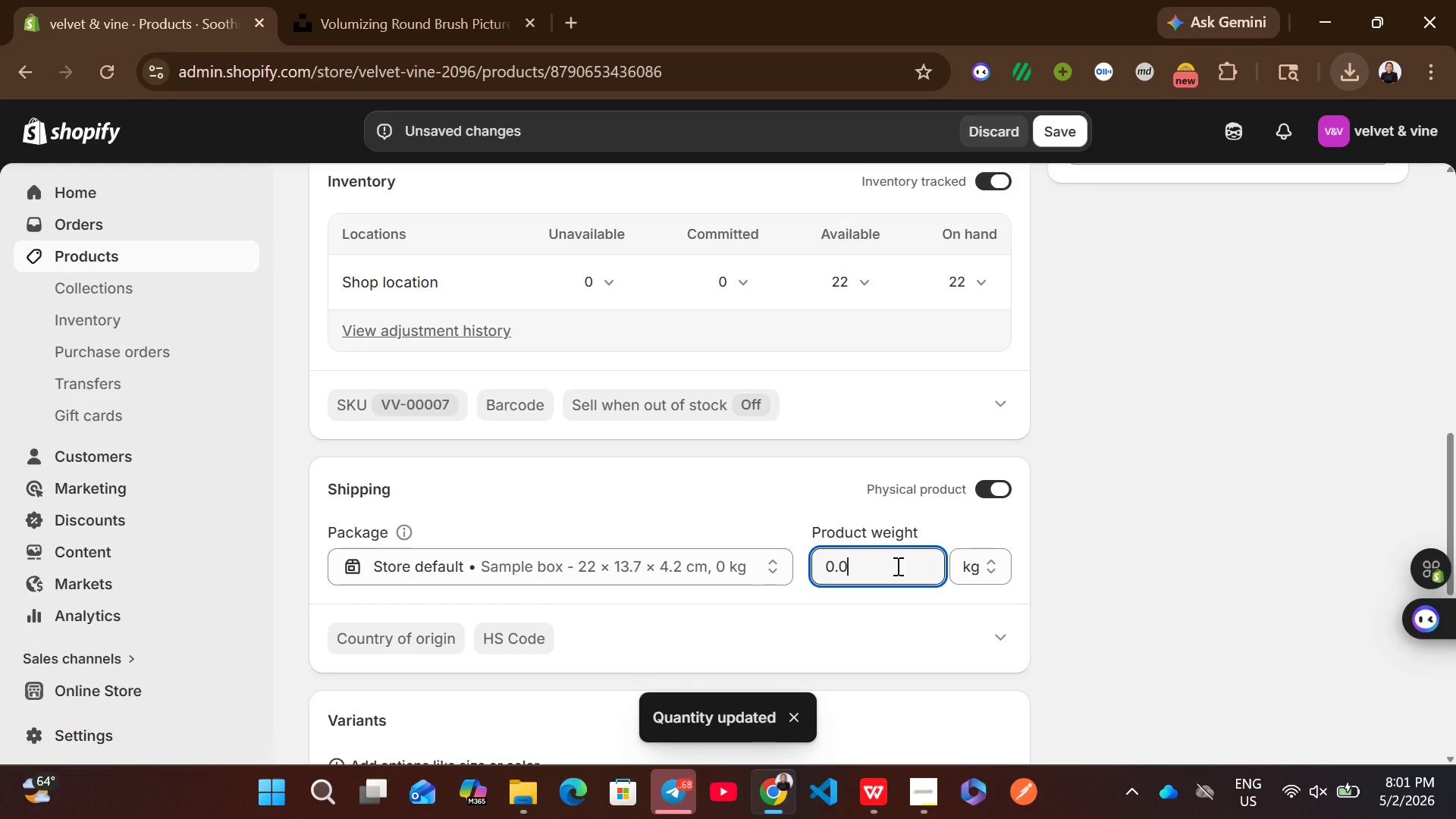 
key(Control+A)
 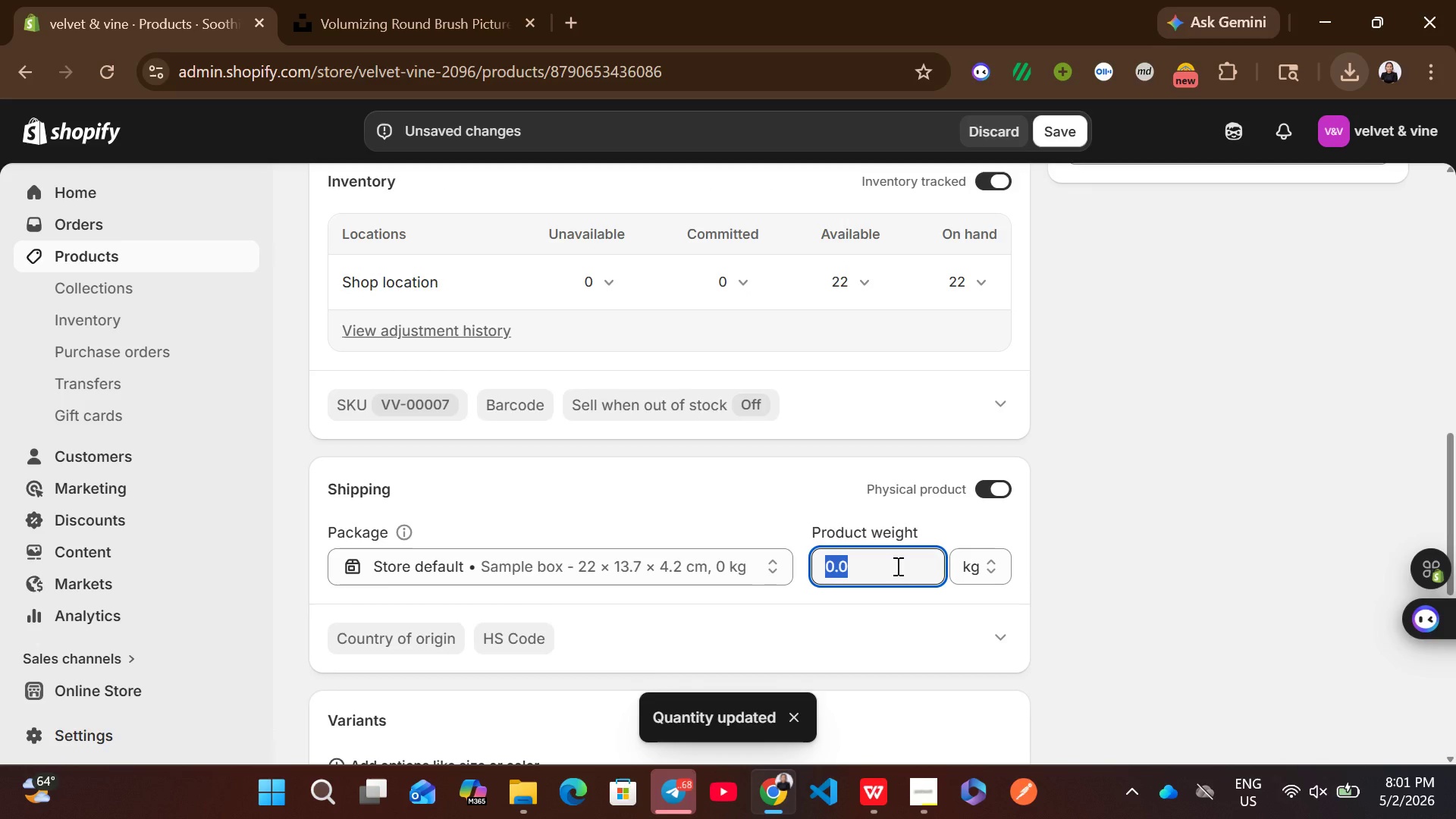 
type(180)
 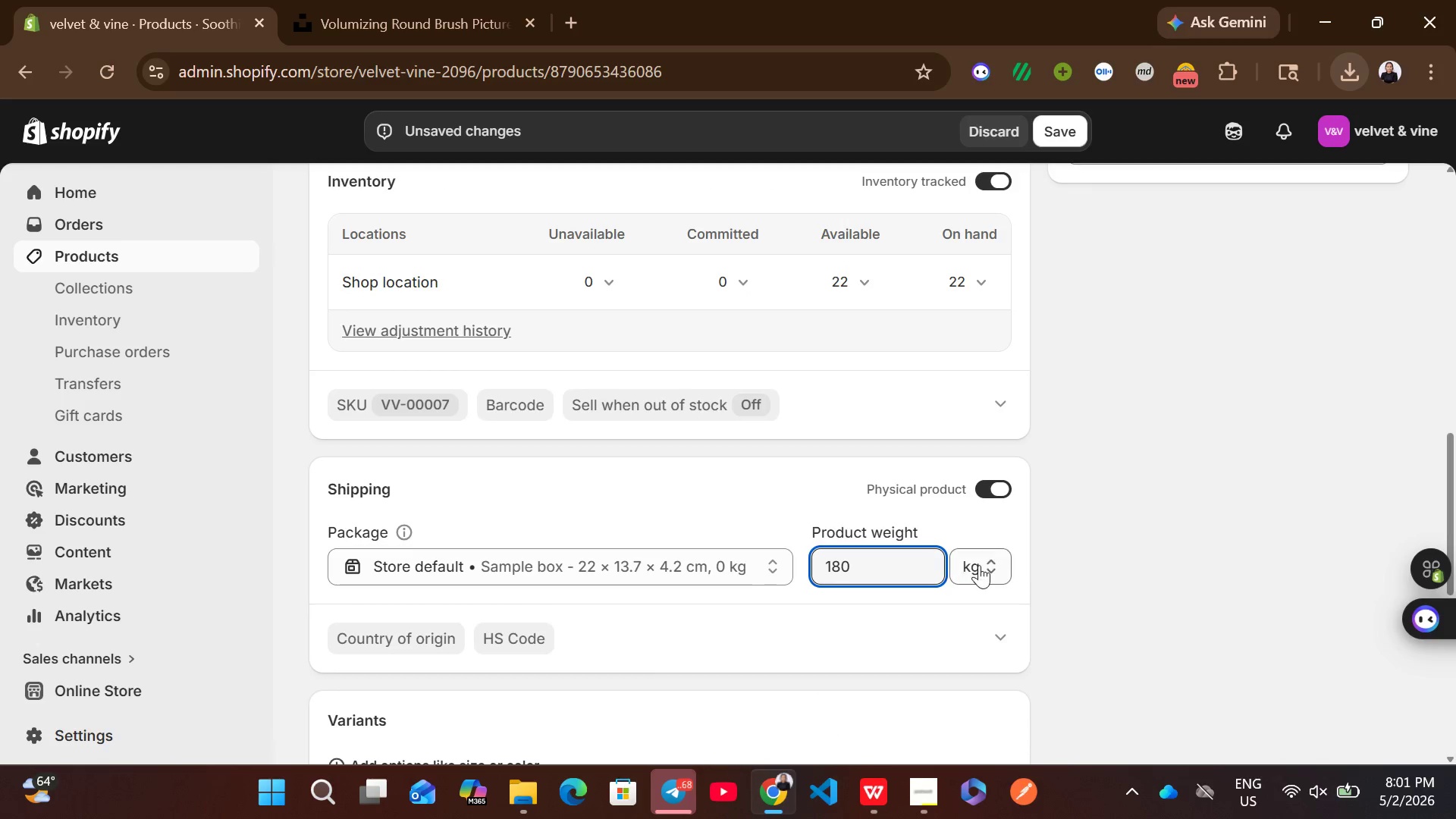 
left_click([979, 565])
 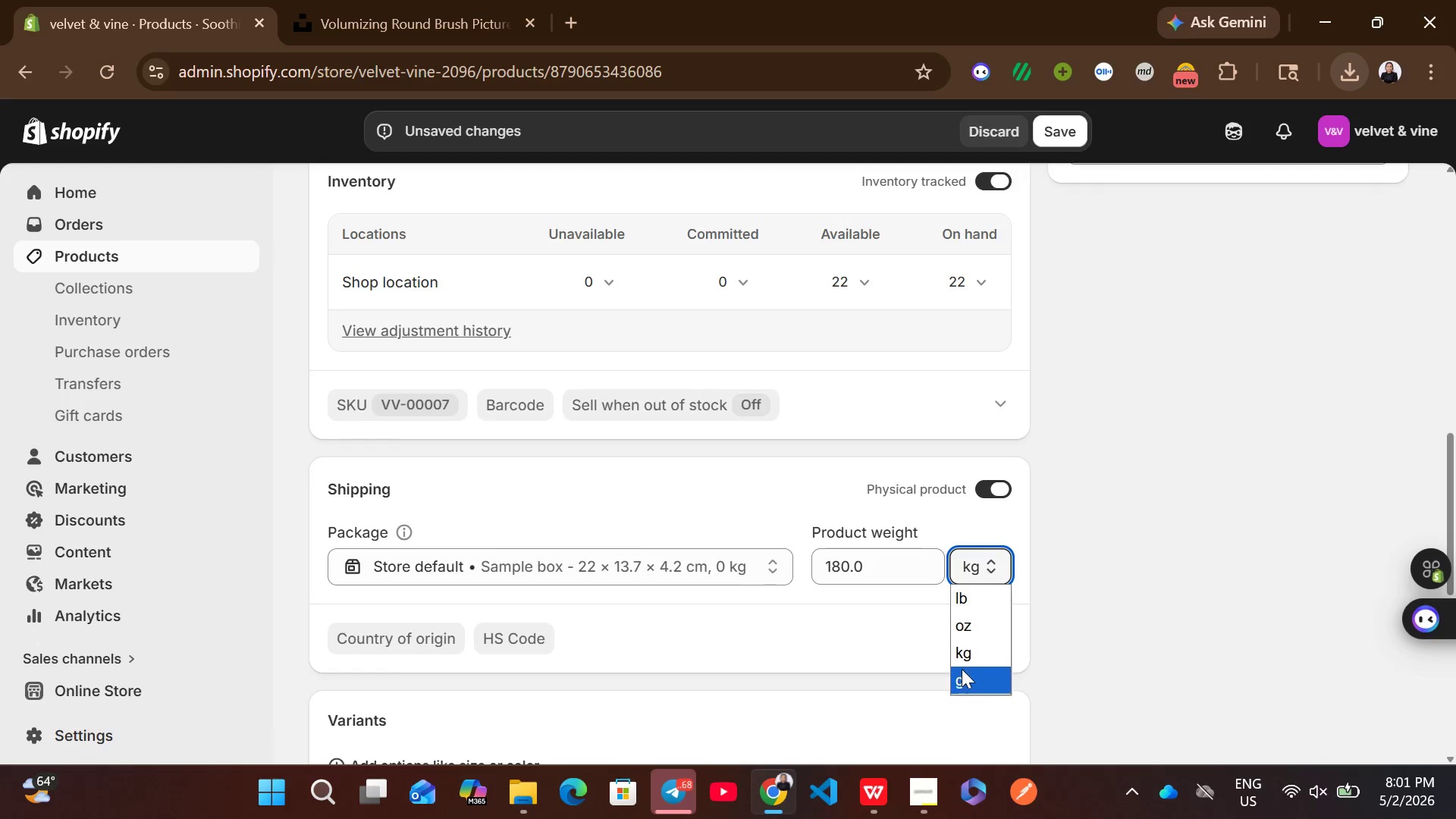 
left_click([962, 669])
 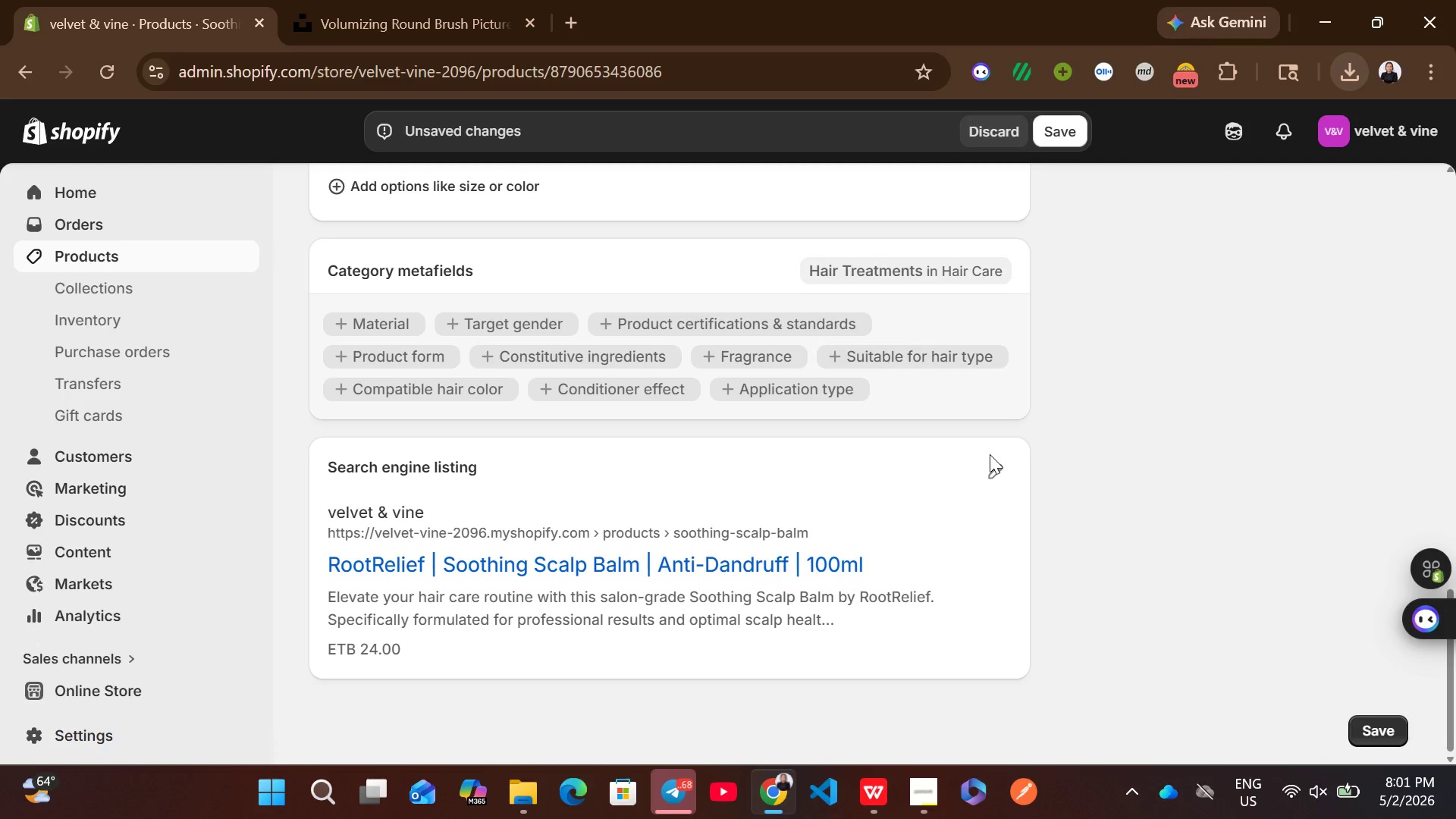 
left_click([993, 484])
 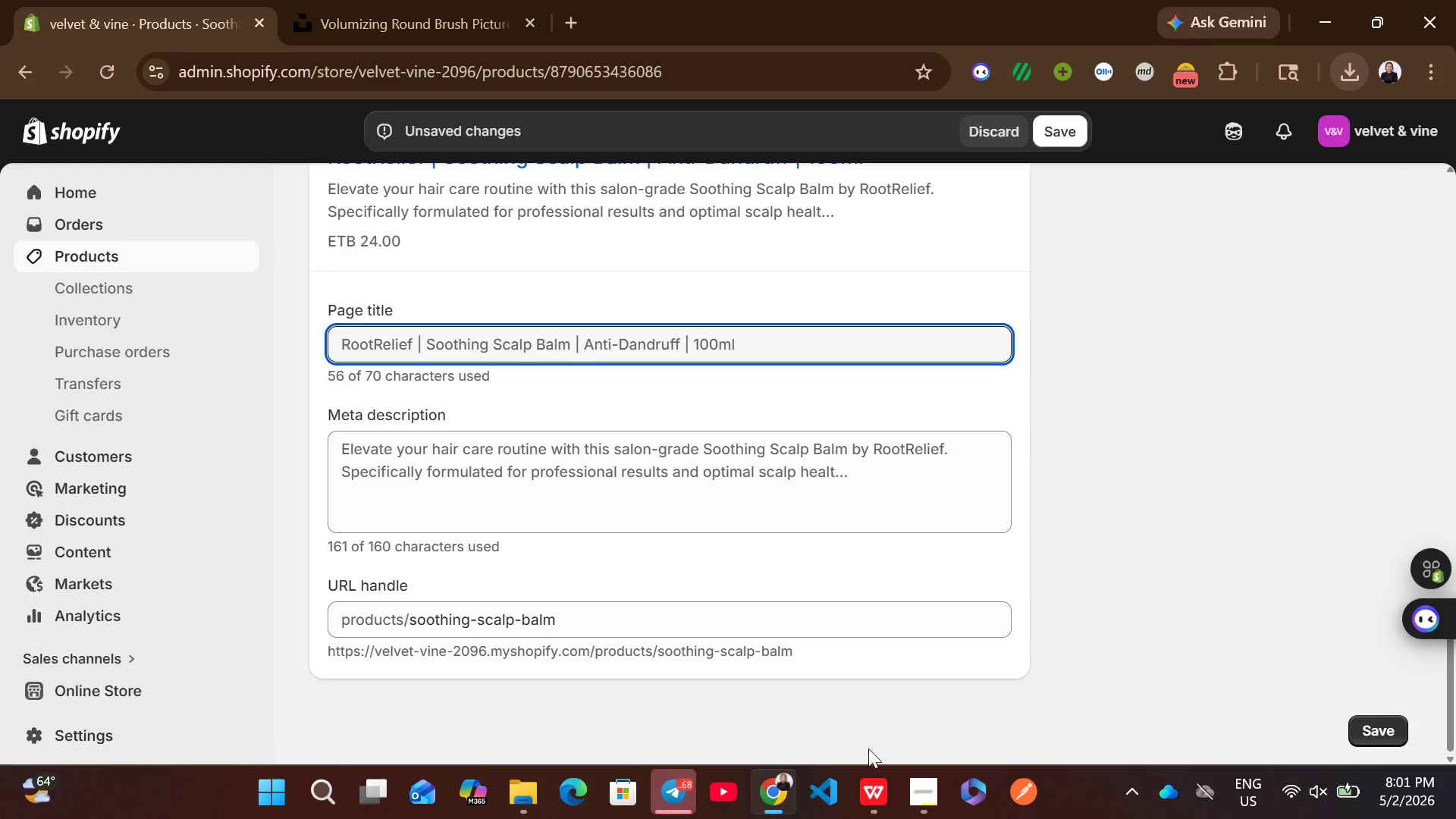 
left_click([861, 784])
 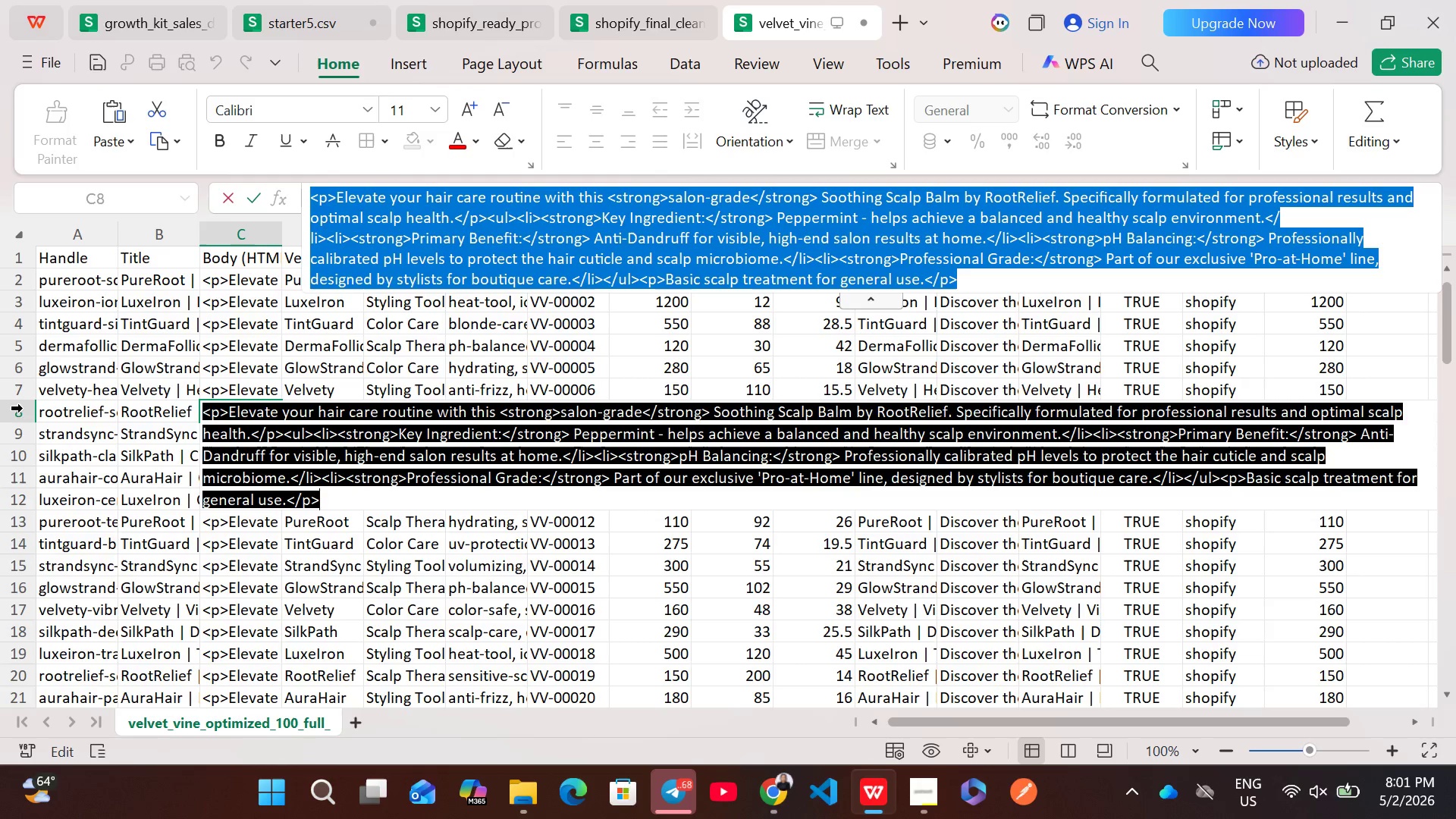 
left_click([22, 413])
 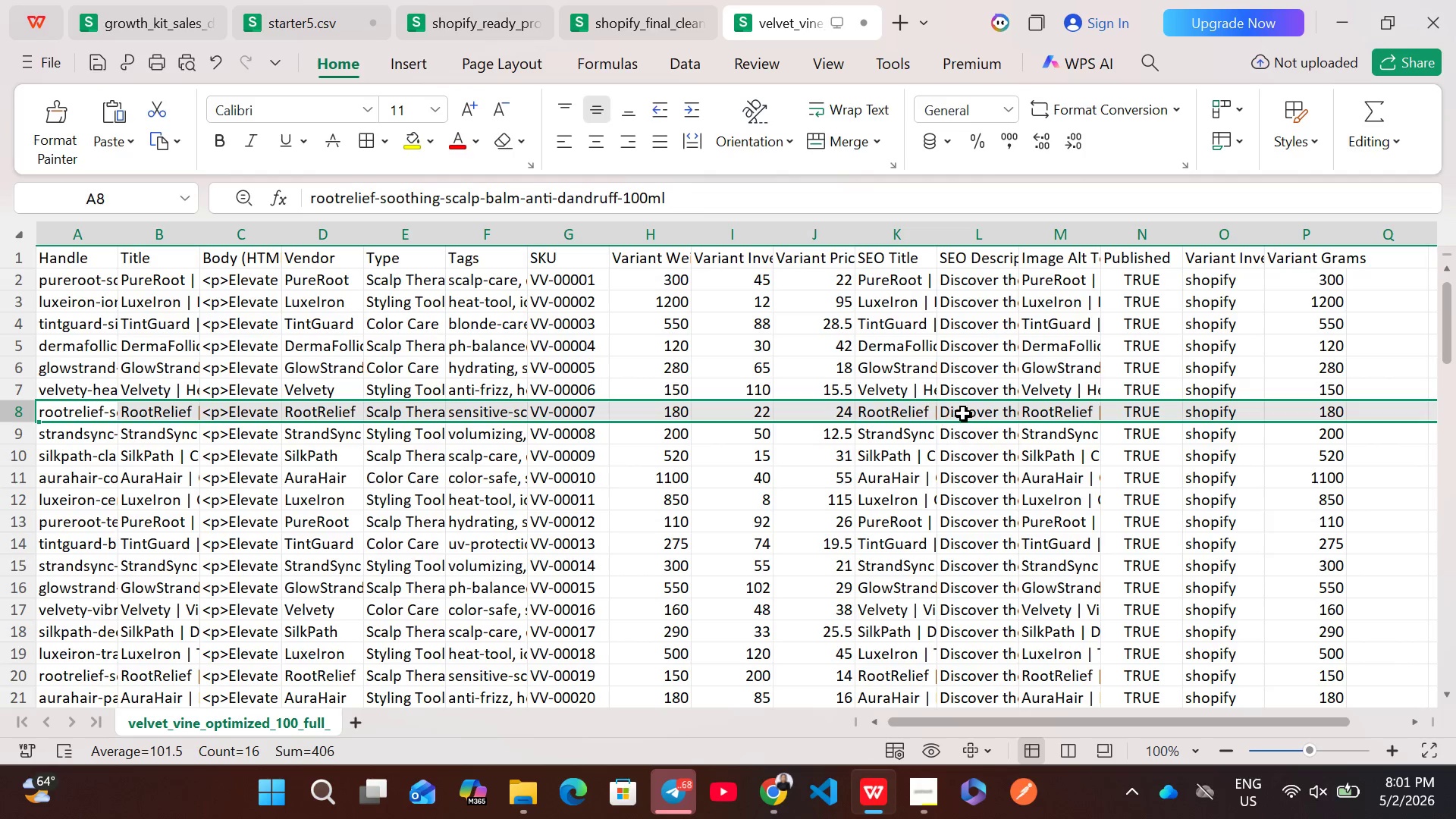 
double_click([965, 410])
 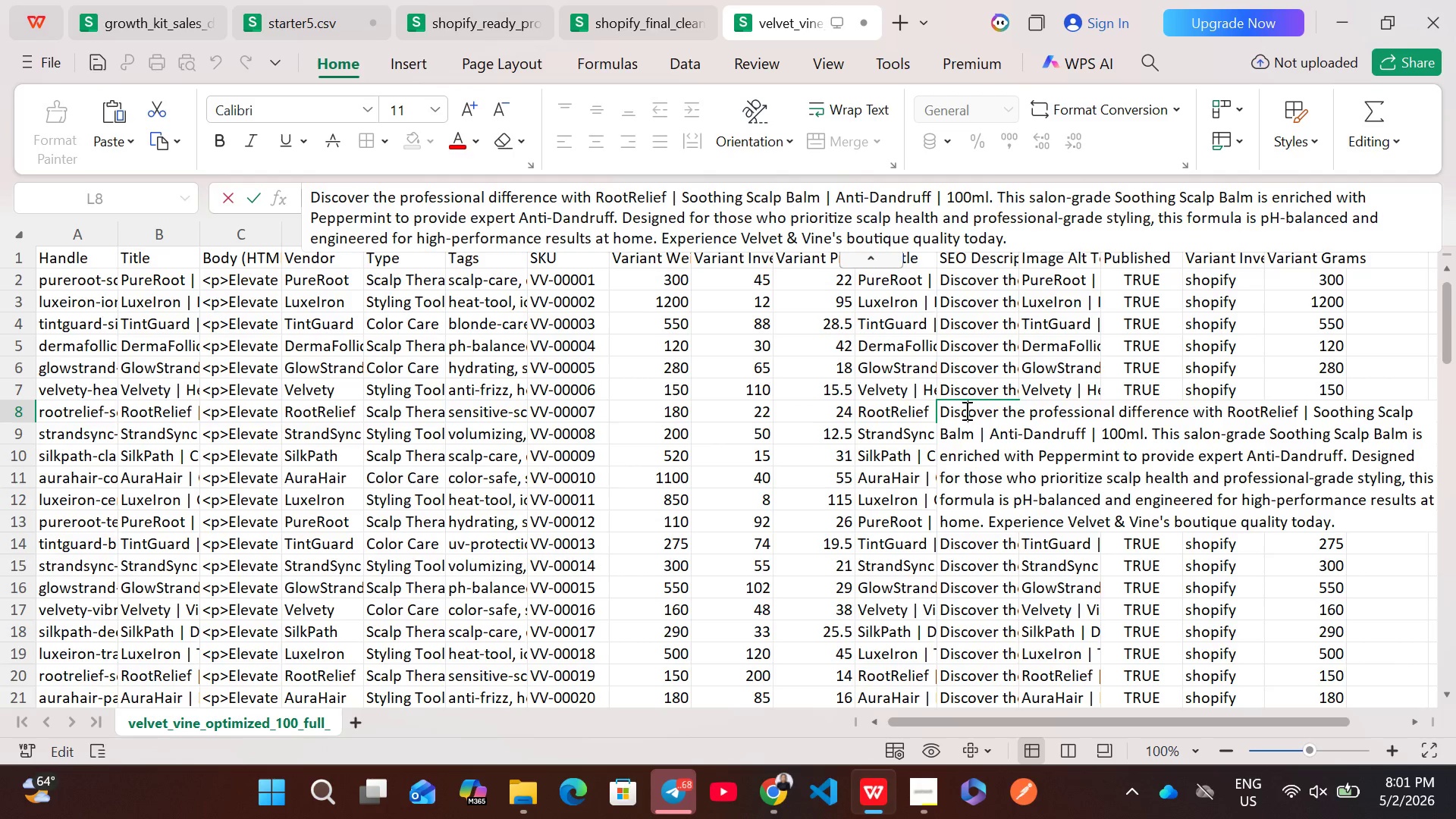 
key(Control+A)
 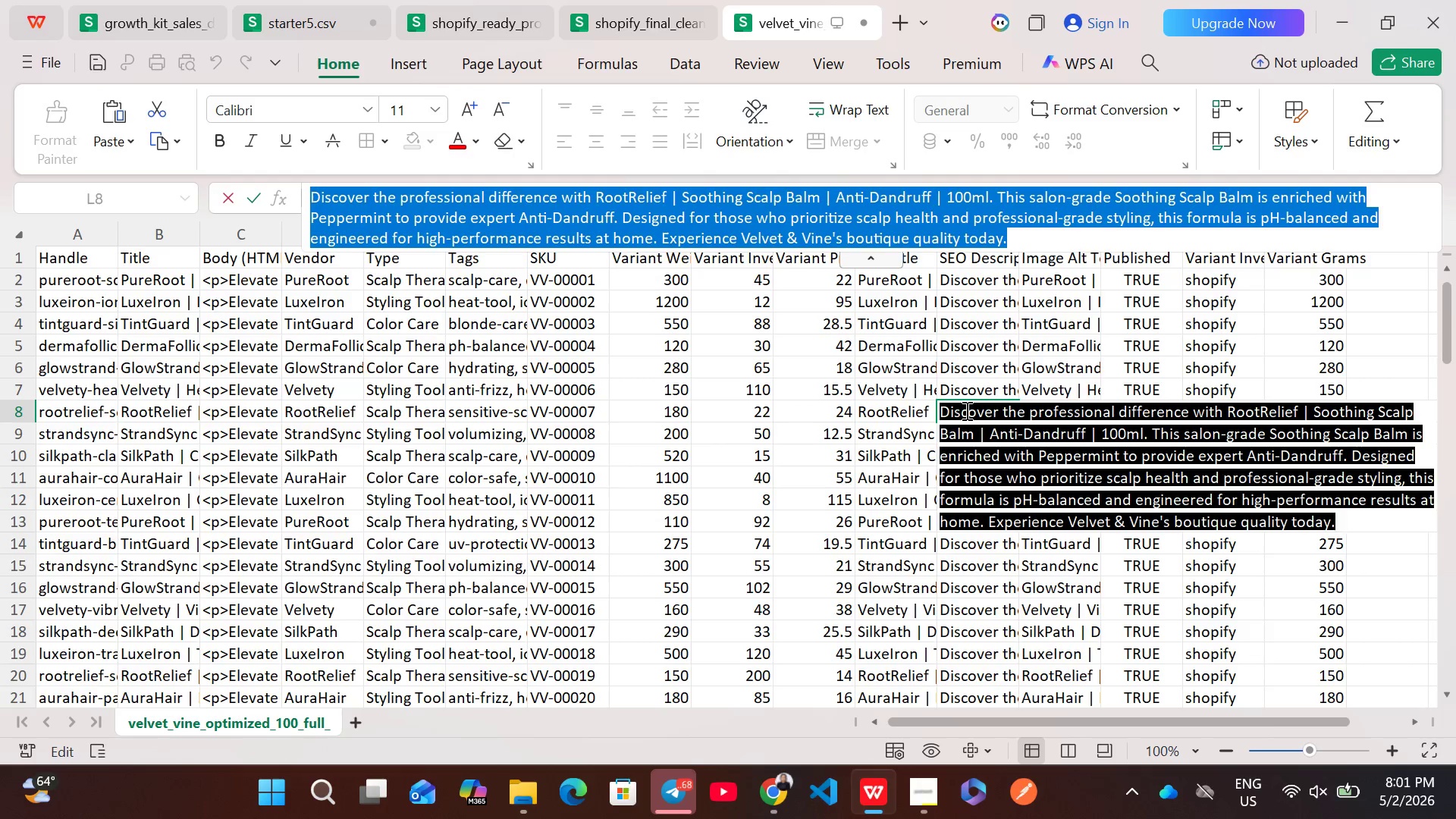 
key(Control+ControlLeft)
 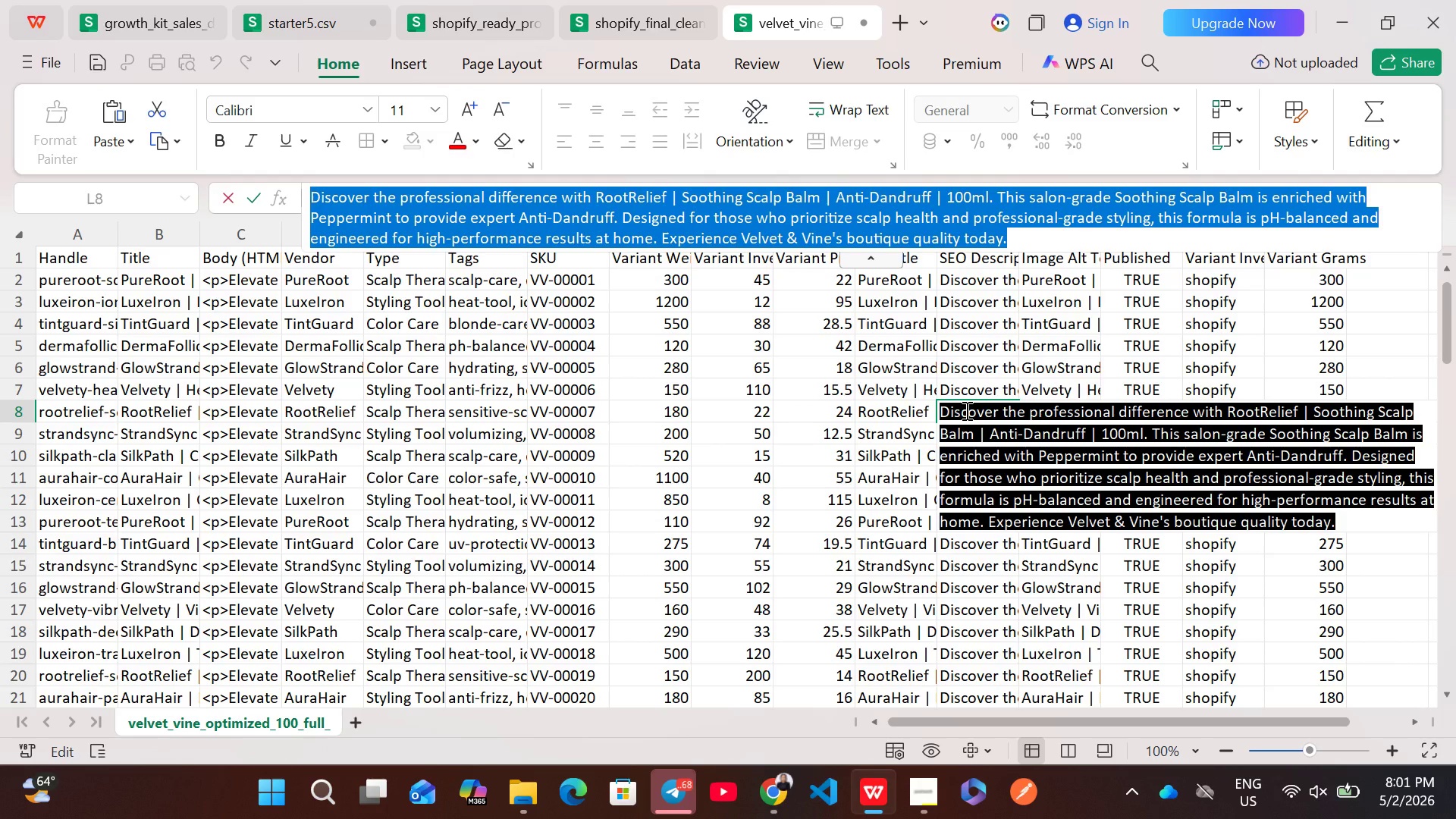 
key(Control+C)
 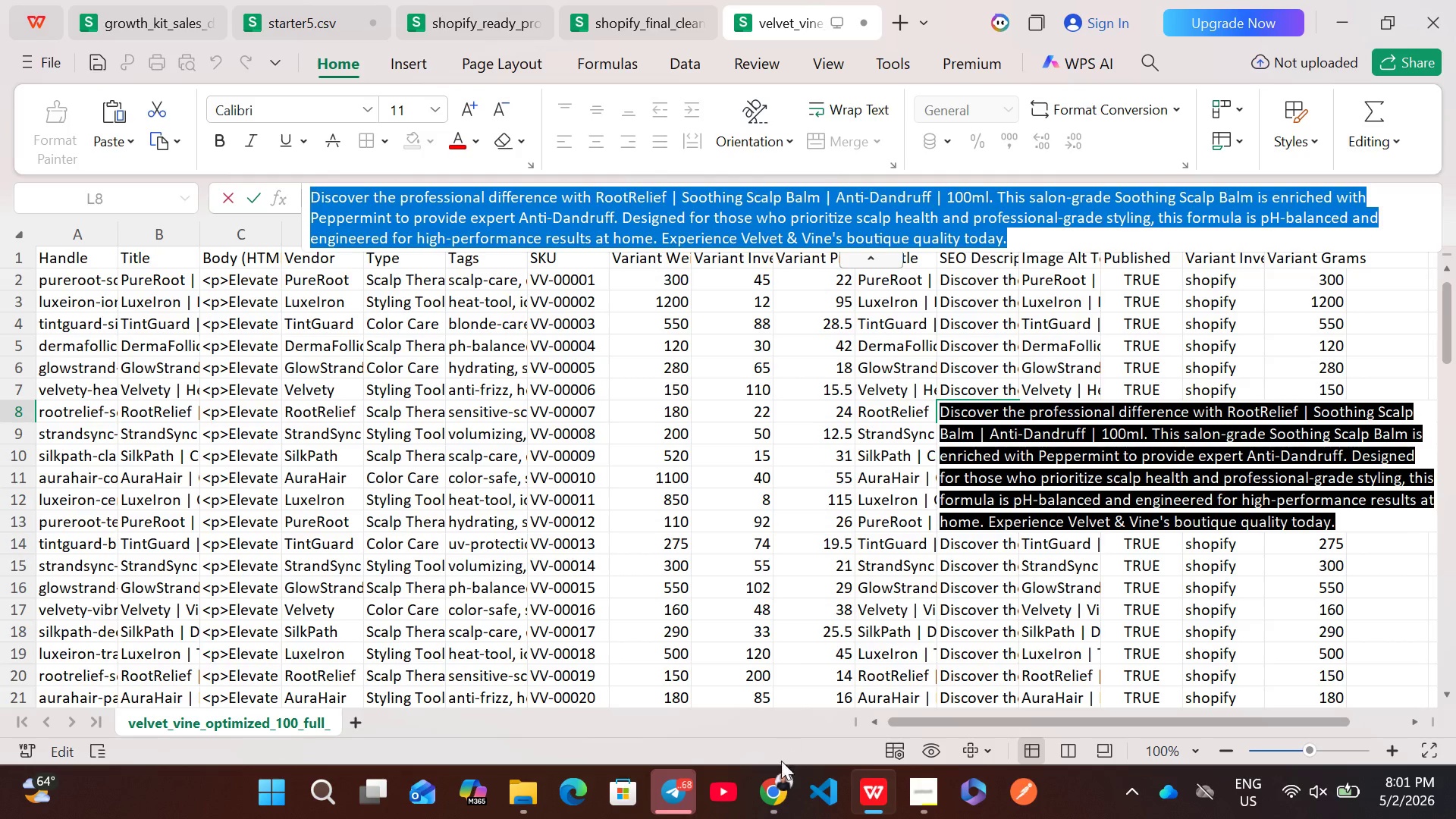 
left_click([780, 772])
 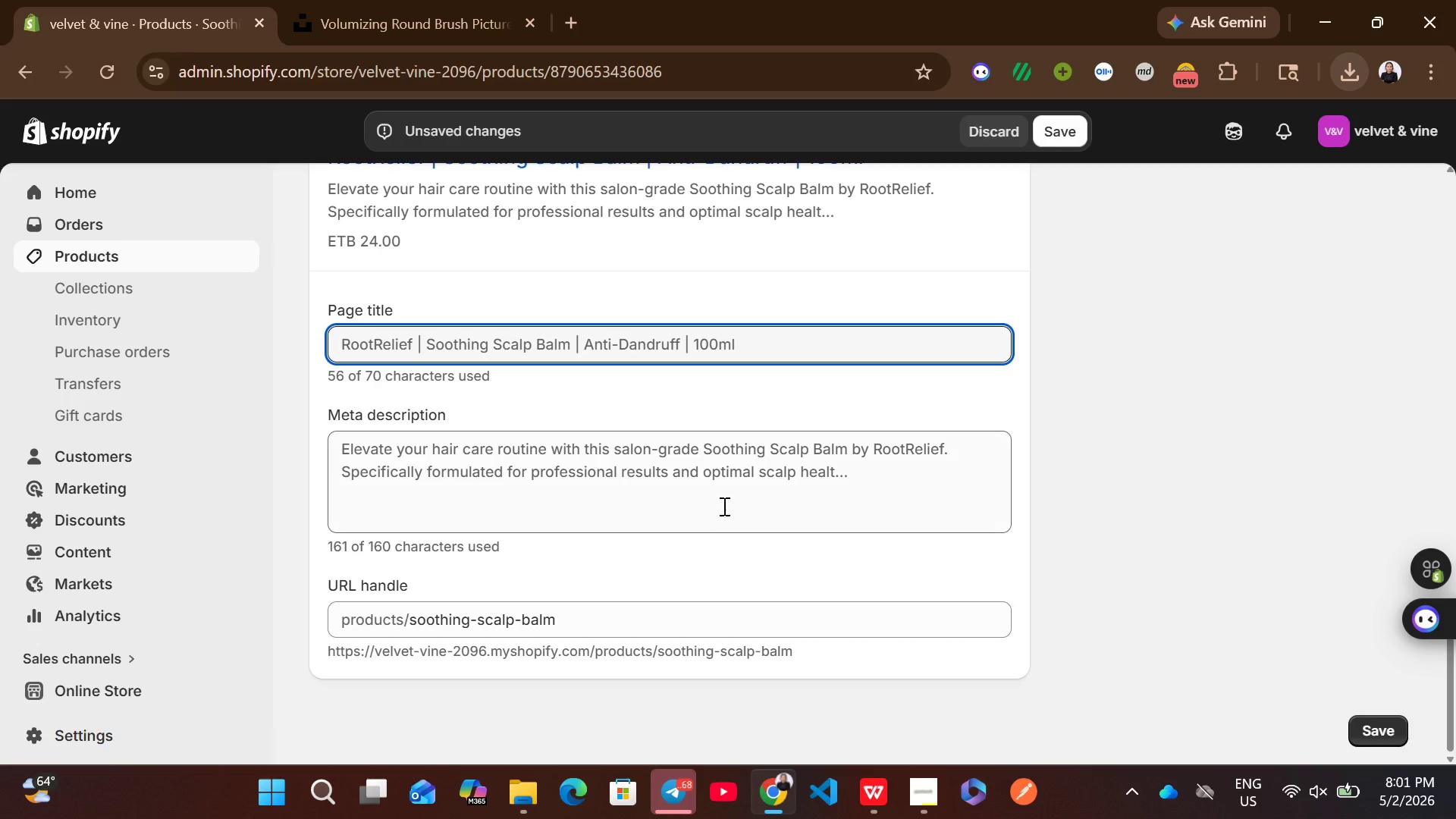 
left_click([722, 504])
 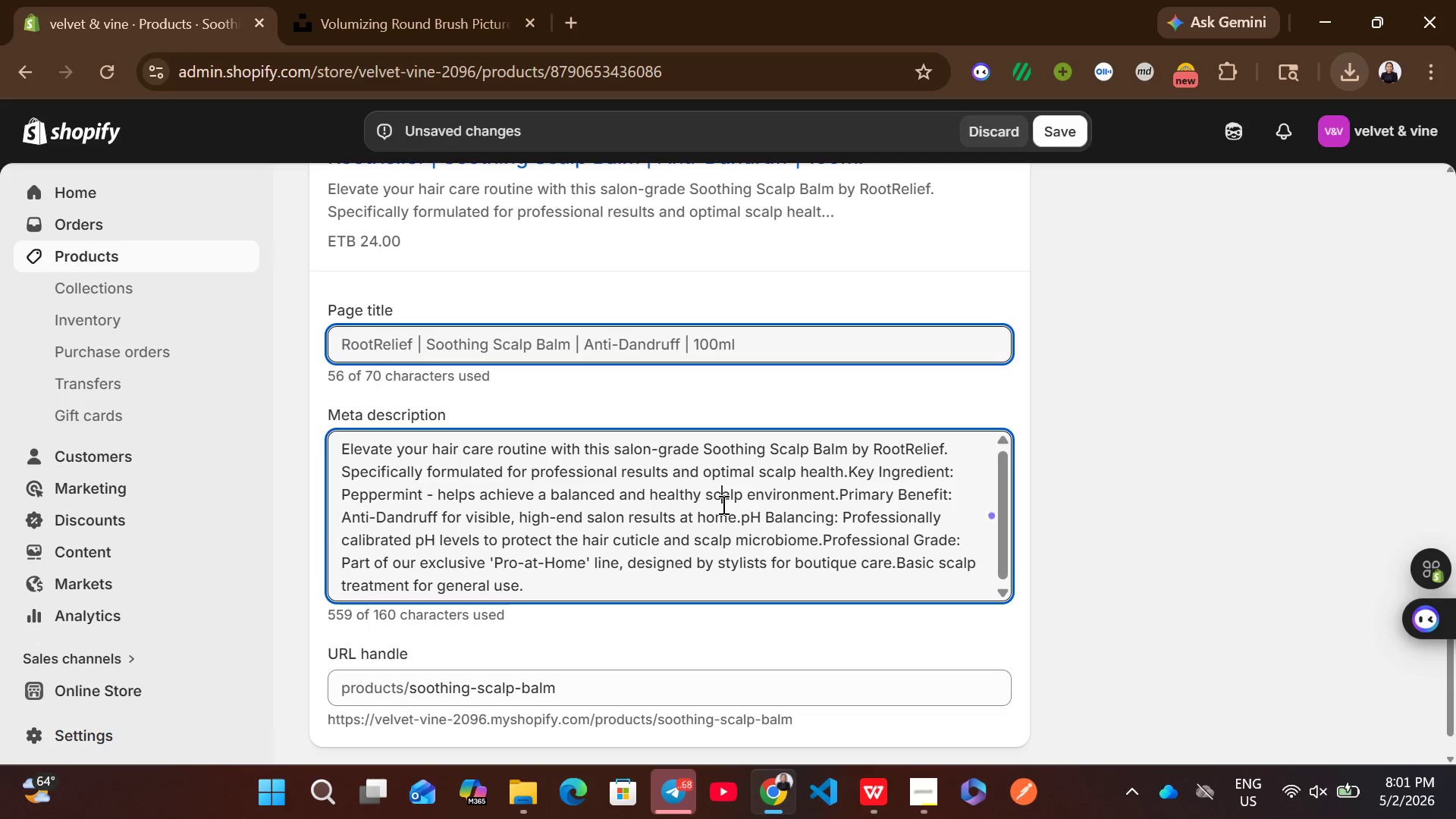 
key(Control+A)
 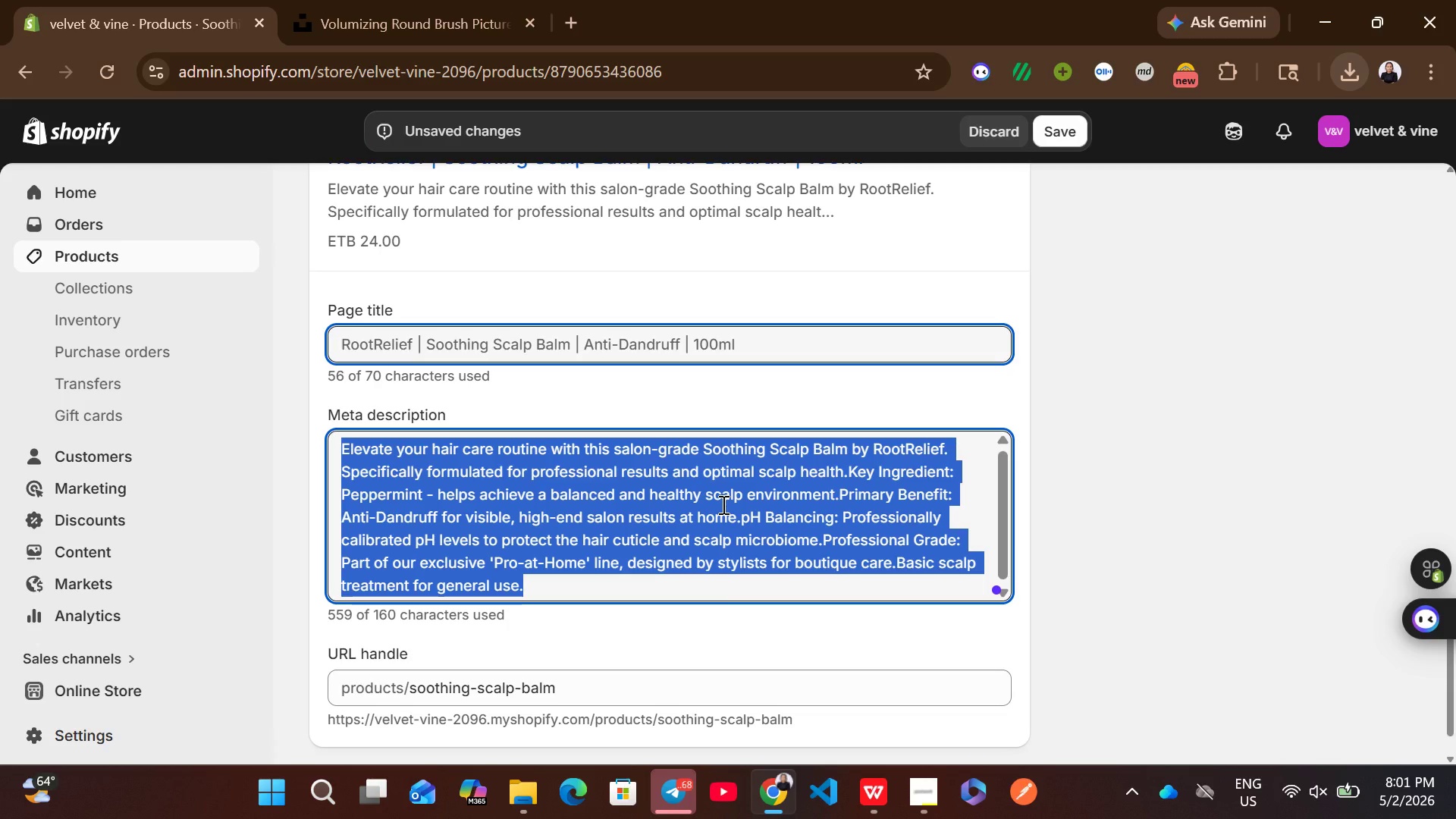 
key(Control+ControlLeft)
 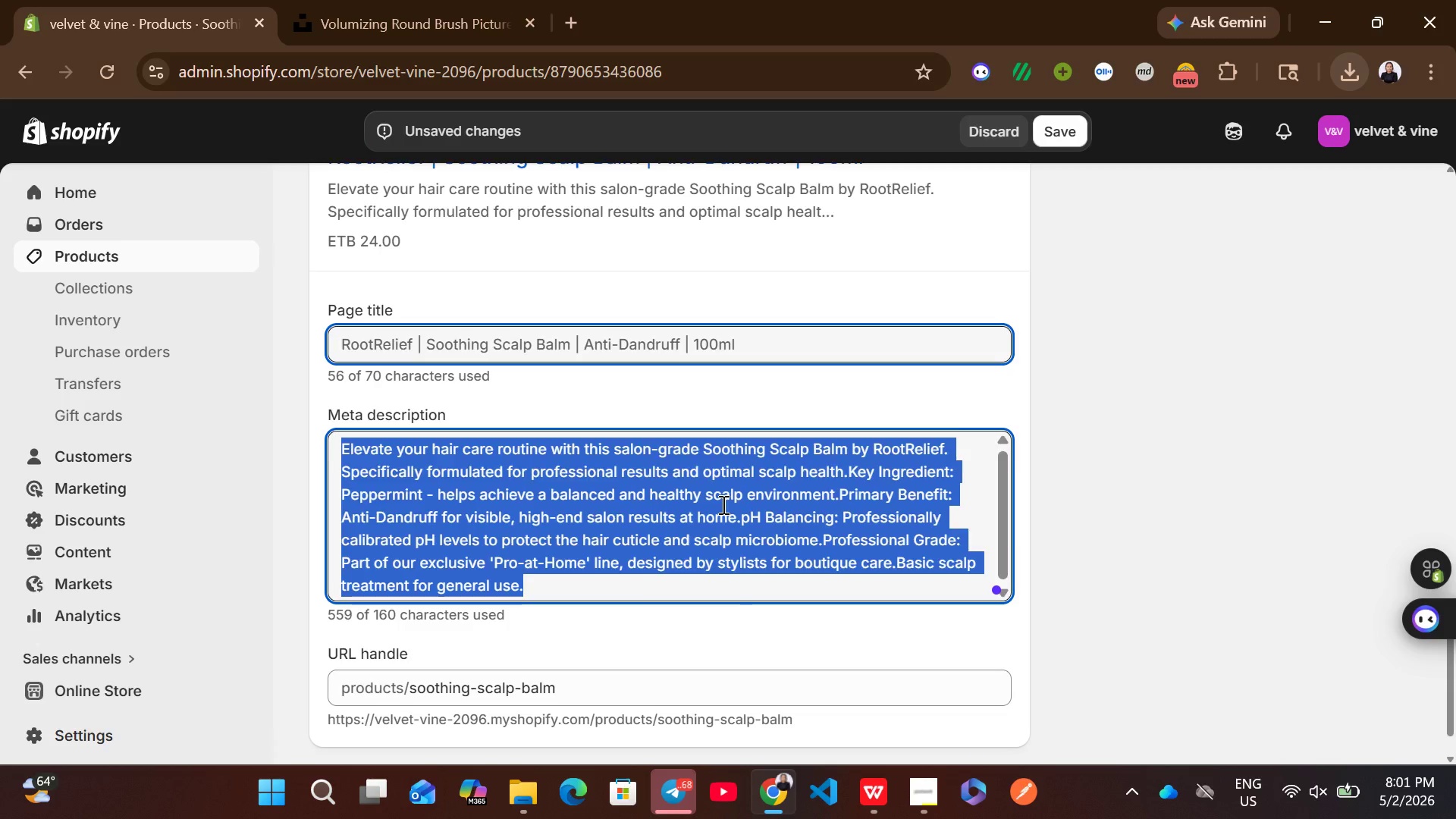 
key(Control+V)
 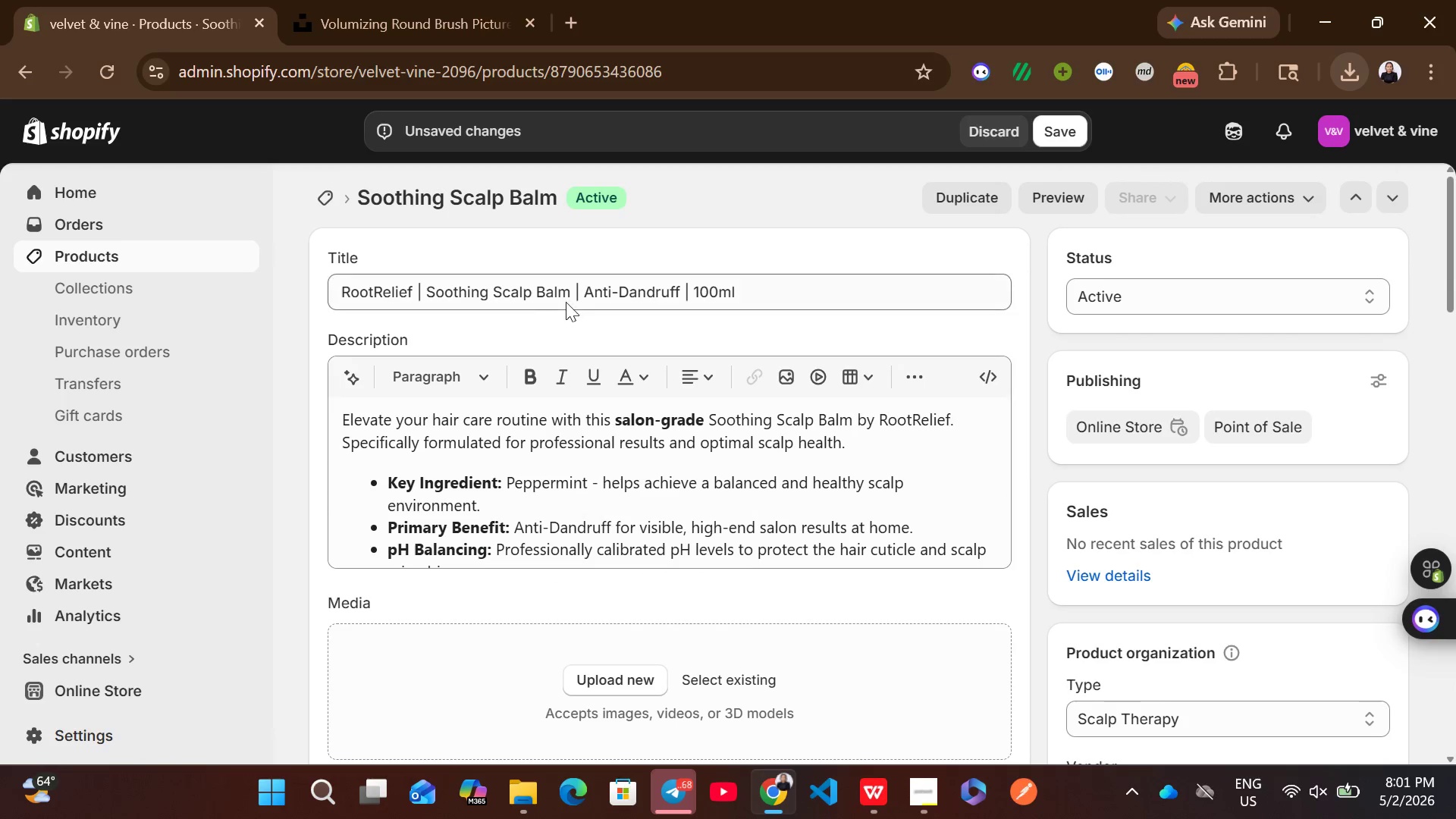 
left_click_drag(start_coordinate=[571, 296], to_coordinate=[428, 297])
 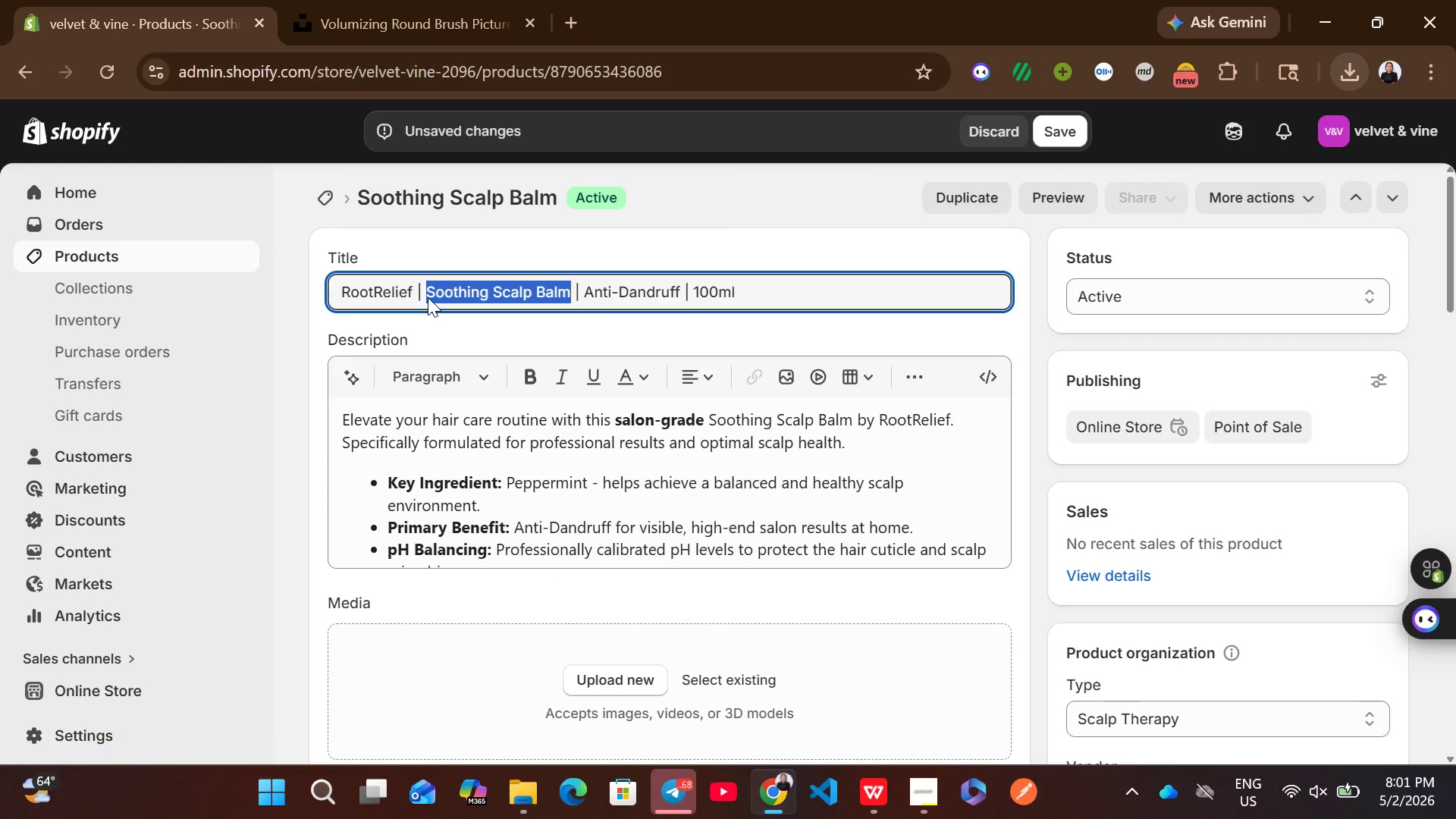 
key(Control+C)
 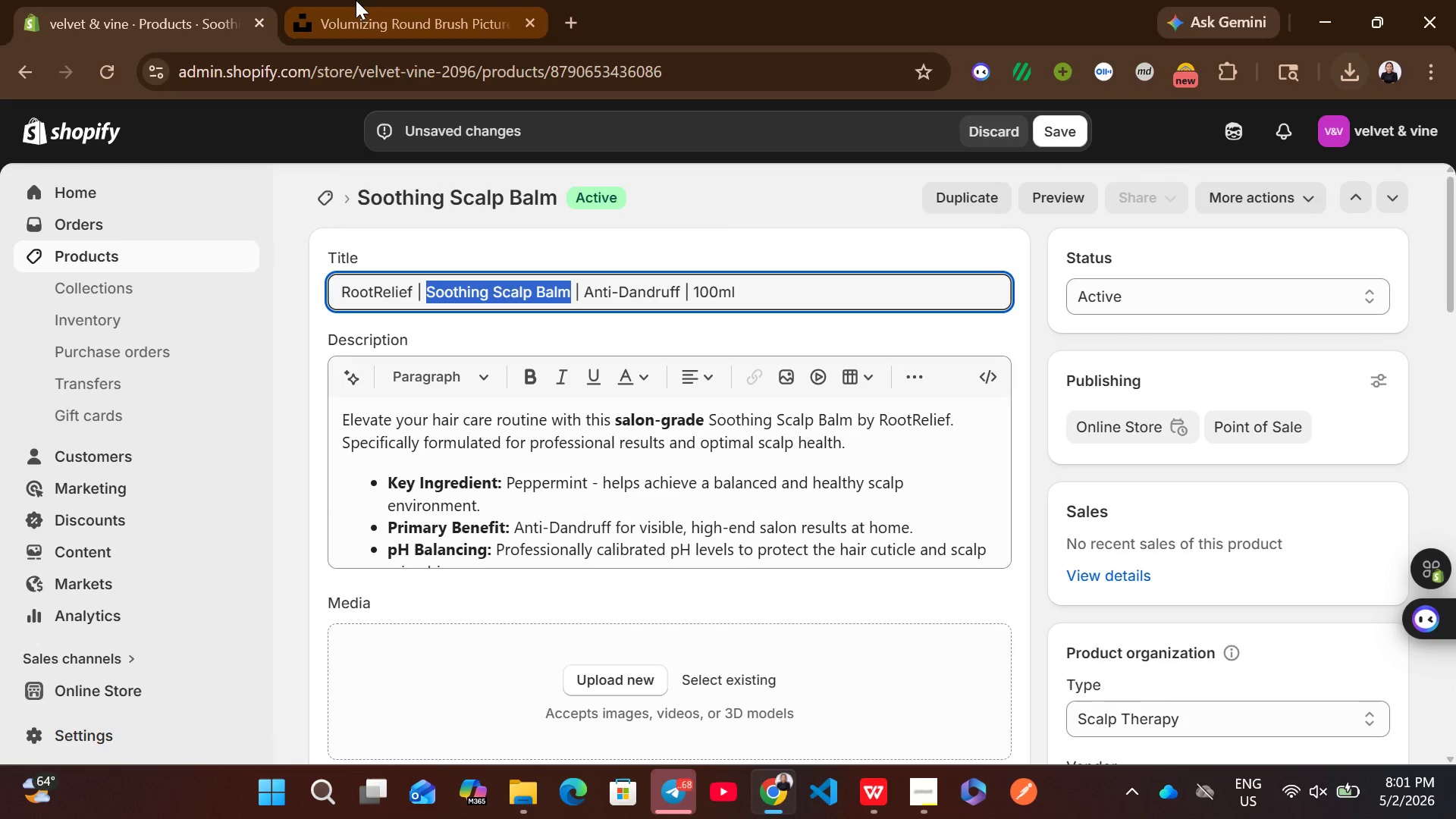 
left_click([356, 0])
 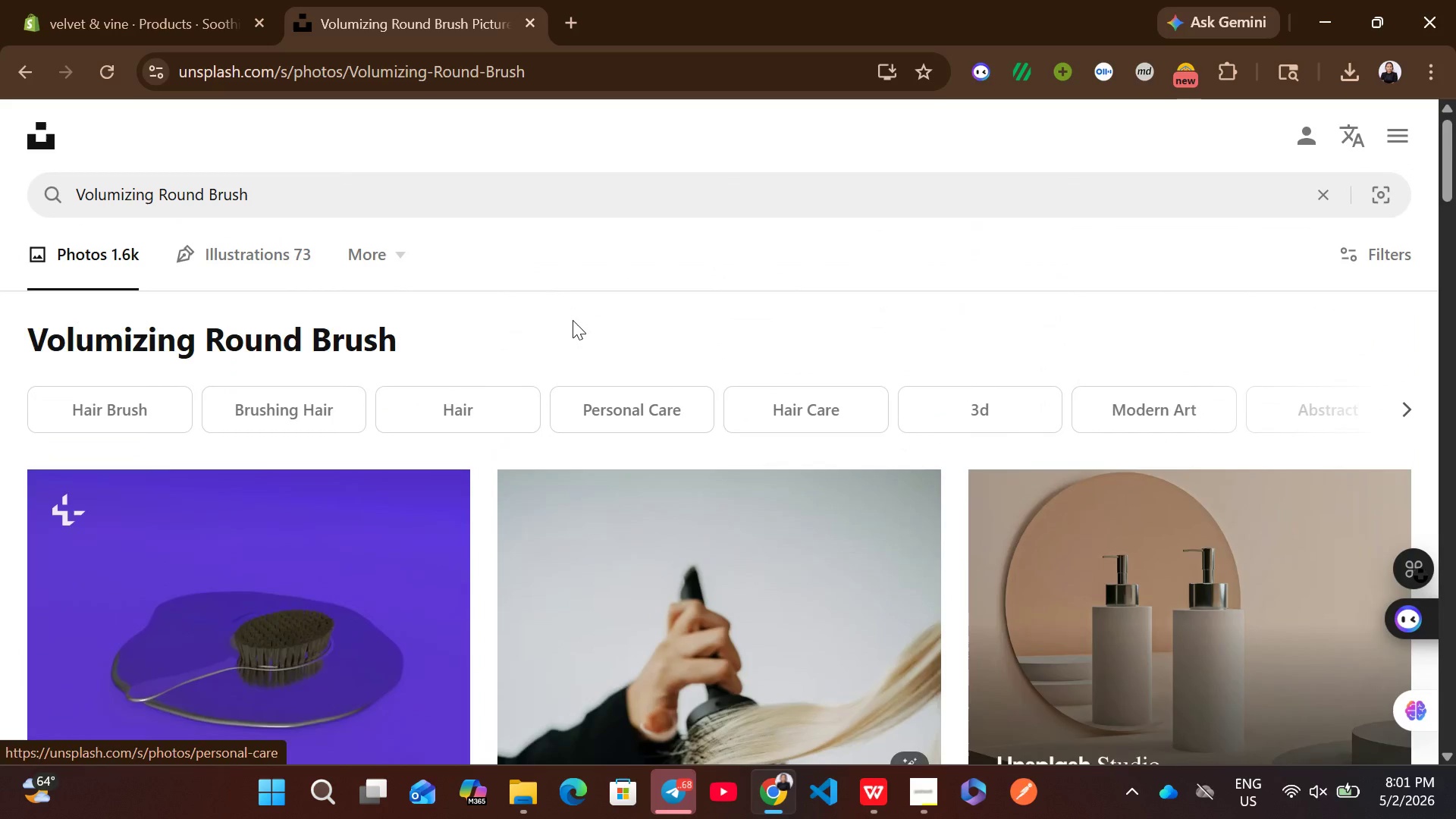 
left_click([528, 197])
 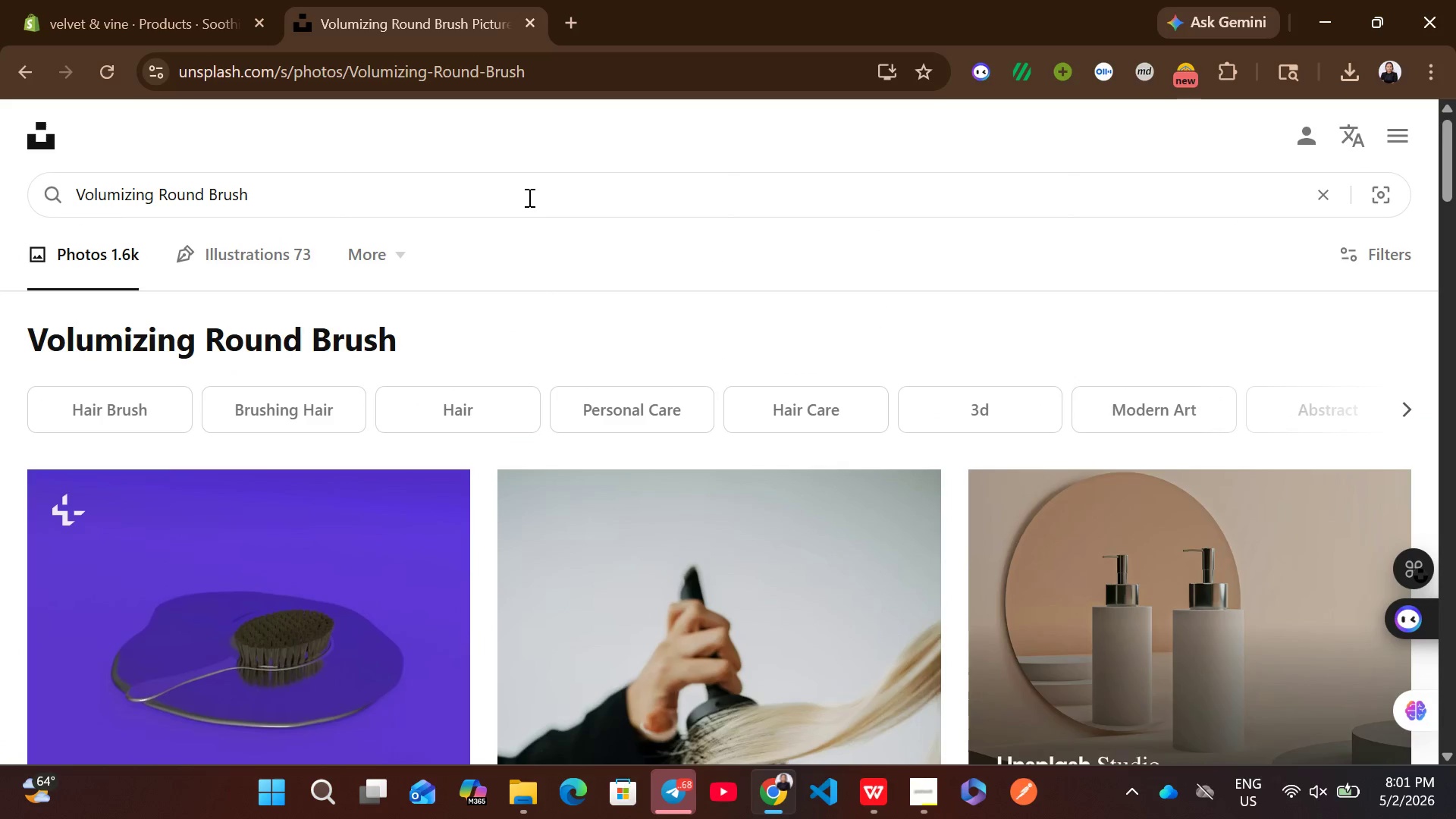 
key(Control+A)
 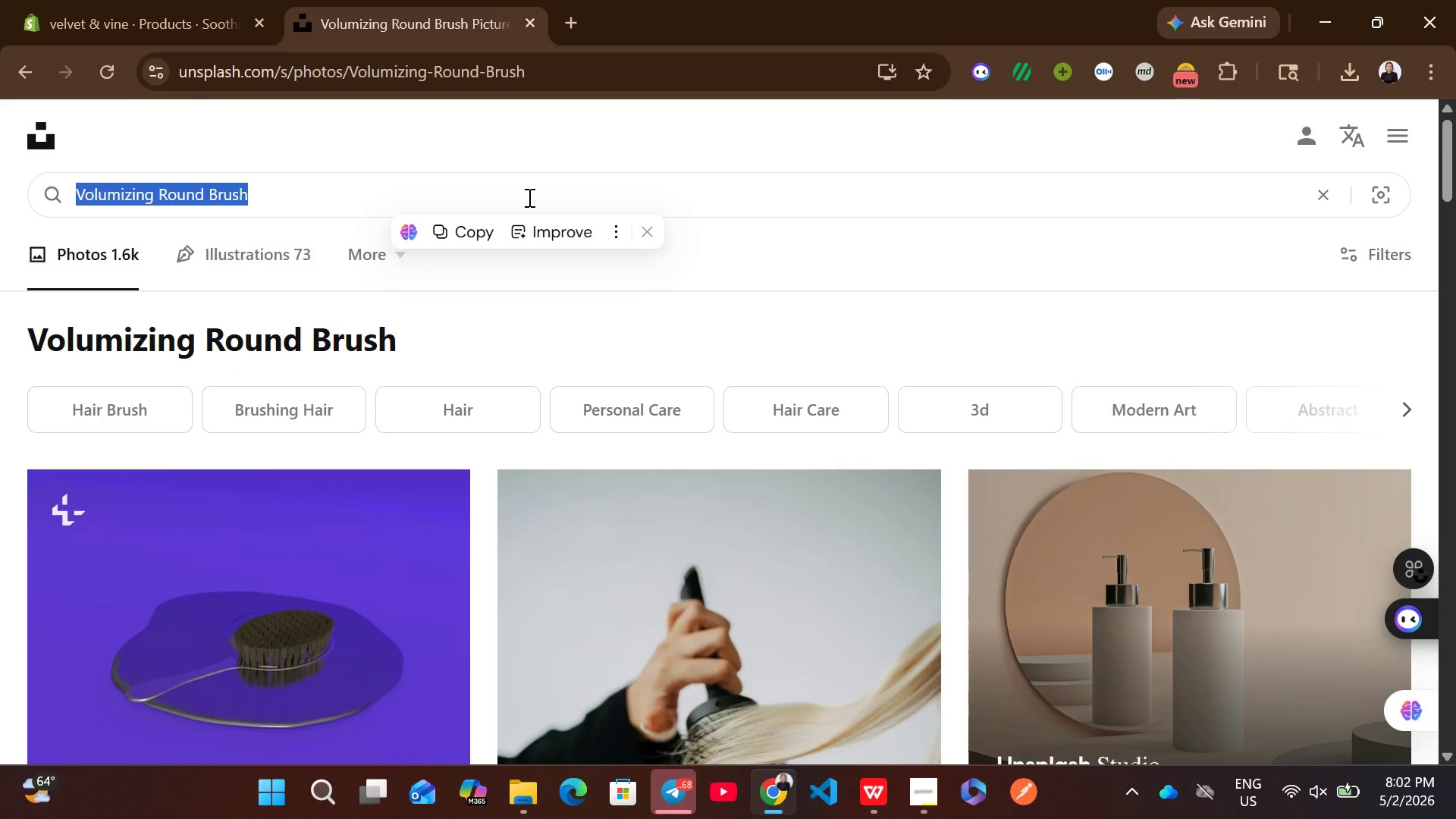 
key(Control+V)
 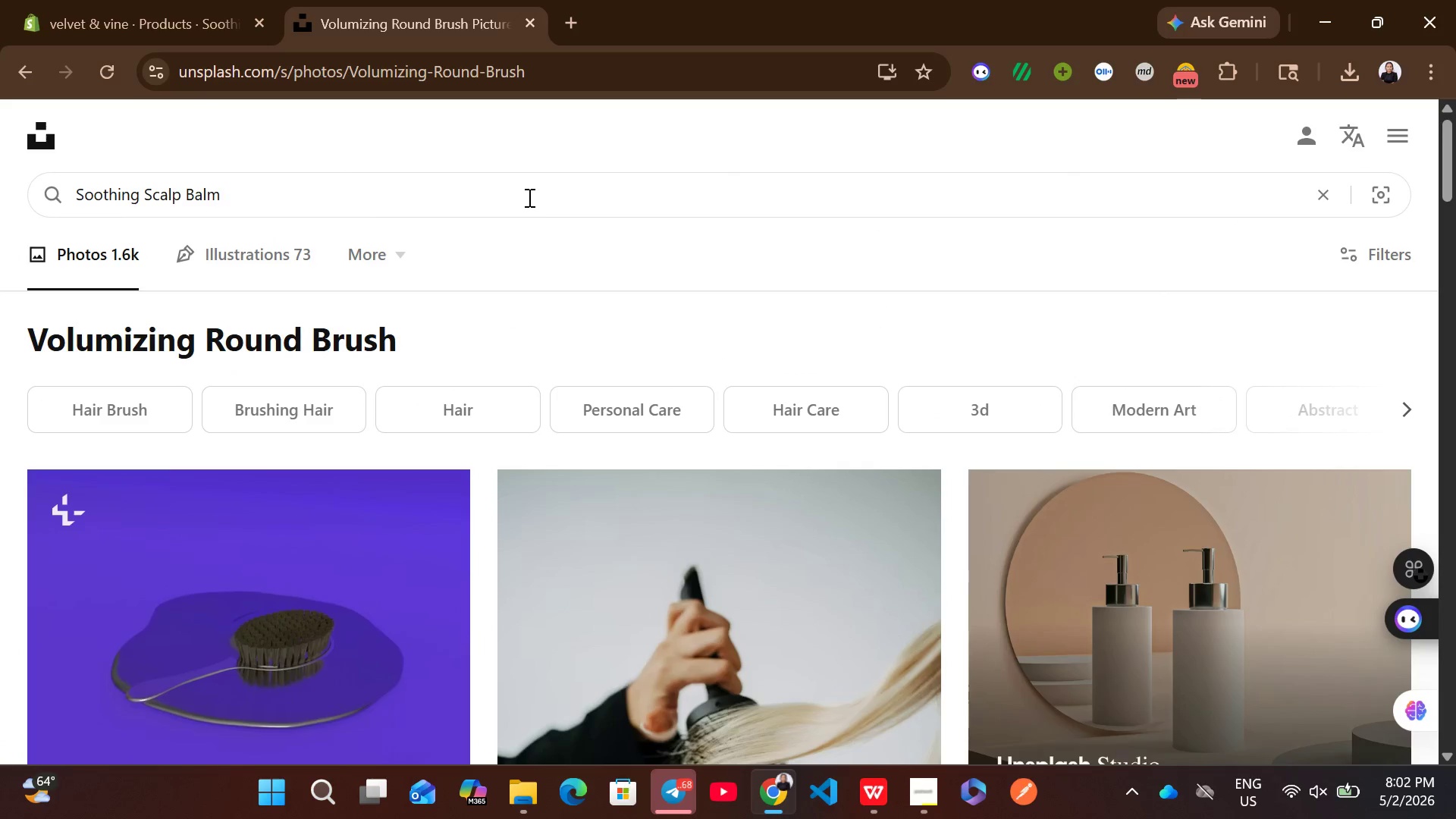 
key(Enter)
 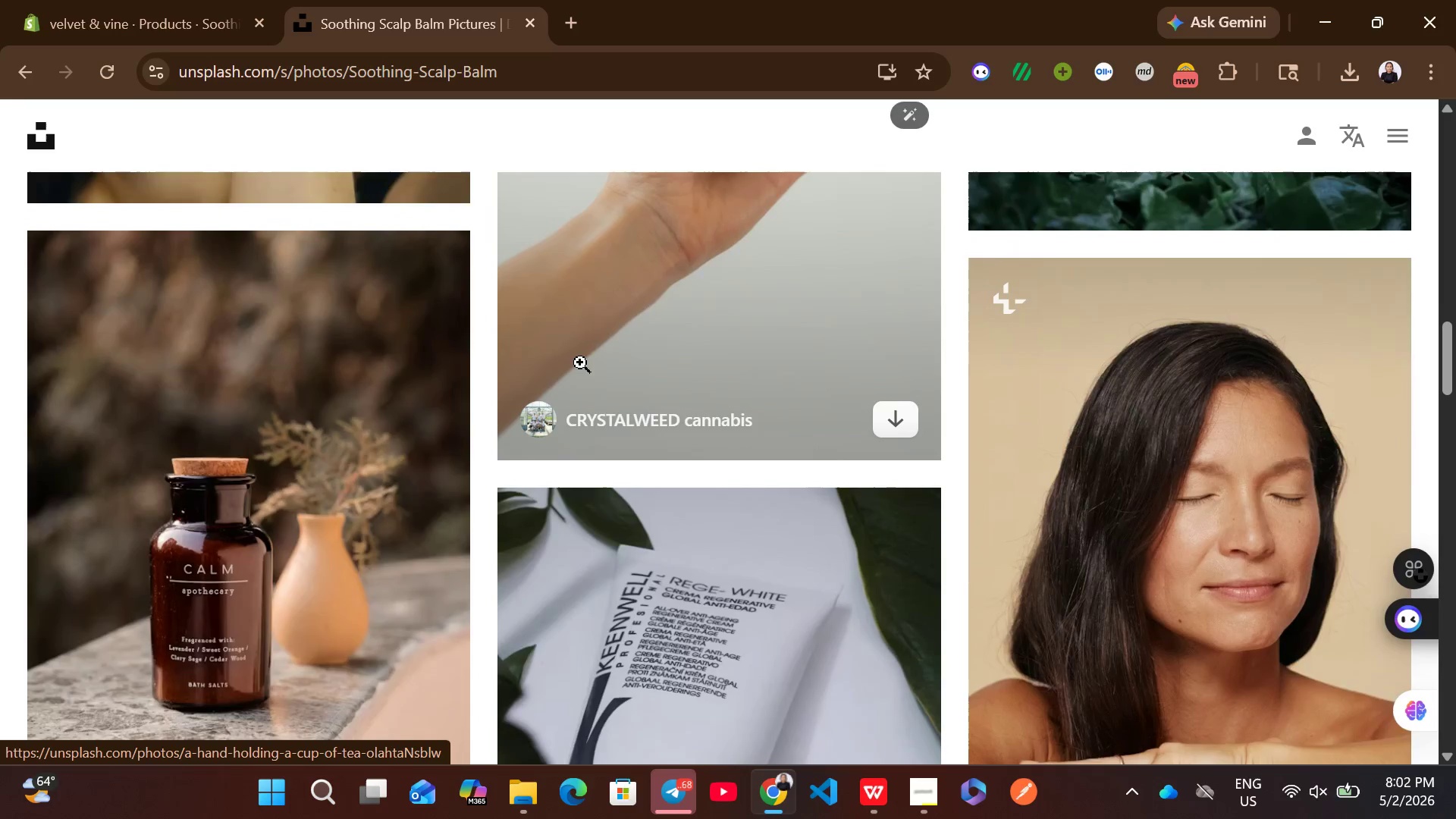 
wait(6.22)
 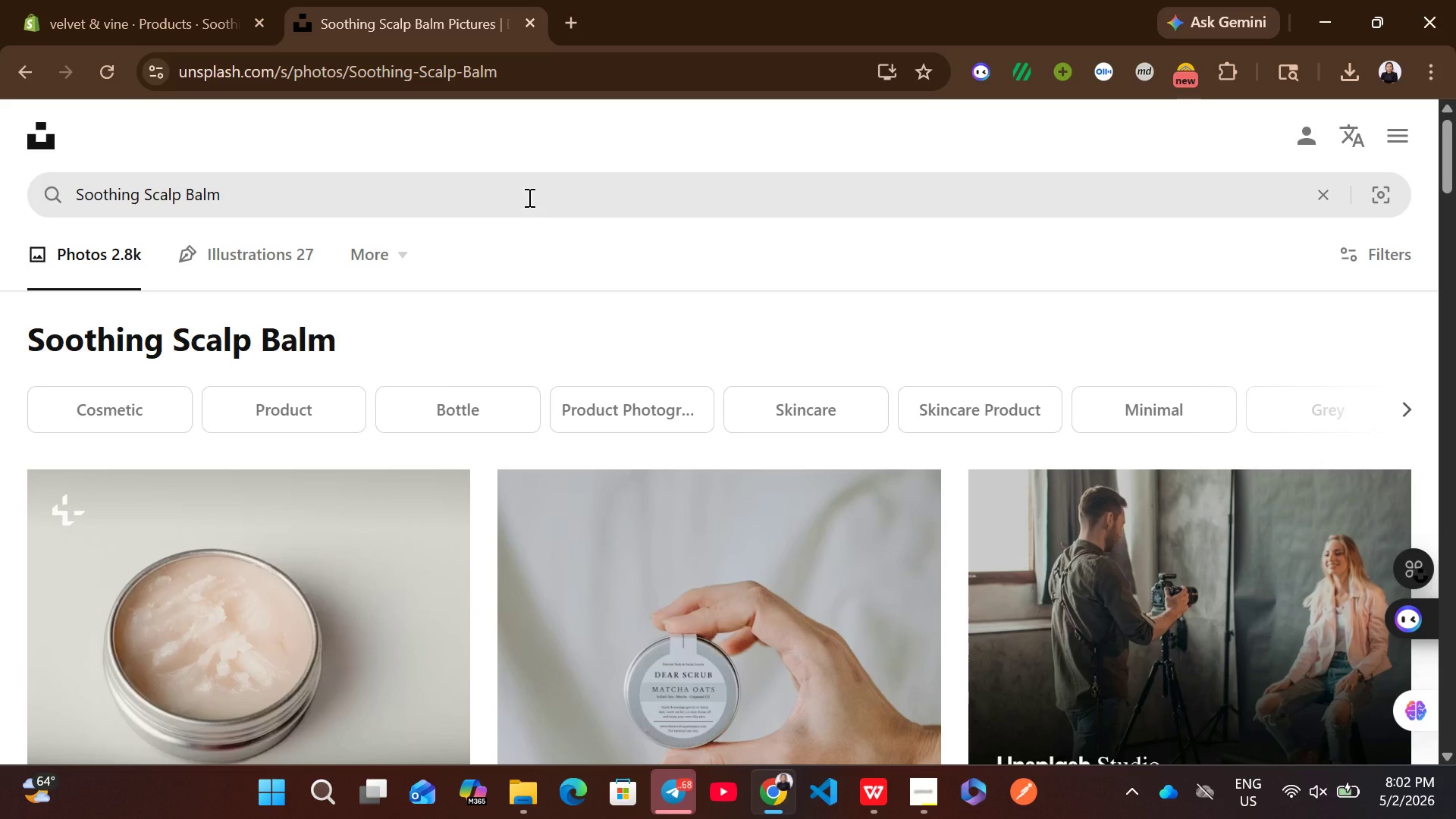 
left_click([411, 585])
 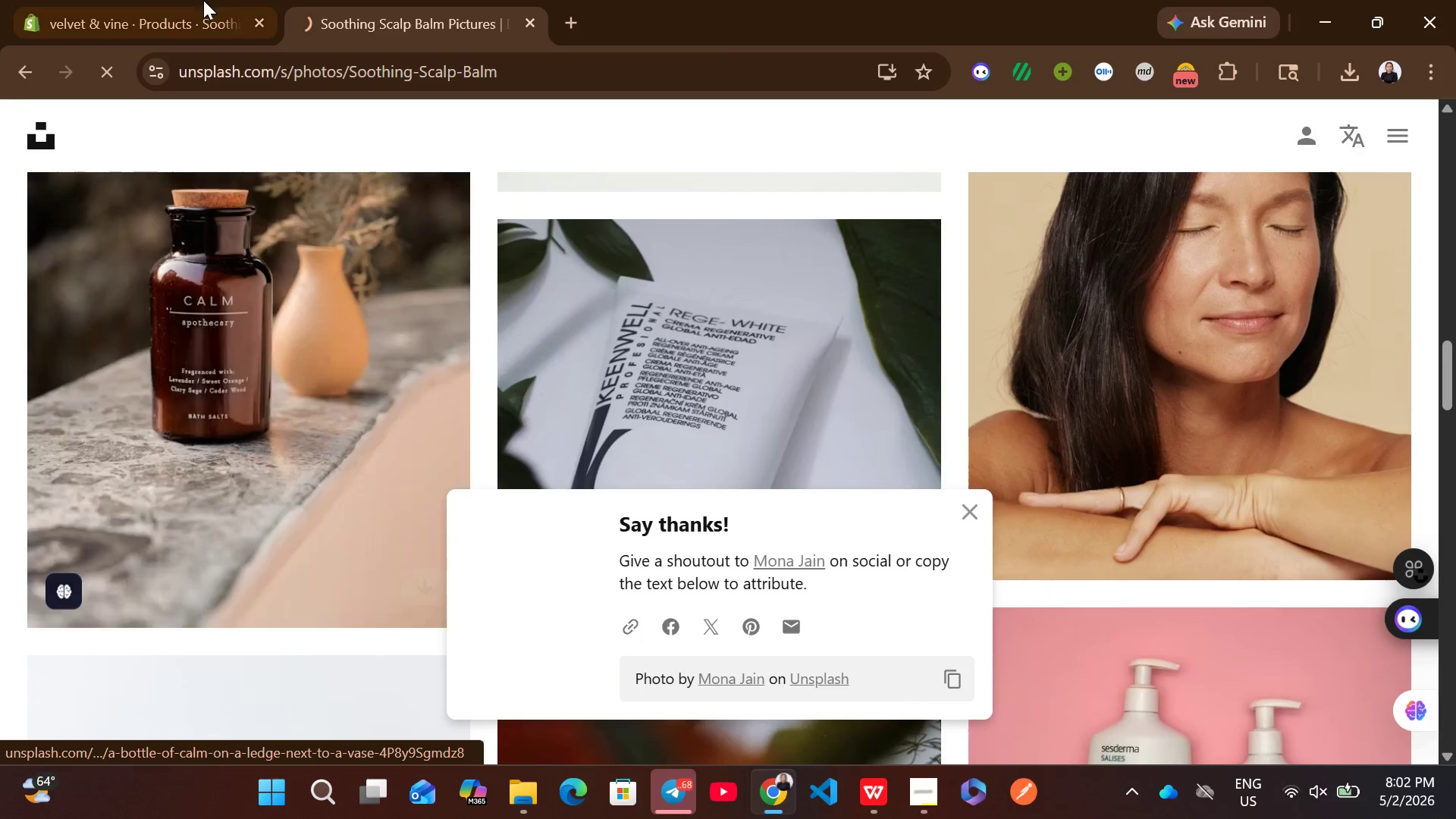 
left_click([203, 0])
 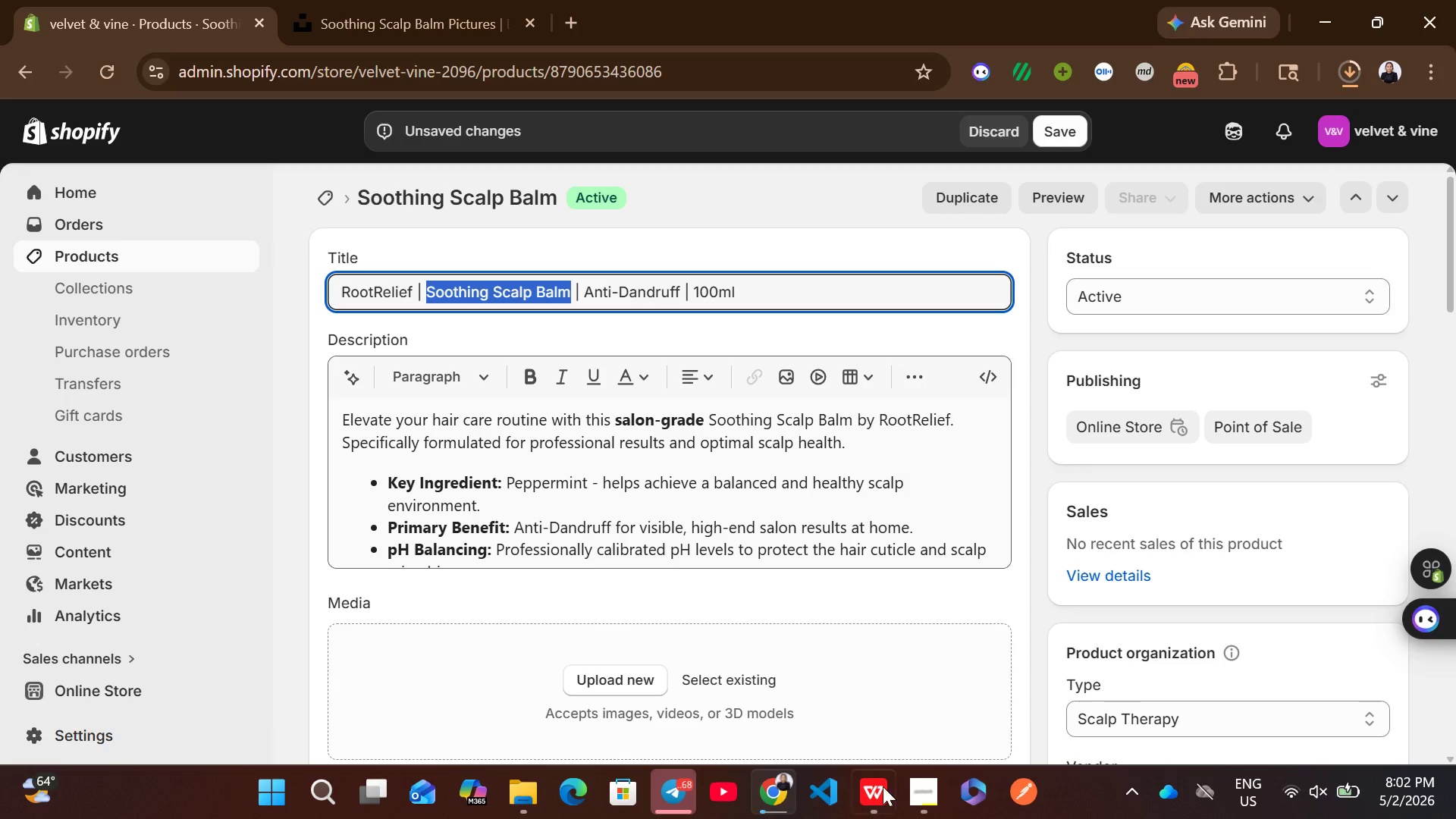 
left_click([880, 806])
 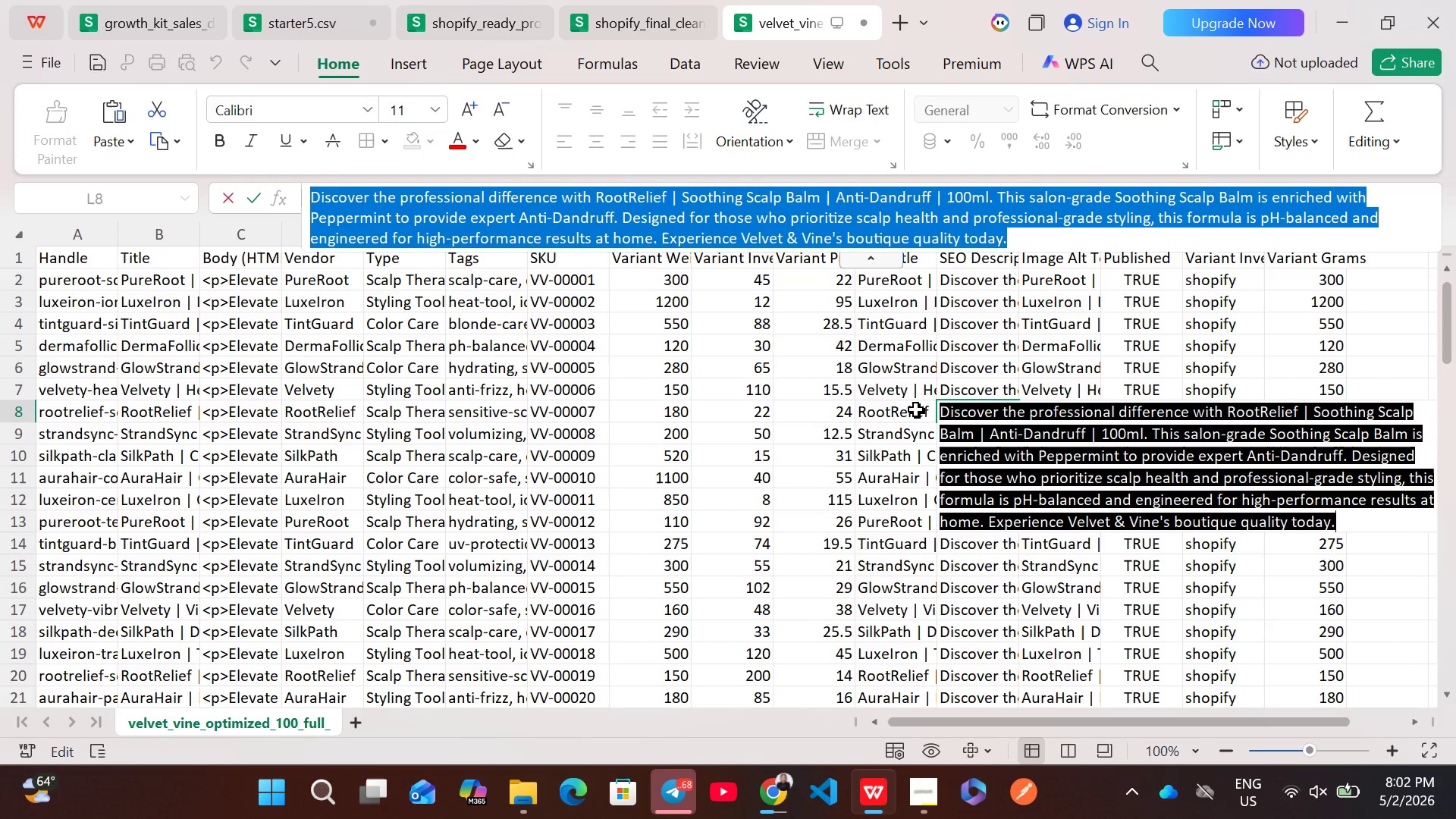 
left_click([912, 410])
 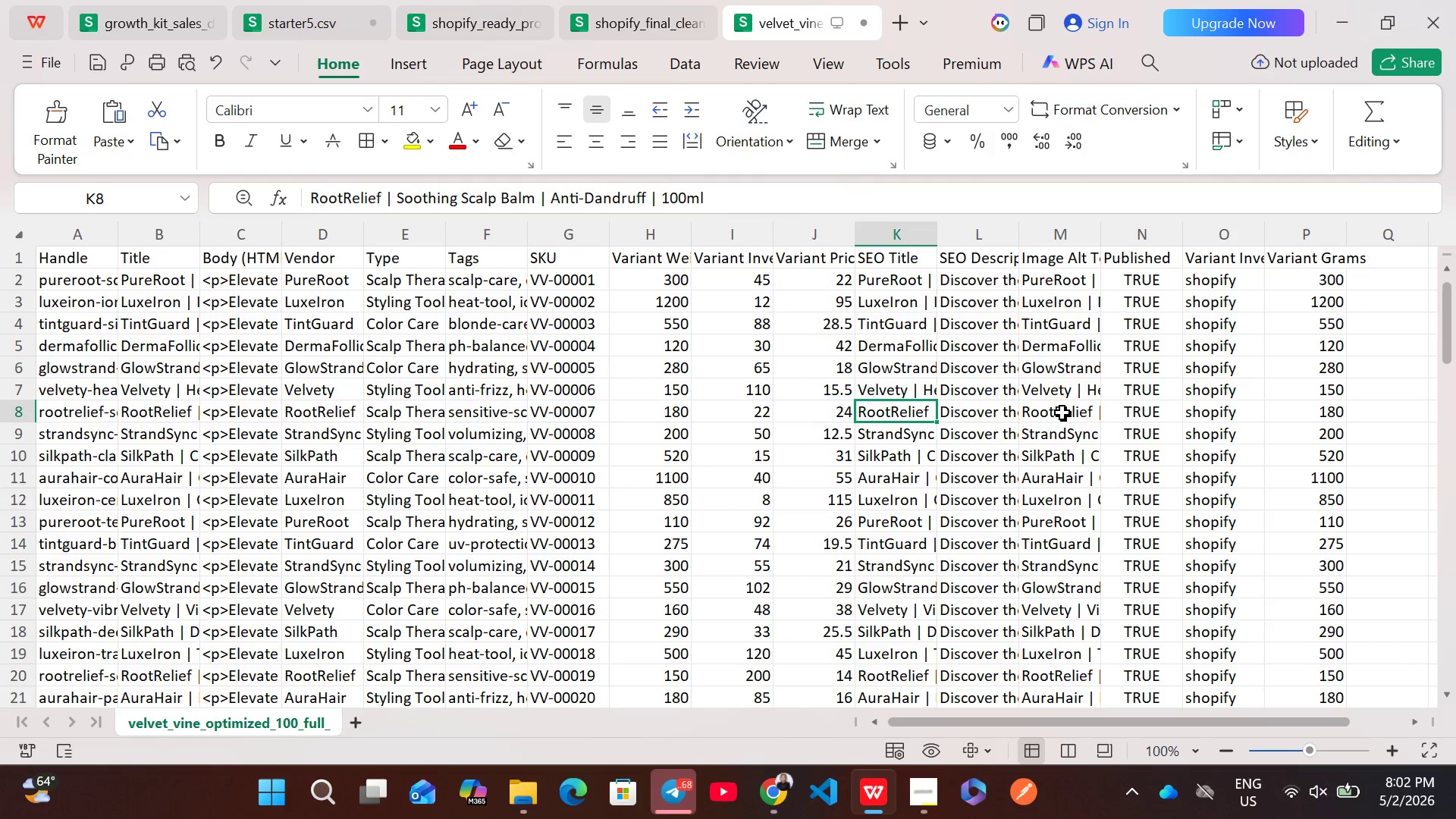 
double_click([1062, 413])
 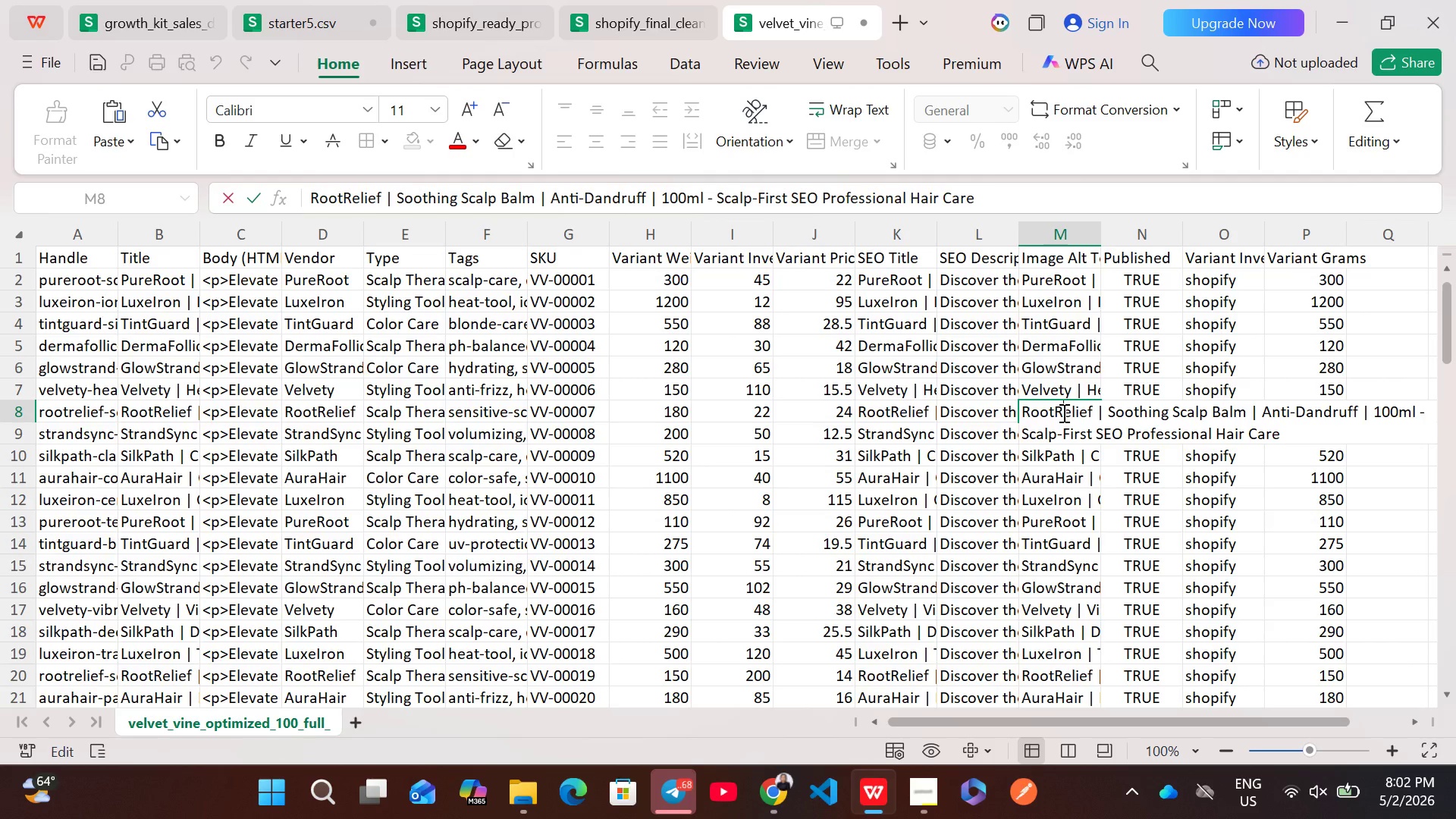 
key(Control+A)
 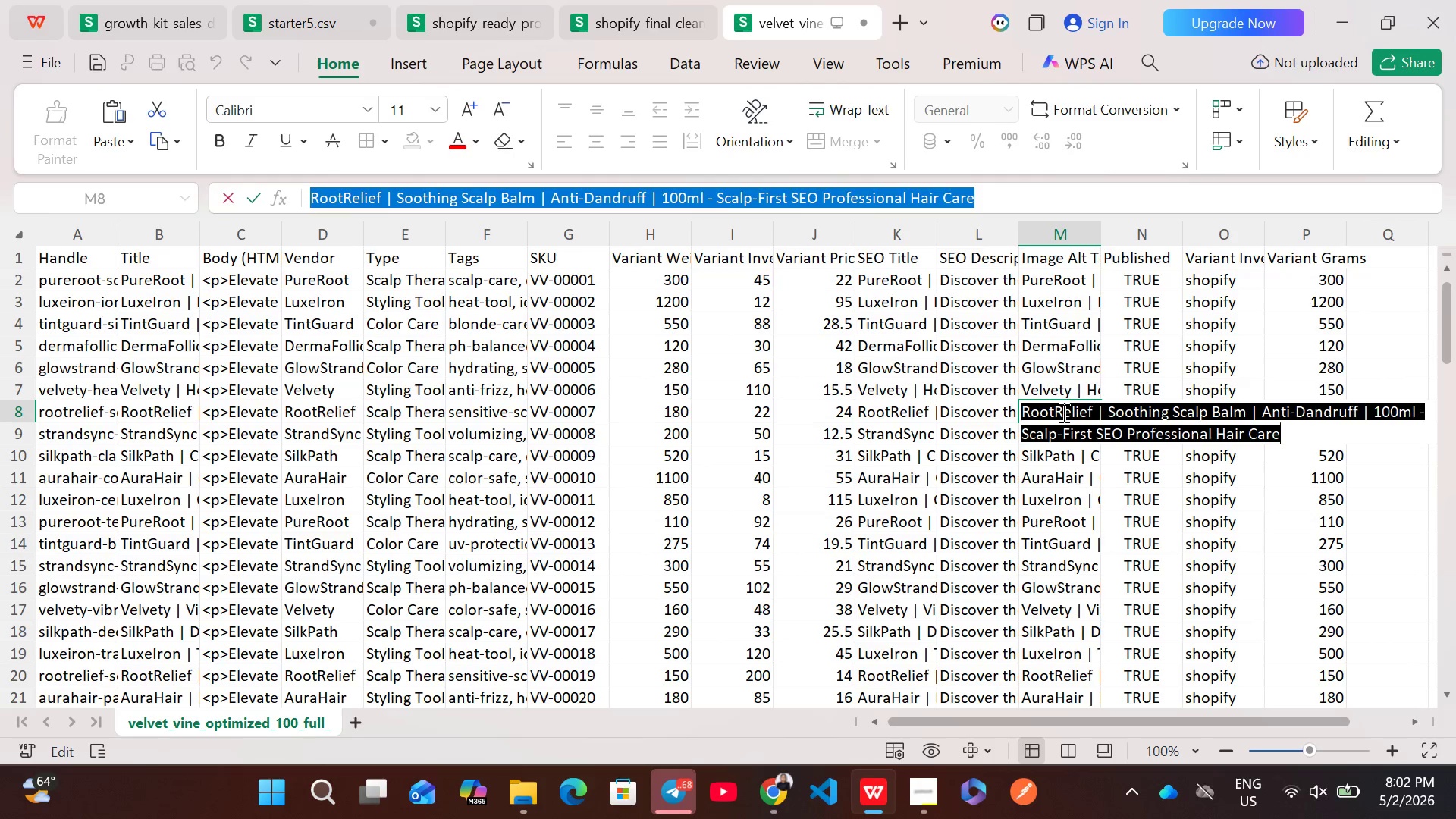 
key(Control+ControlLeft)
 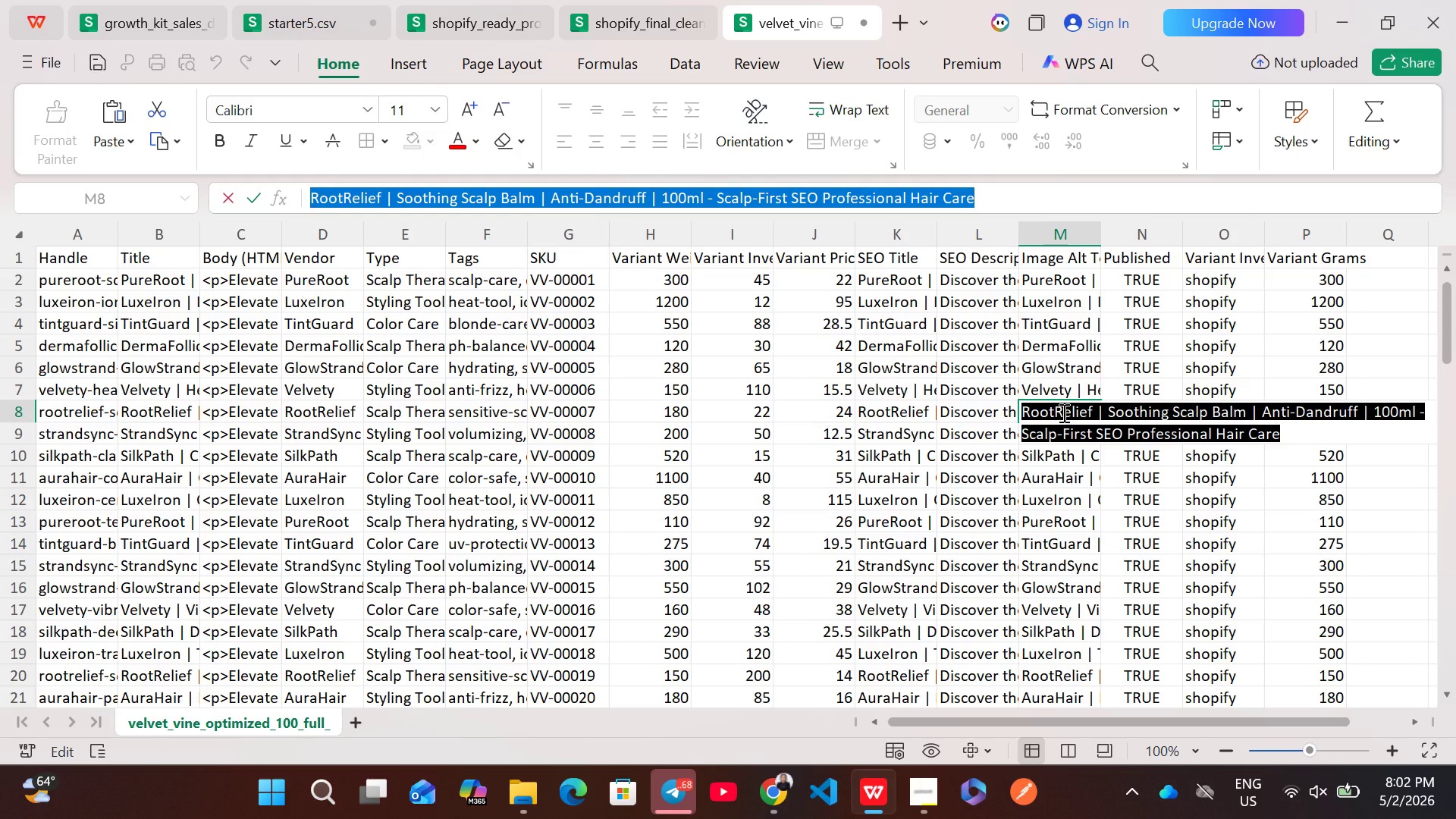 
key(Control+C)
 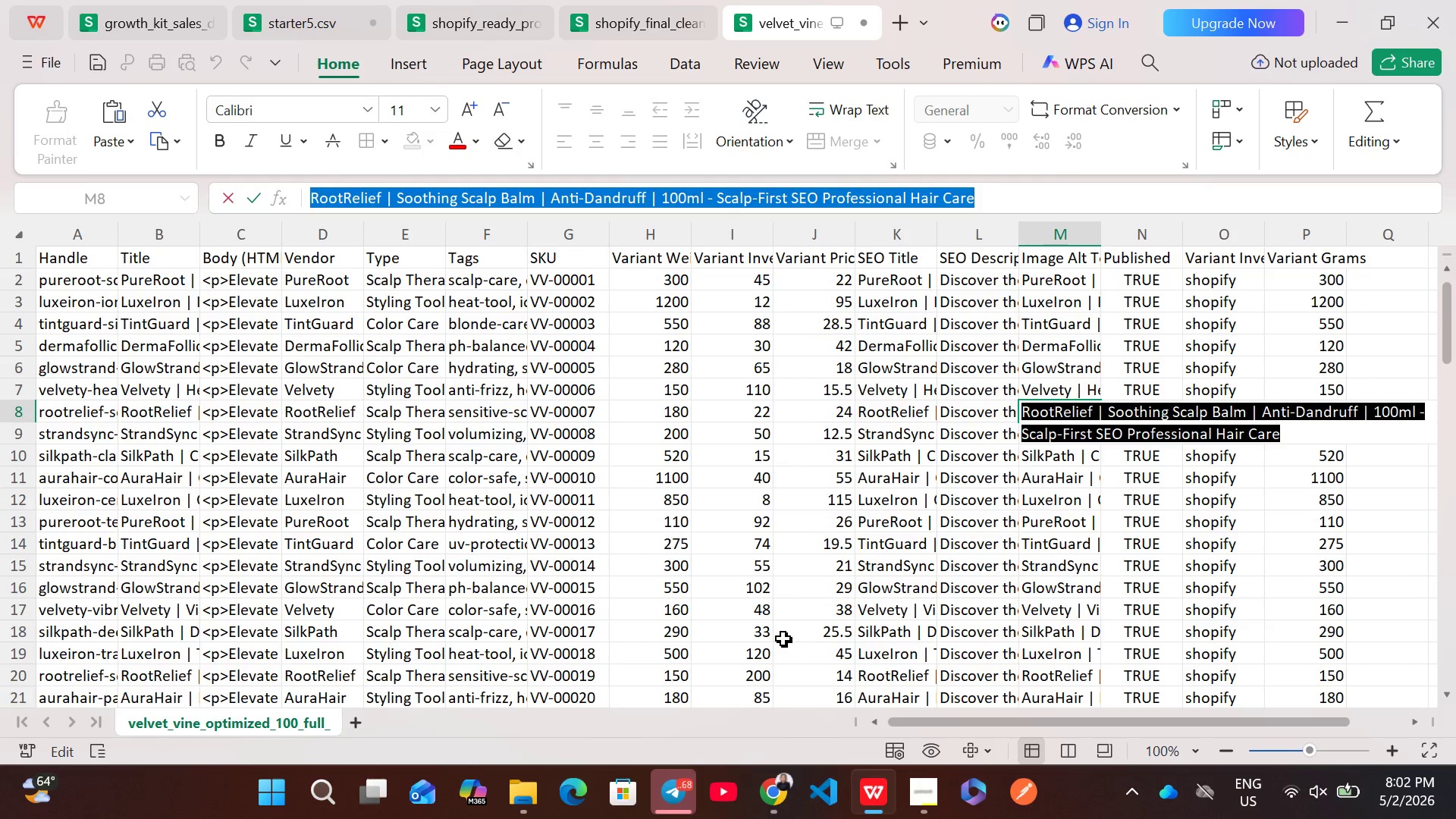 
left_click([775, 792])
 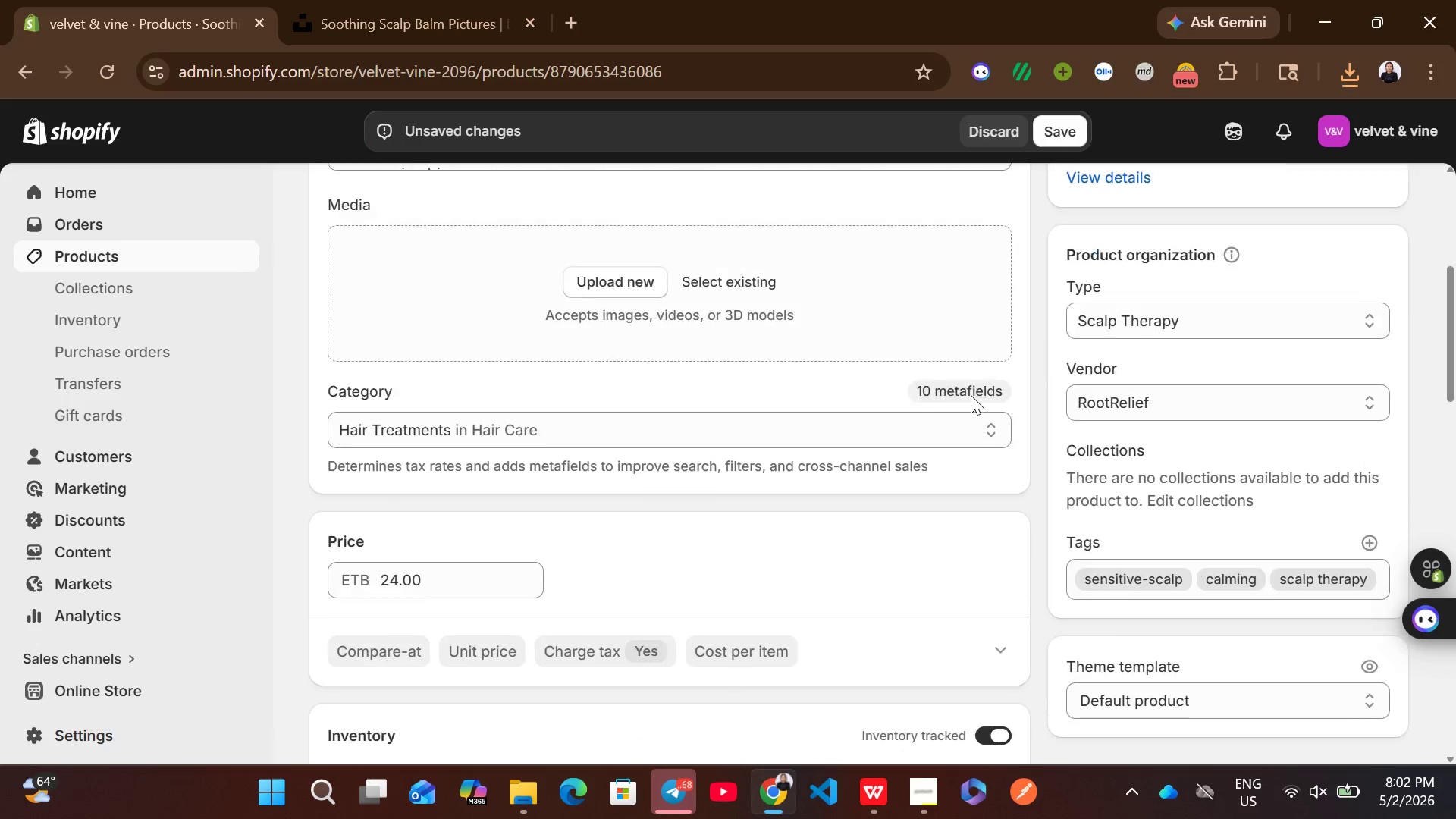 
left_click([1345, 74])
 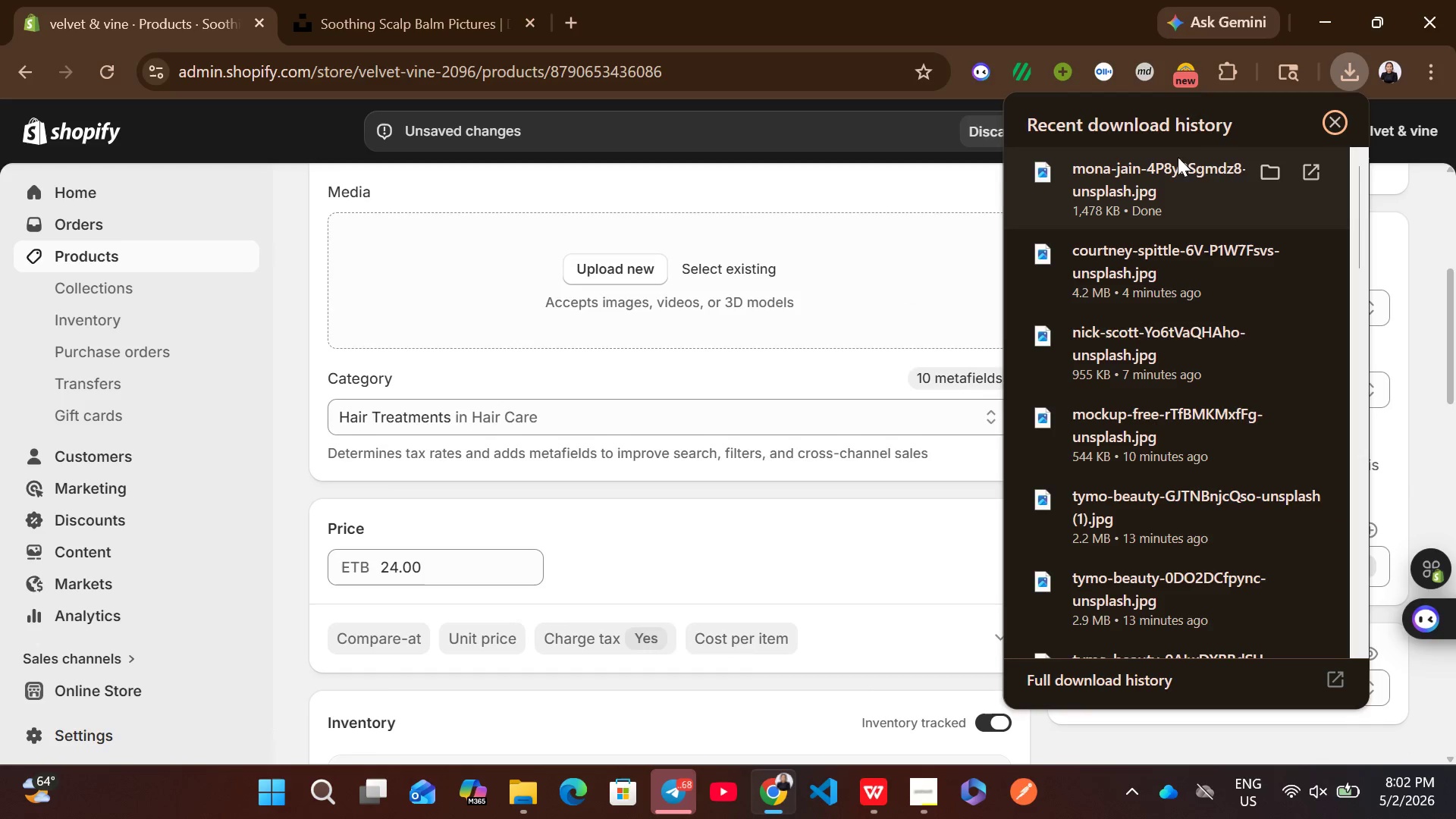 
left_click_drag(start_coordinate=[1168, 168], to_coordinate=[811, 260])
 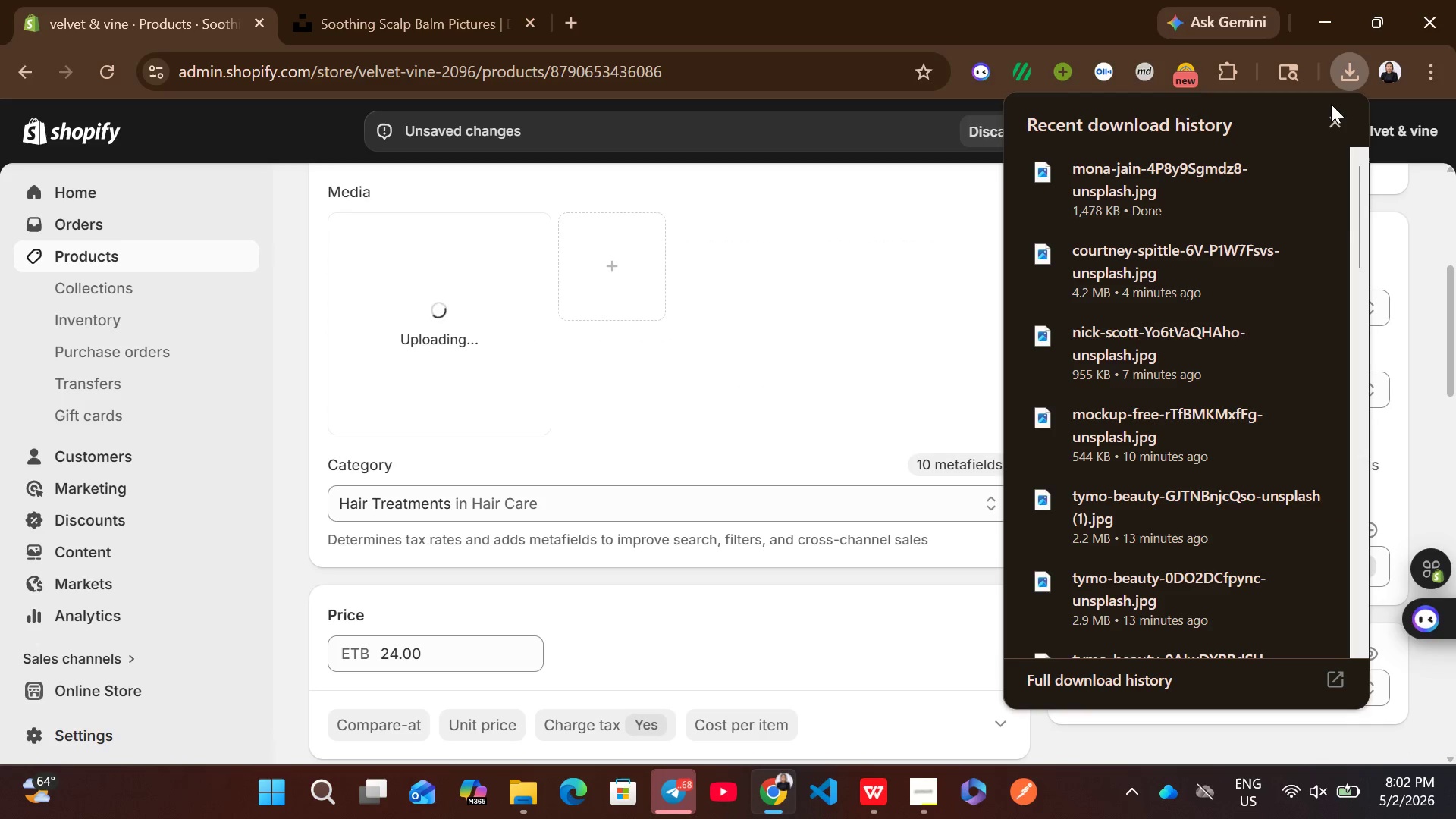 
left_click([1326, 121])
 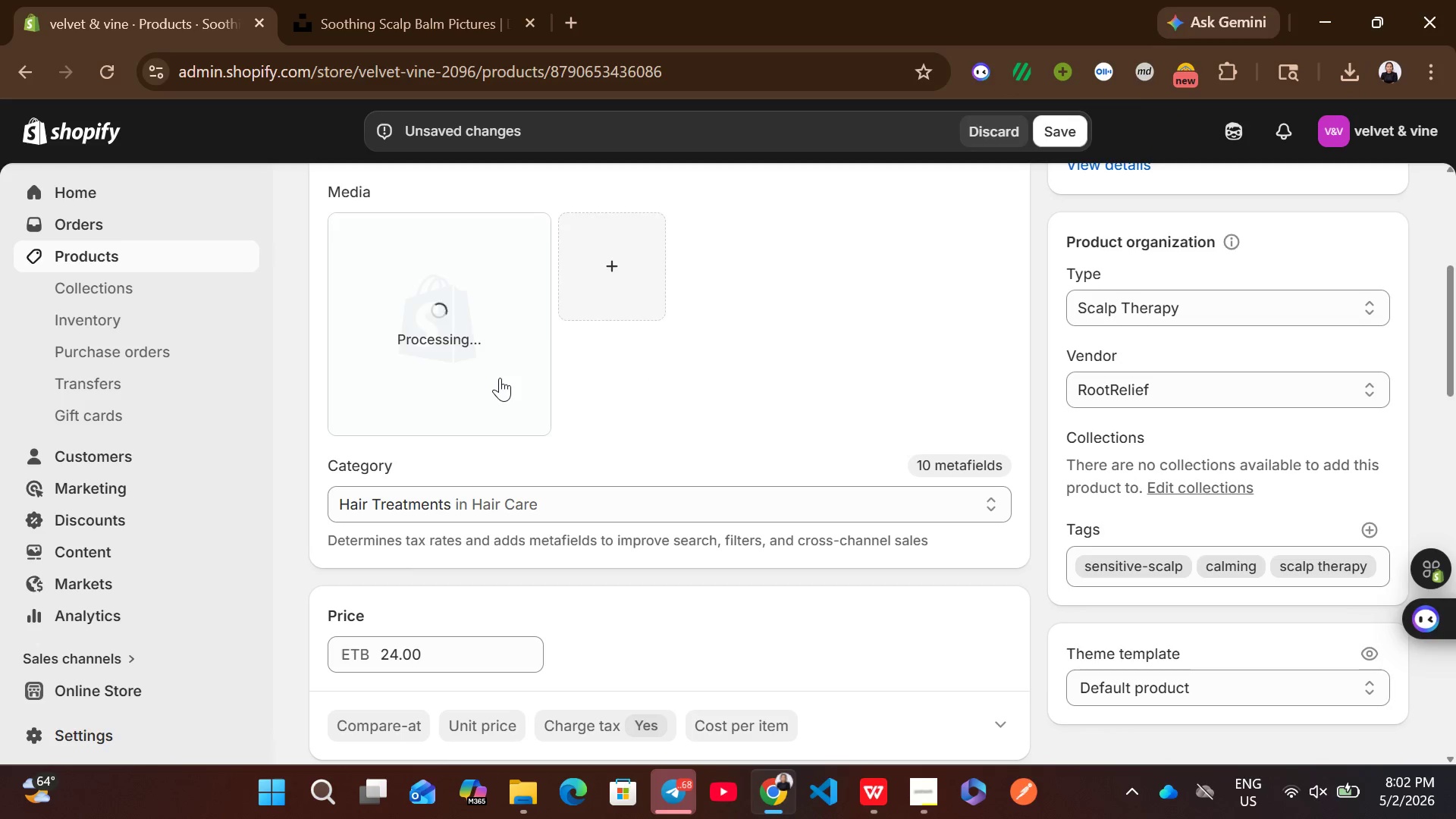 
wait(11.33)
 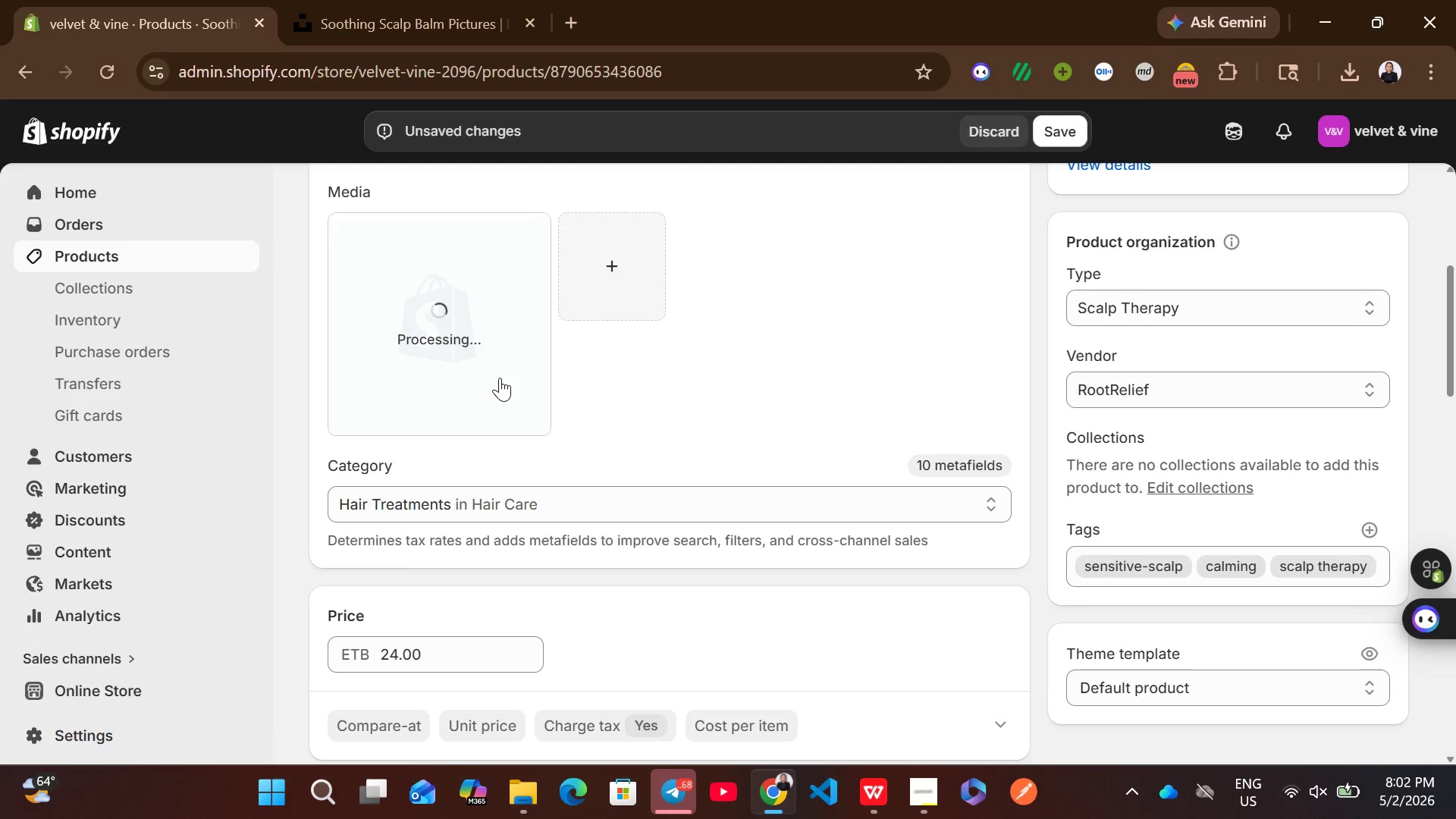 
left_click([500, 378])
 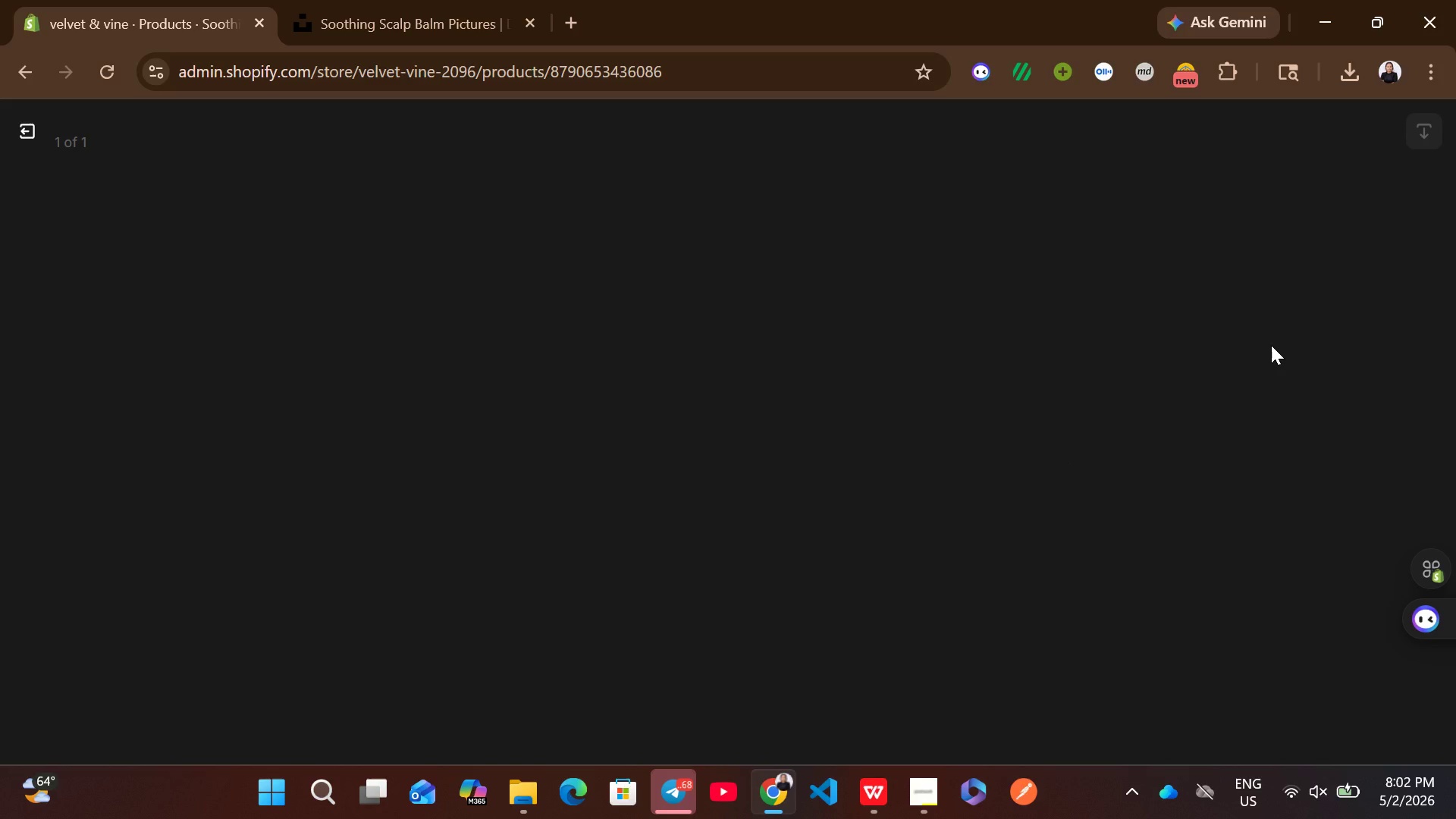 
wait(7.89)
 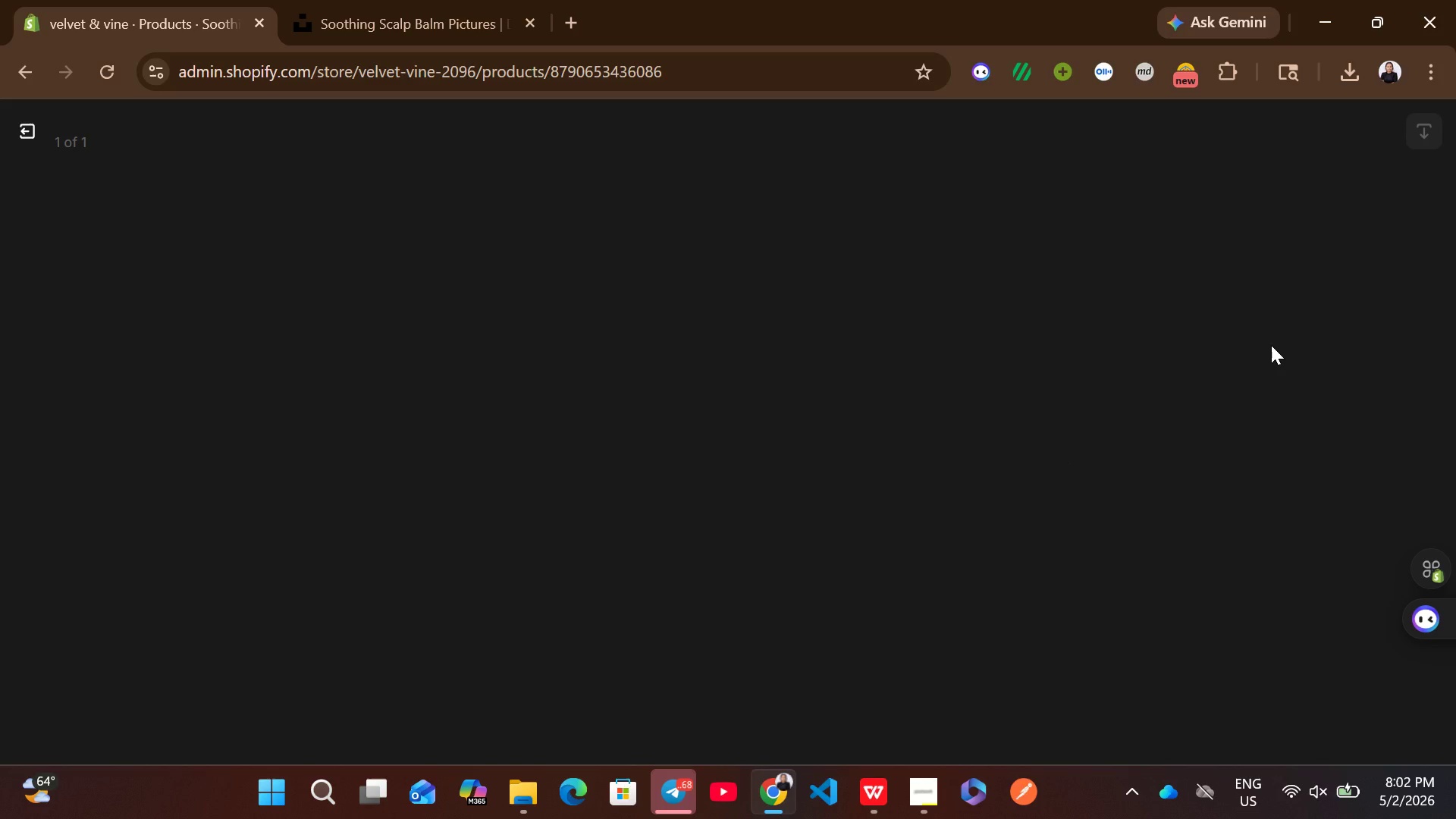 
left_click([1174, 393])
 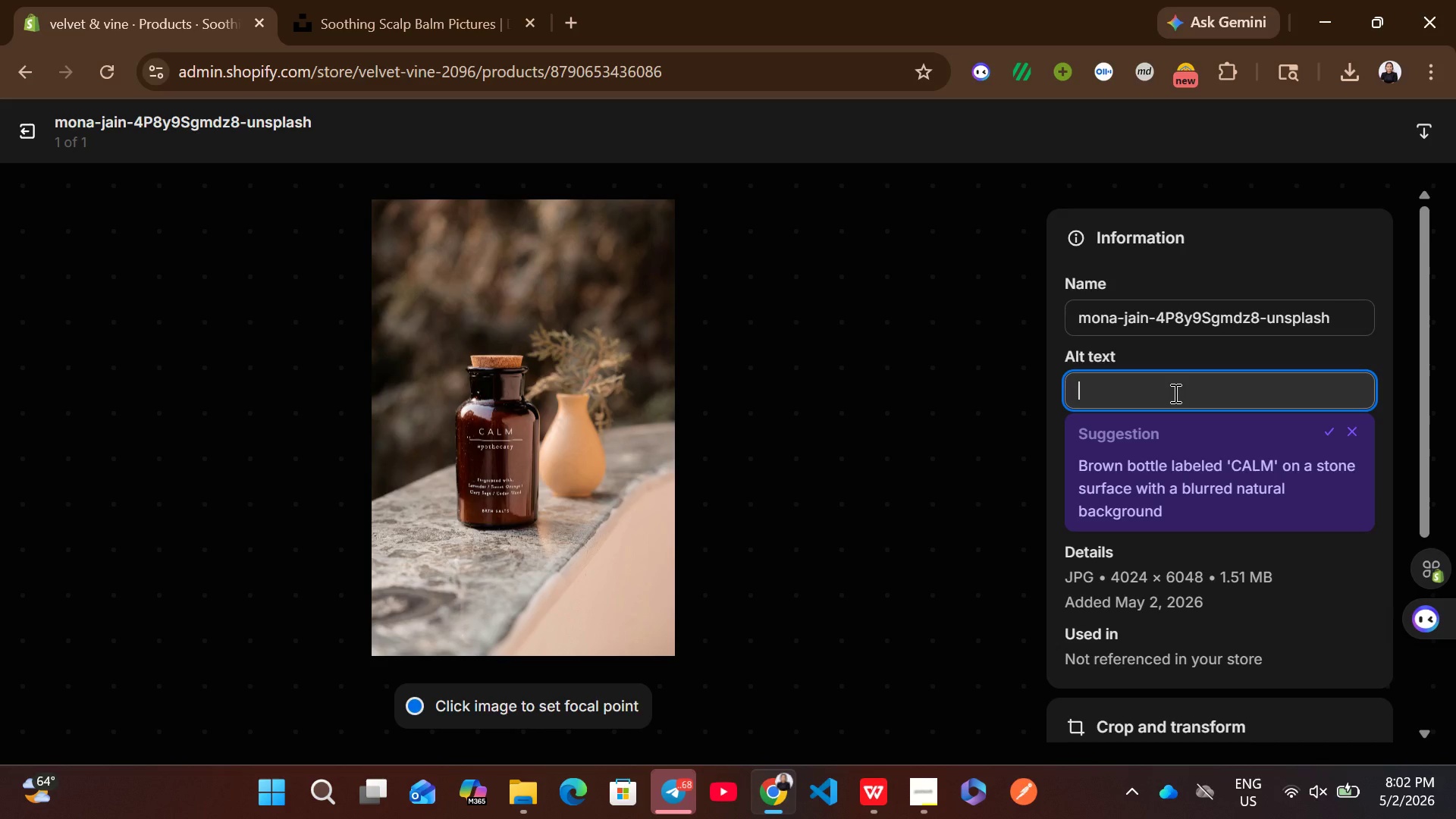 
key(Control+V)
 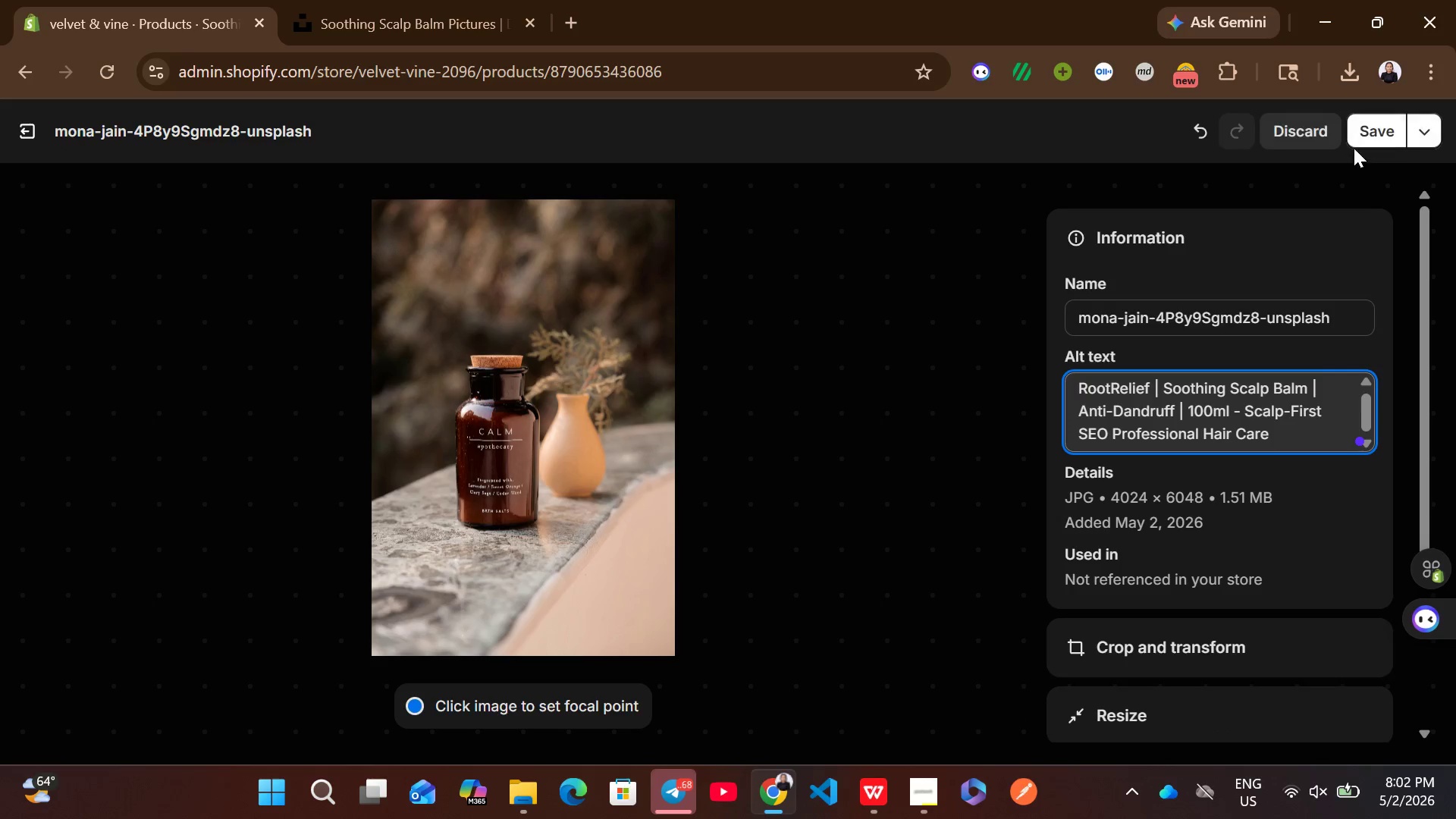 
left_click([1359, 129])
 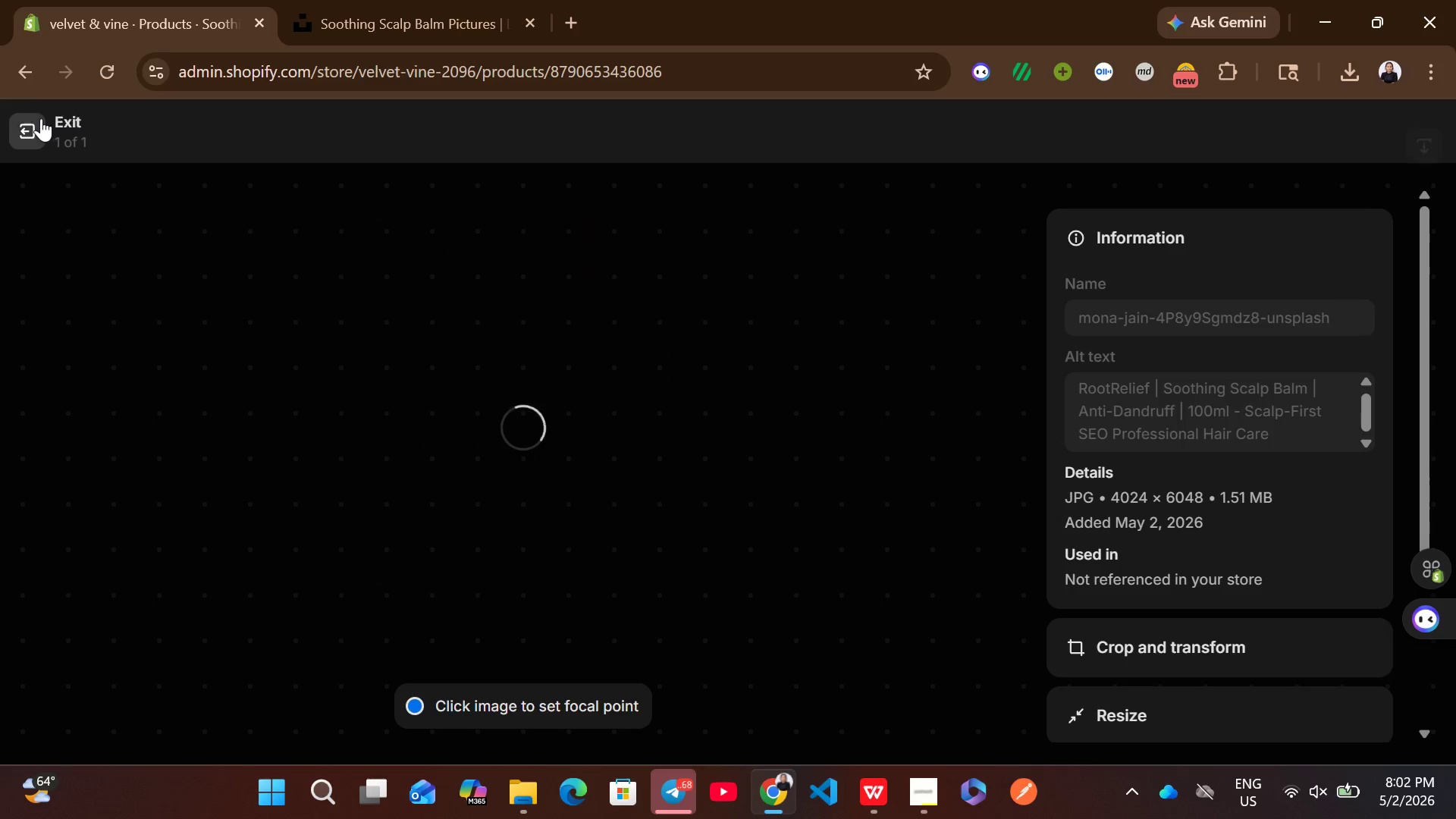 
left_click([41, 118])
 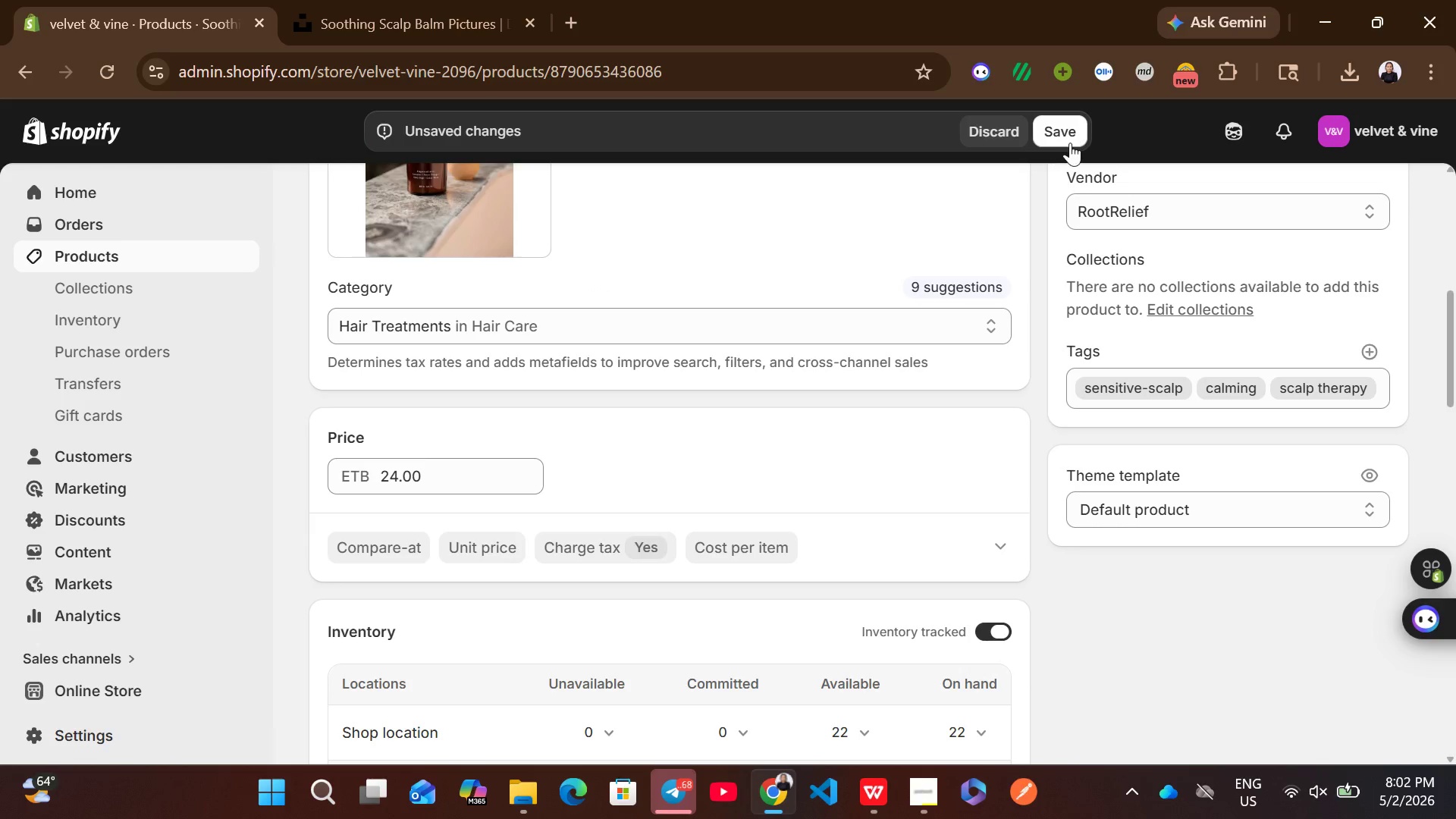 
left_click([1052, 130])
 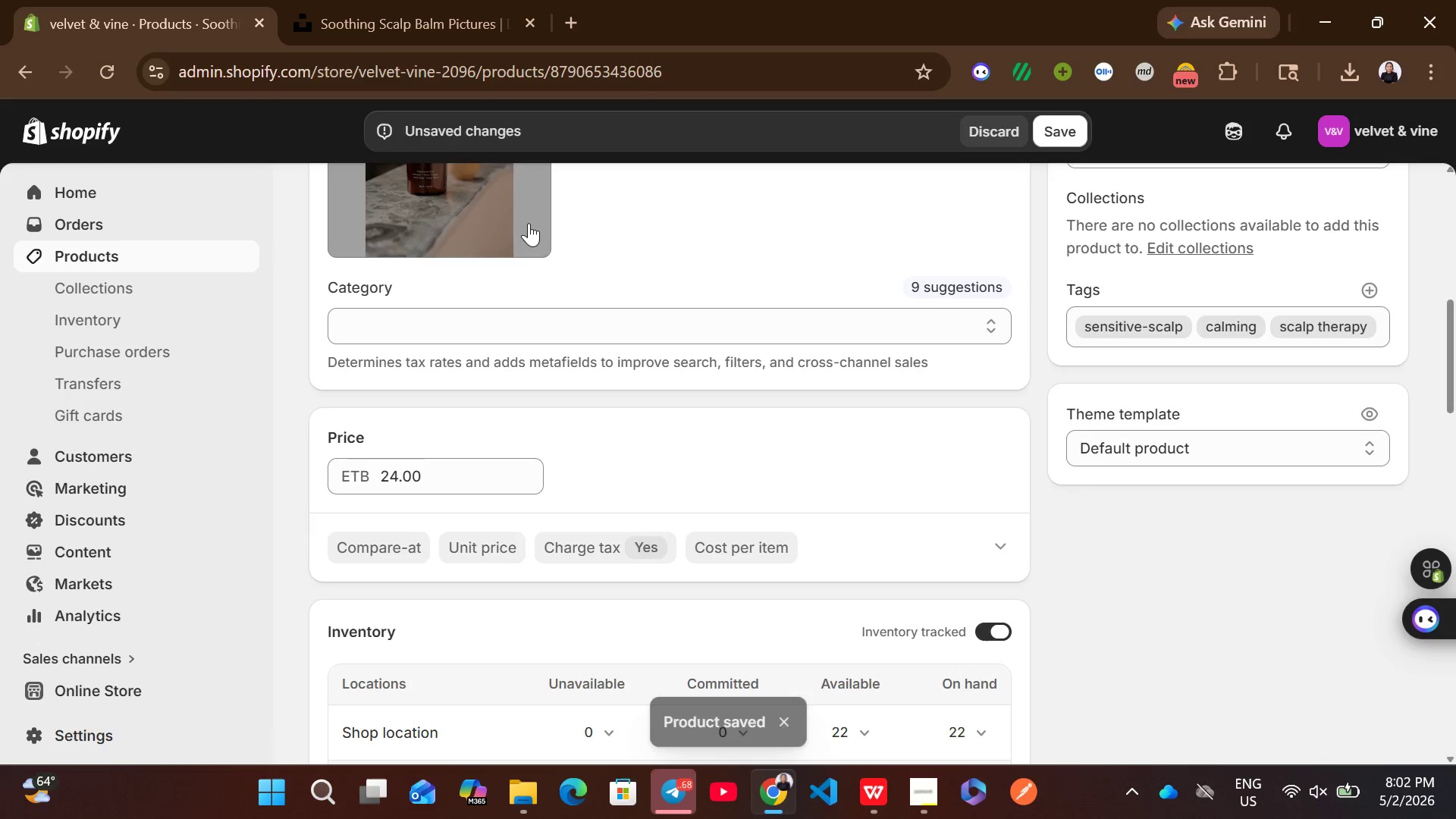 
wait(5.88)
 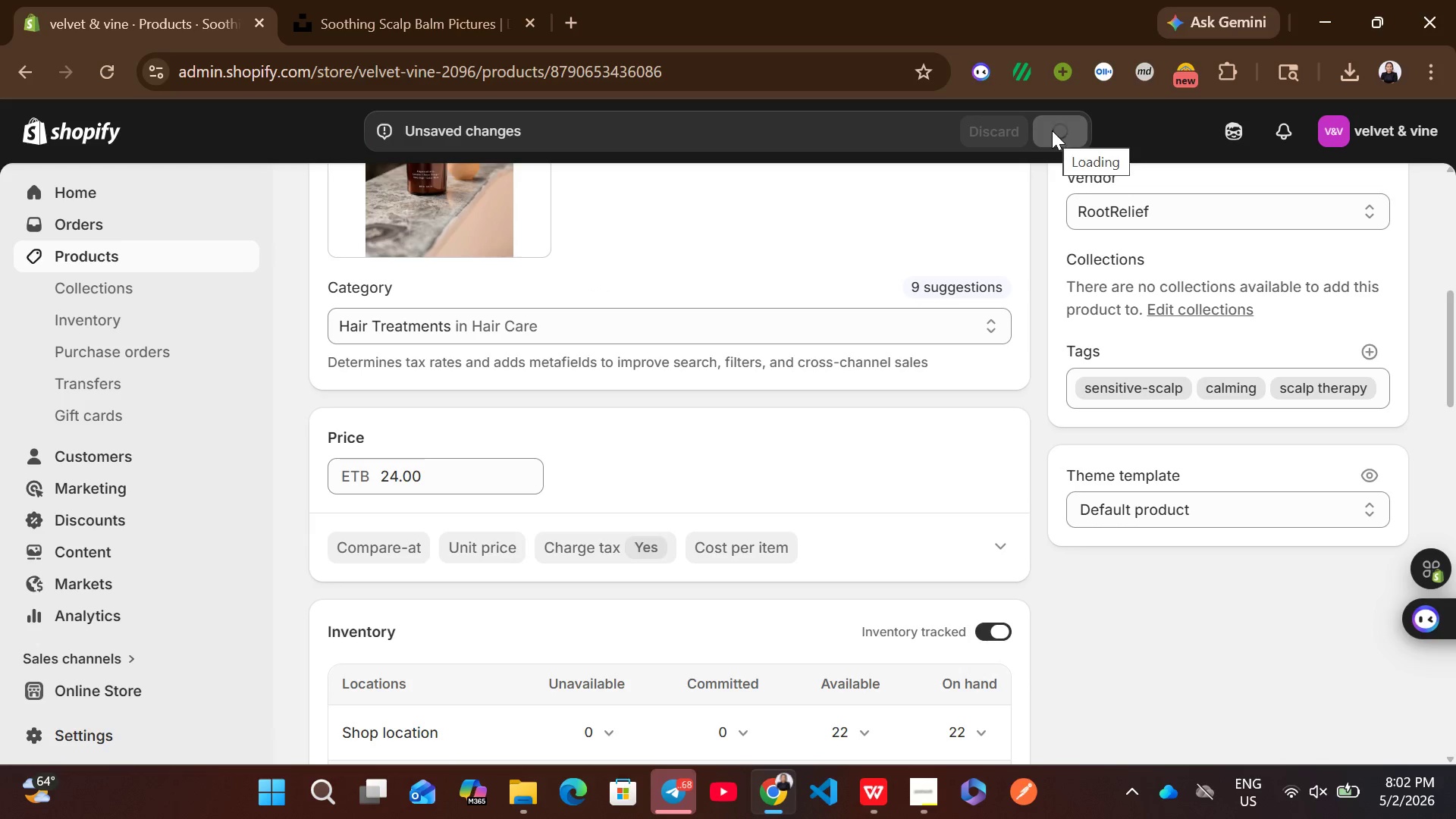 
left_click([228, 259])
 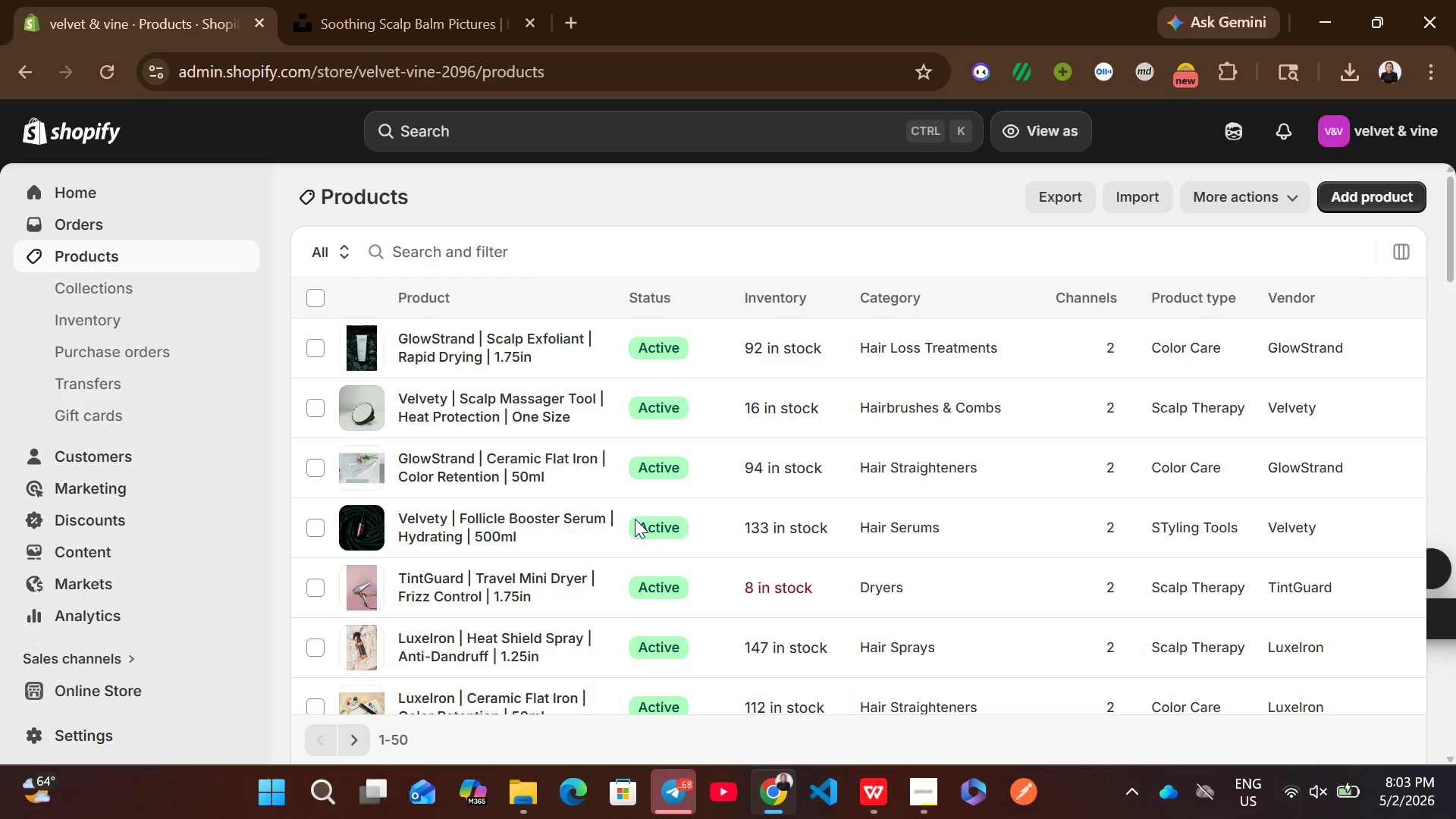 
left_click([359, 732])
 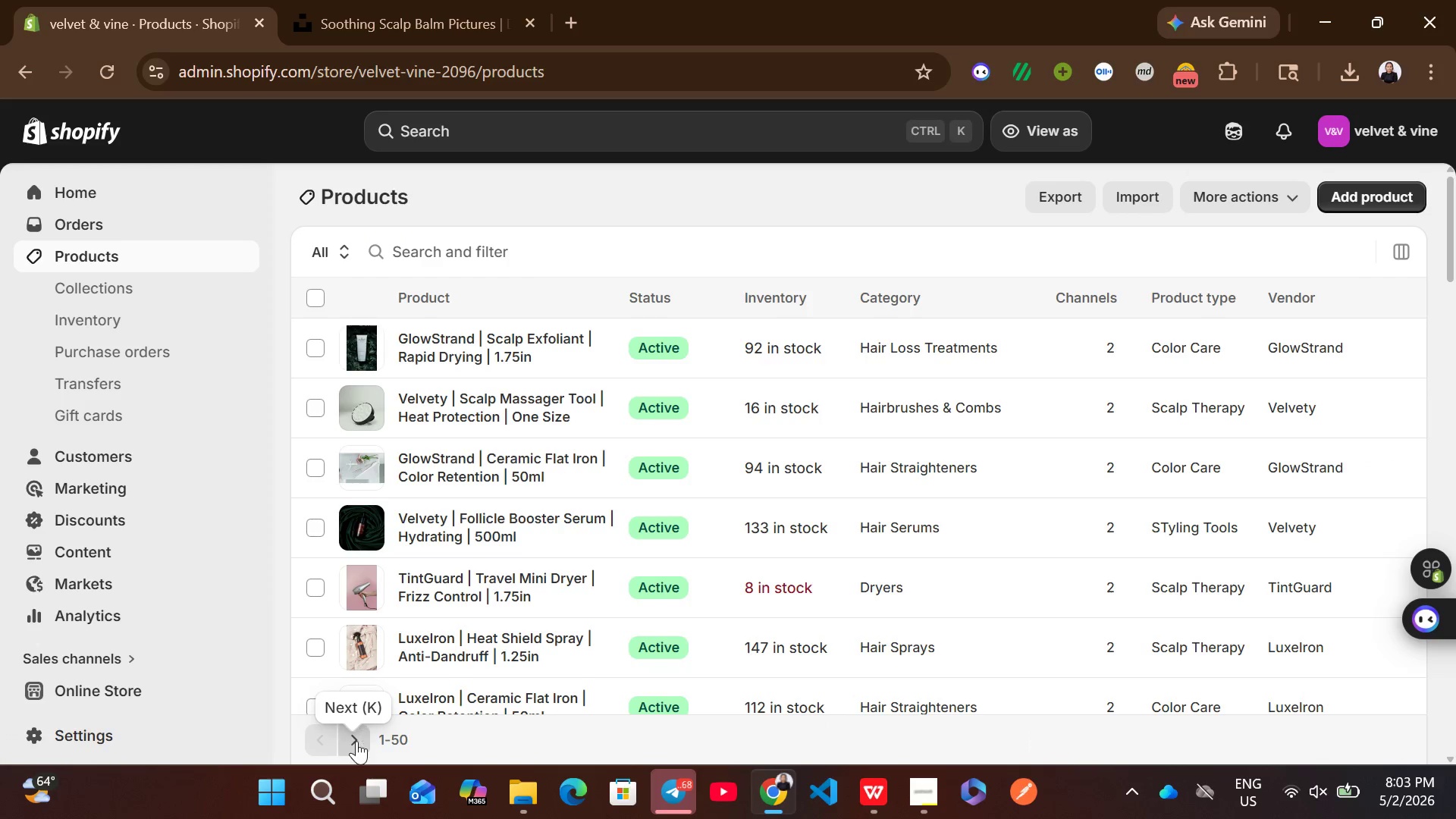 
left_click([356, 741])
 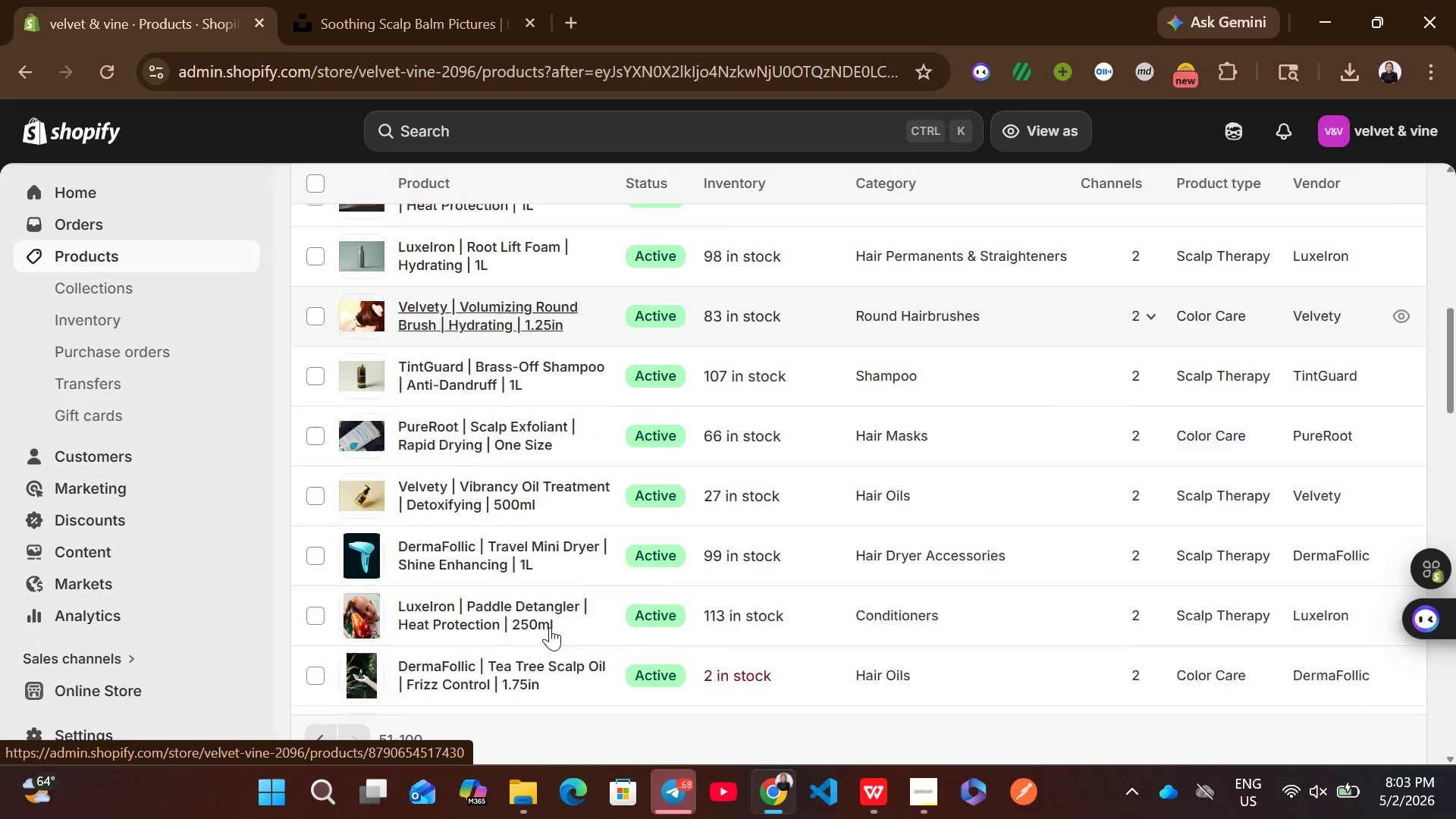 
wait(10.7)
 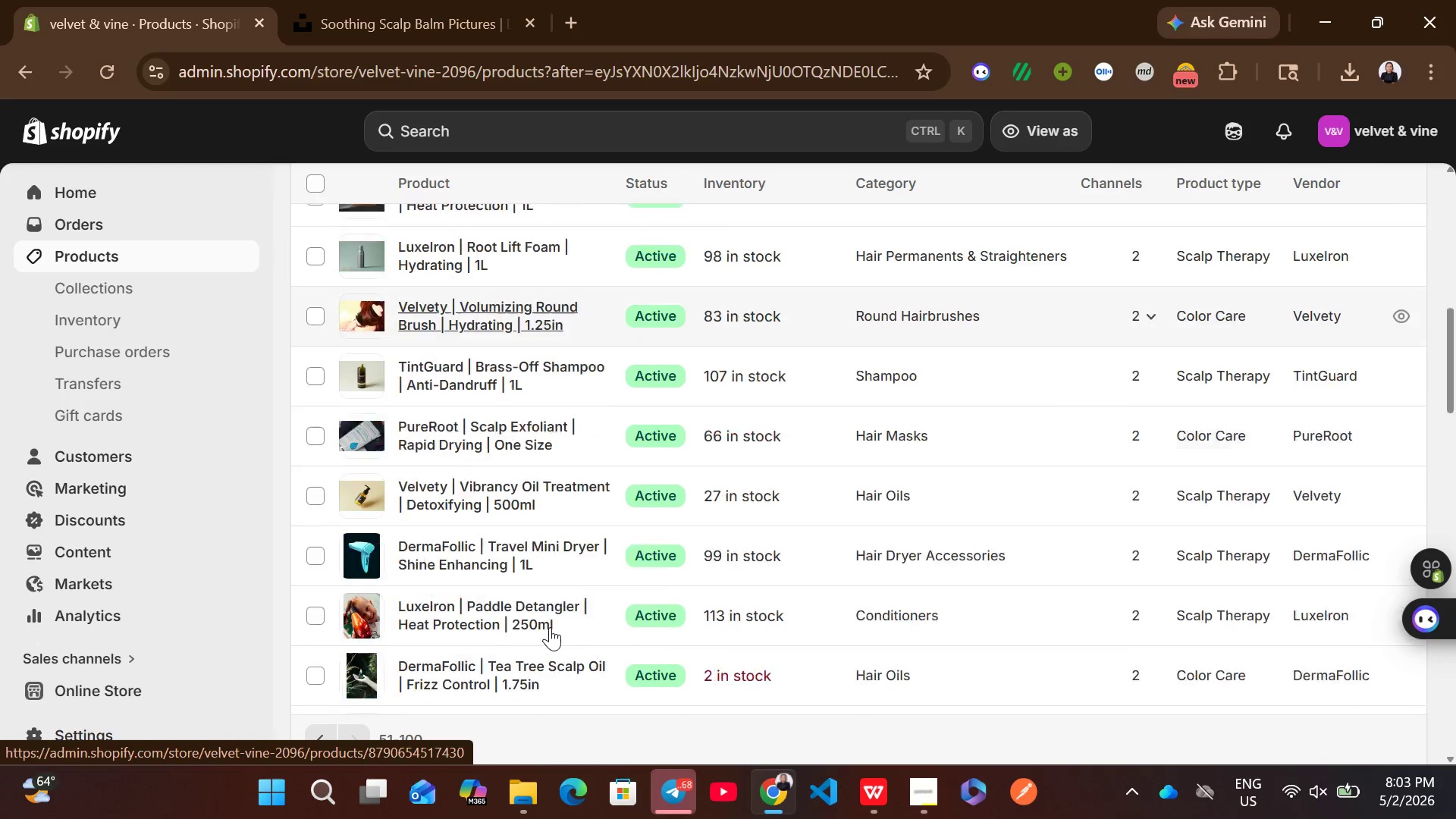 
left_click([882, 313])
 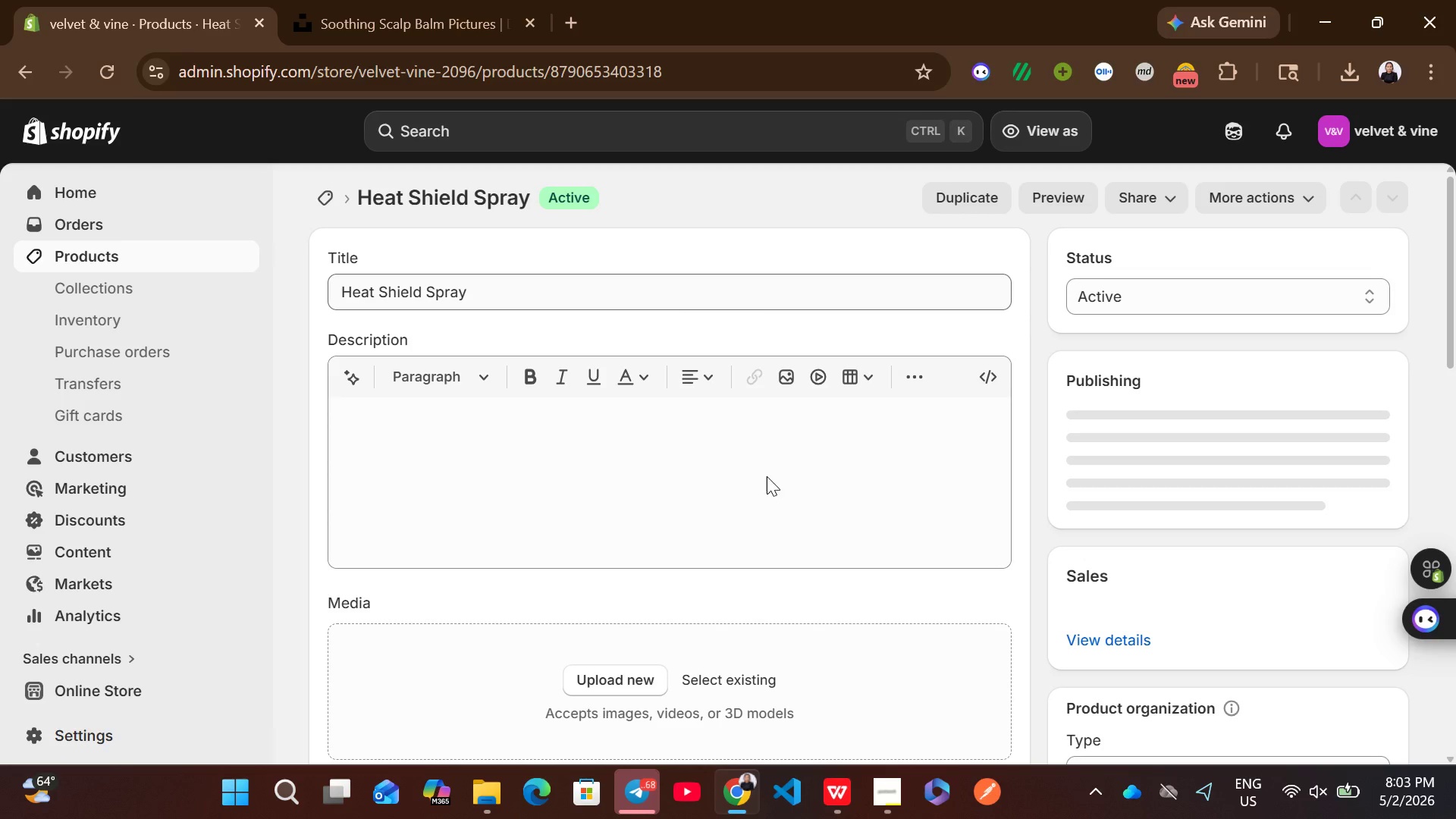 
left_click([832, 786])
 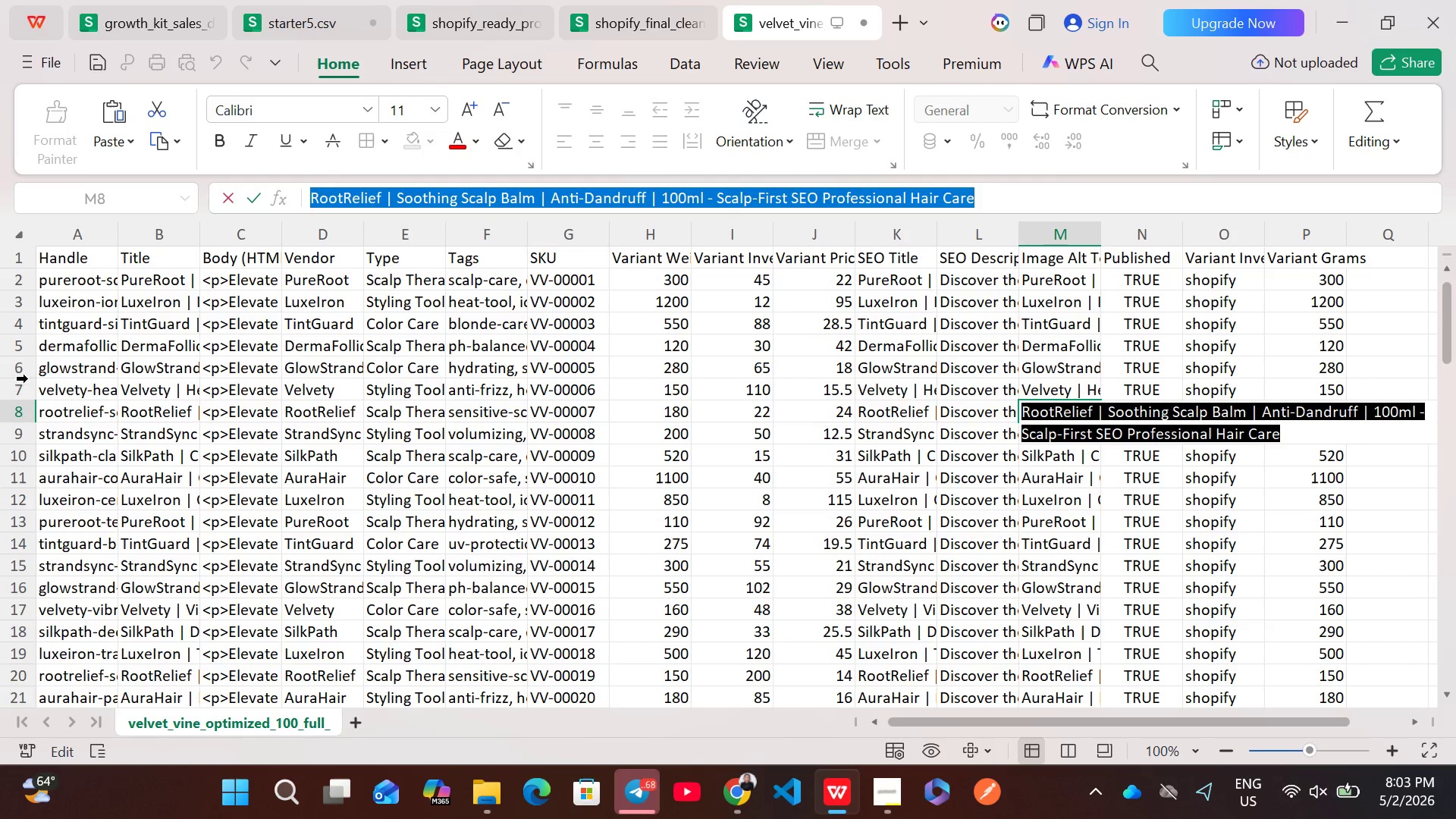 
left_click([17, 386])
 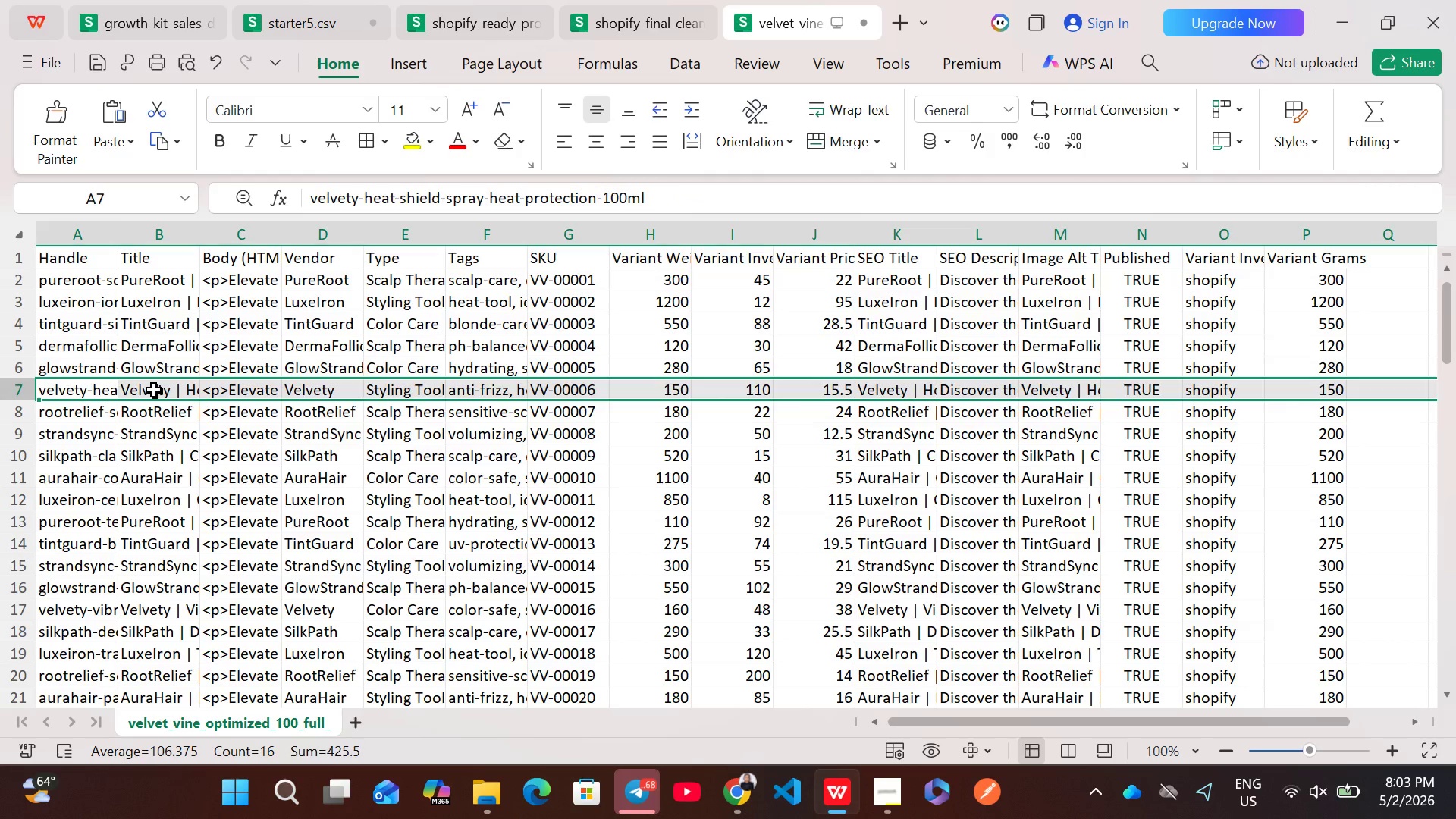 
double_click([154, 390])
 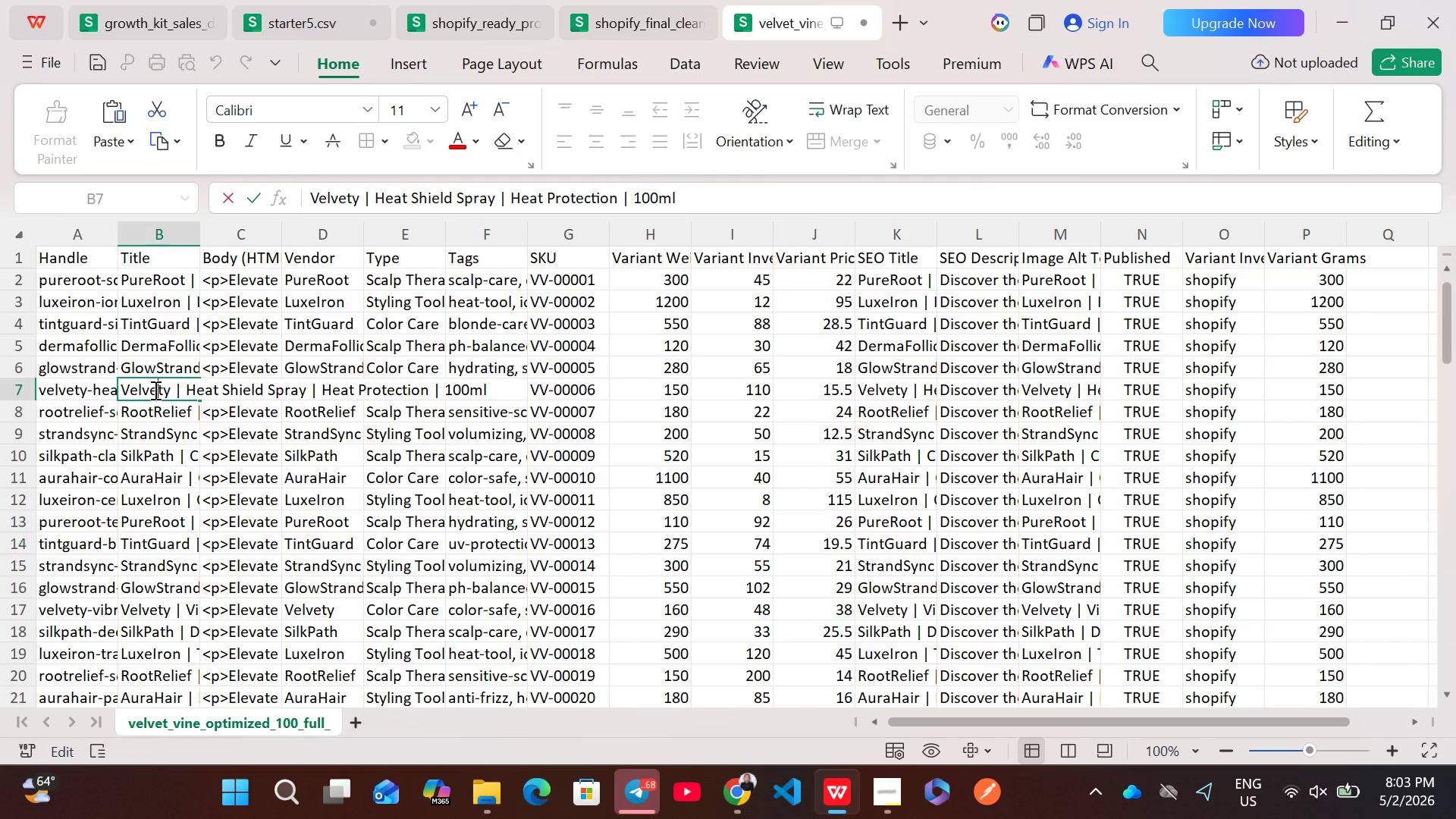 
key(Control+A)
 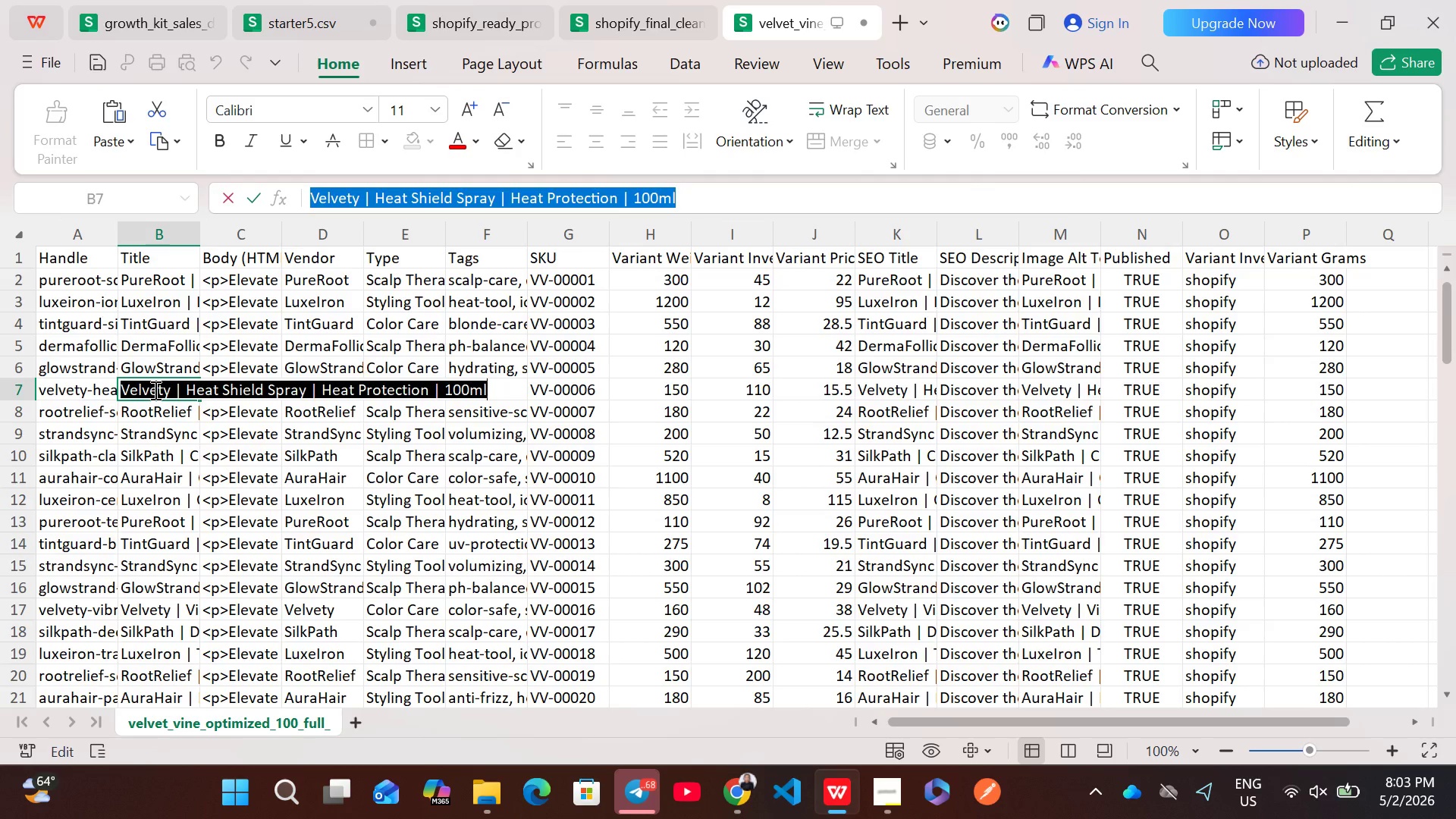 
key(Control+ControlLeft)
 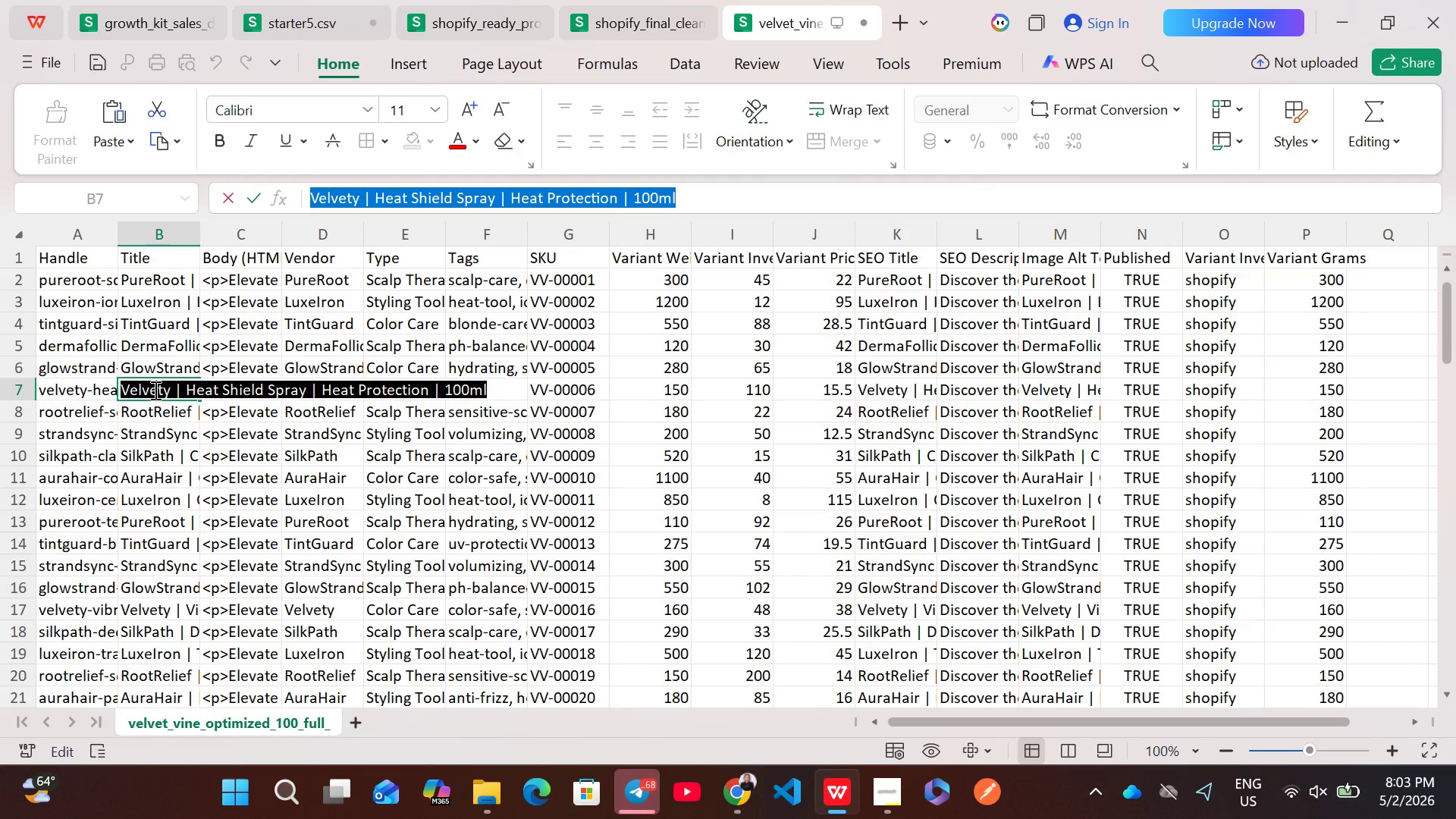 
key(Control+C)
 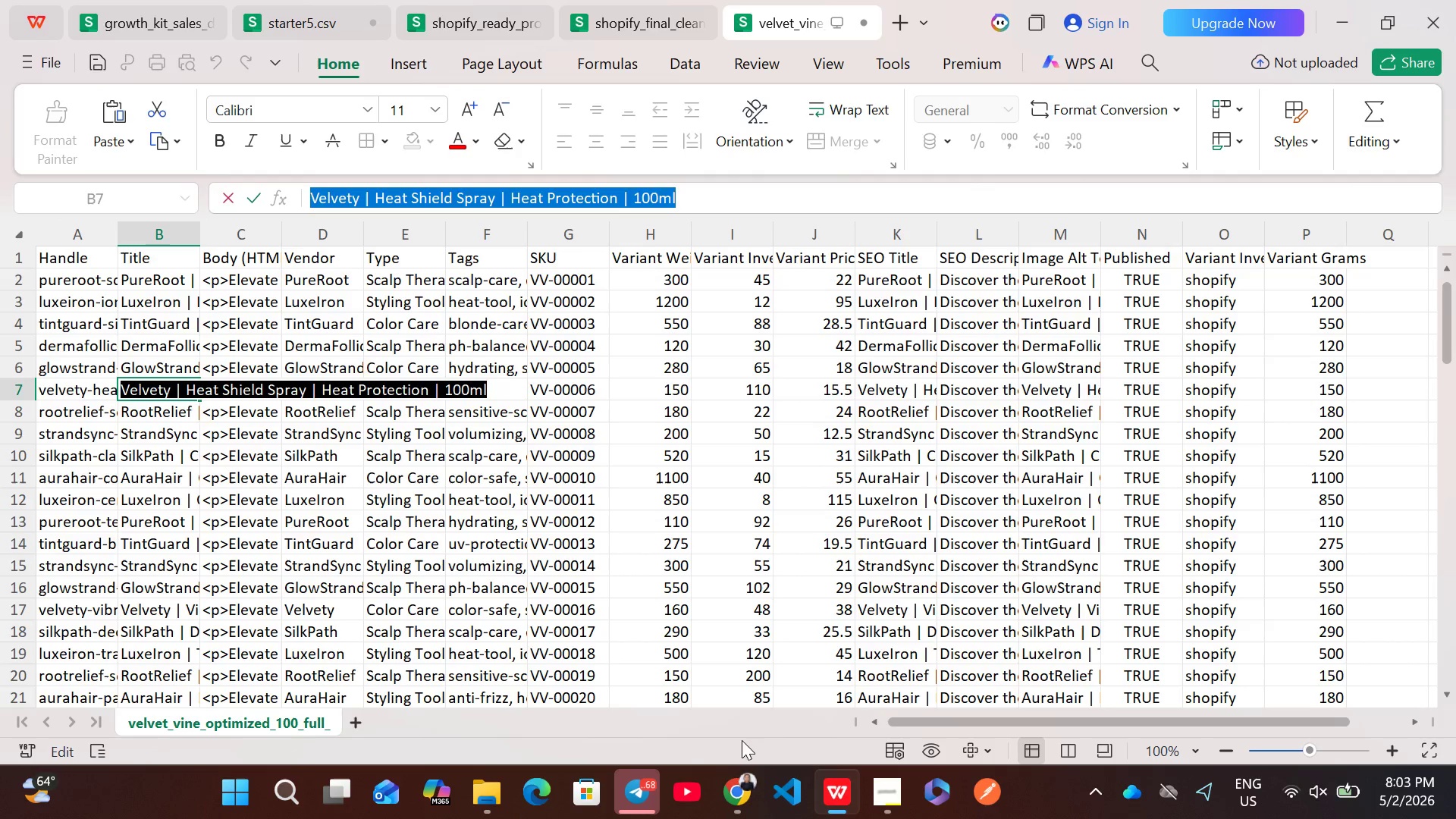 
left_click([743, 774])
 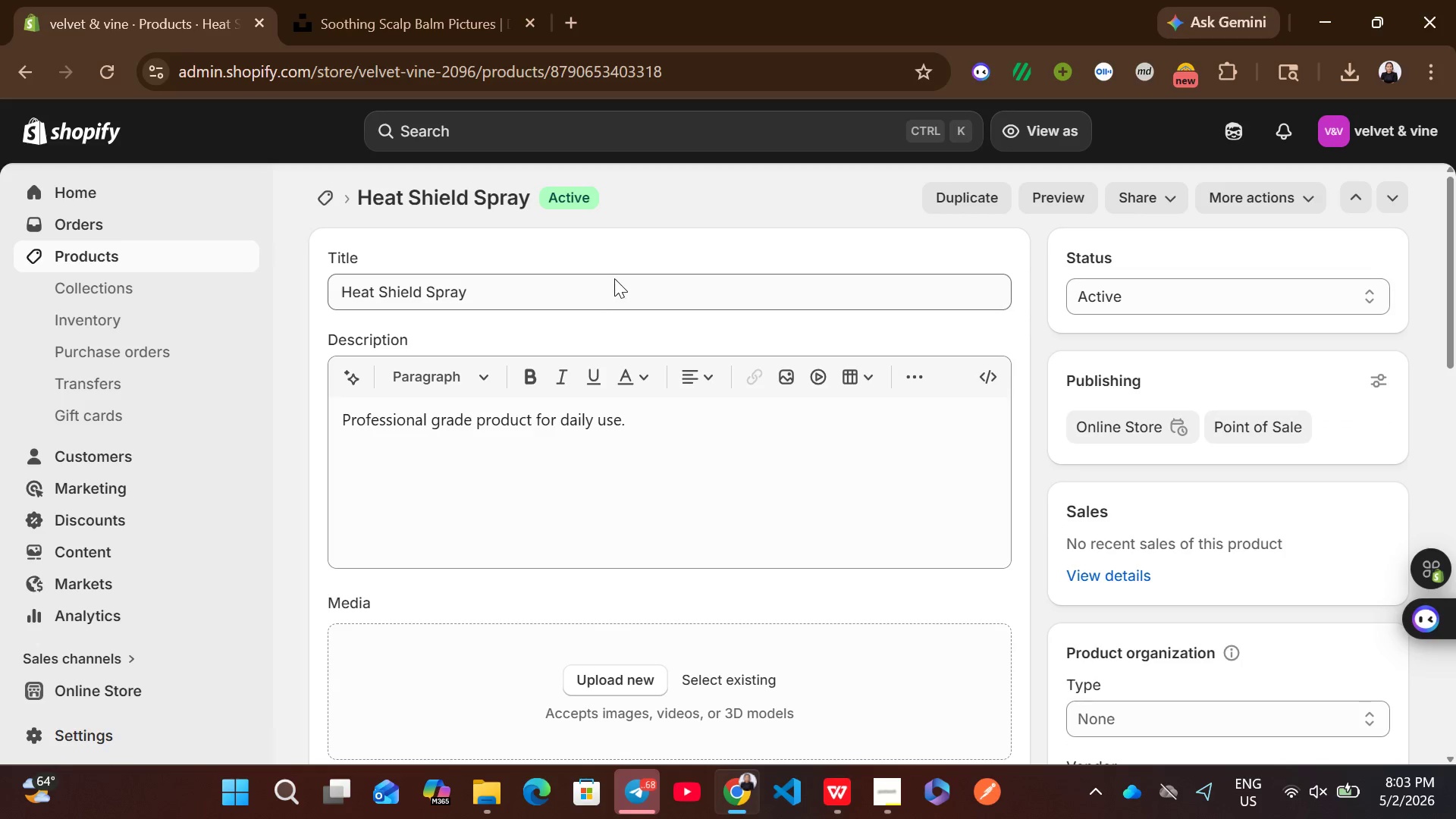 
left_click([613, 278])
 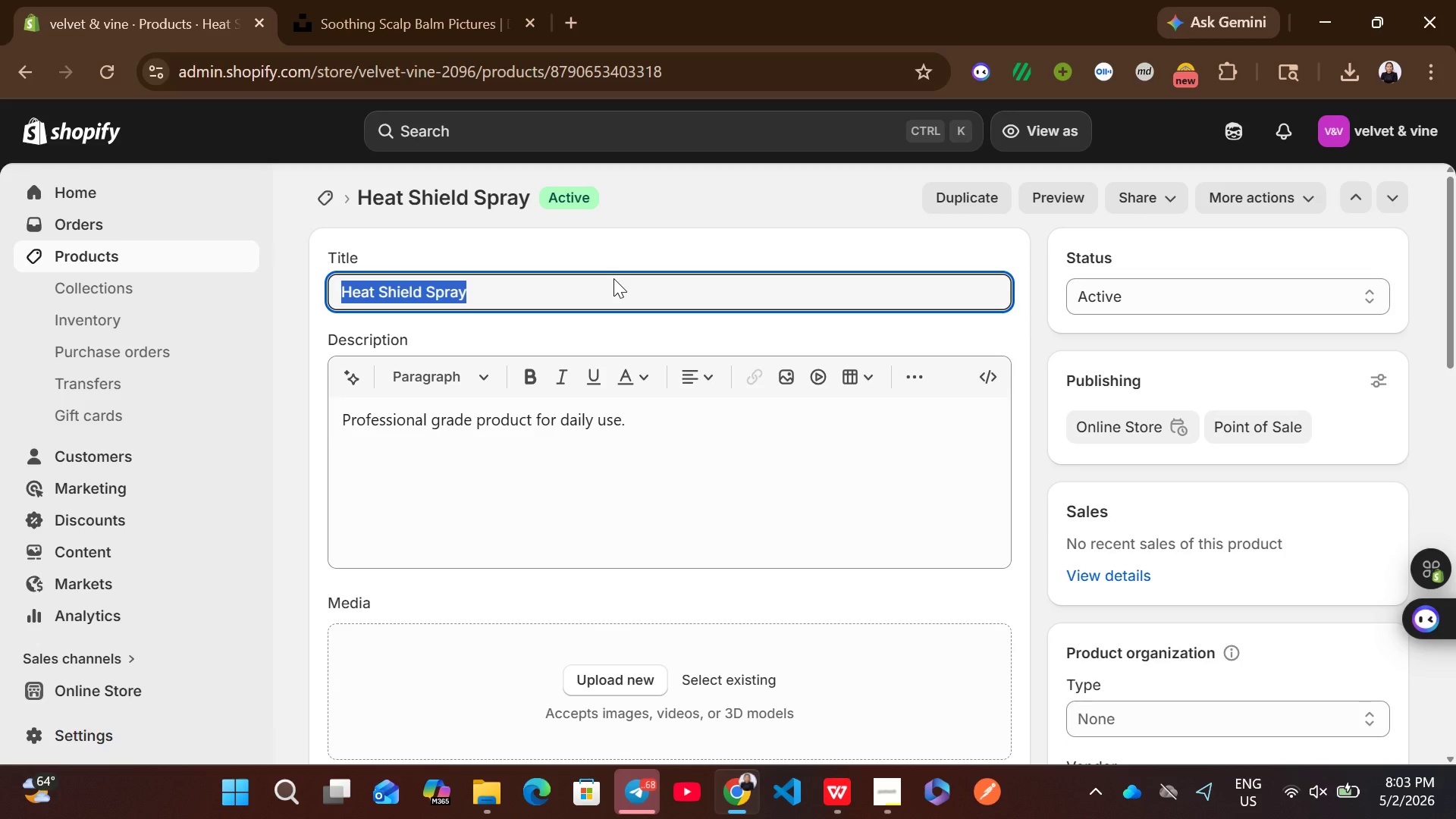 
key(Control+V)
 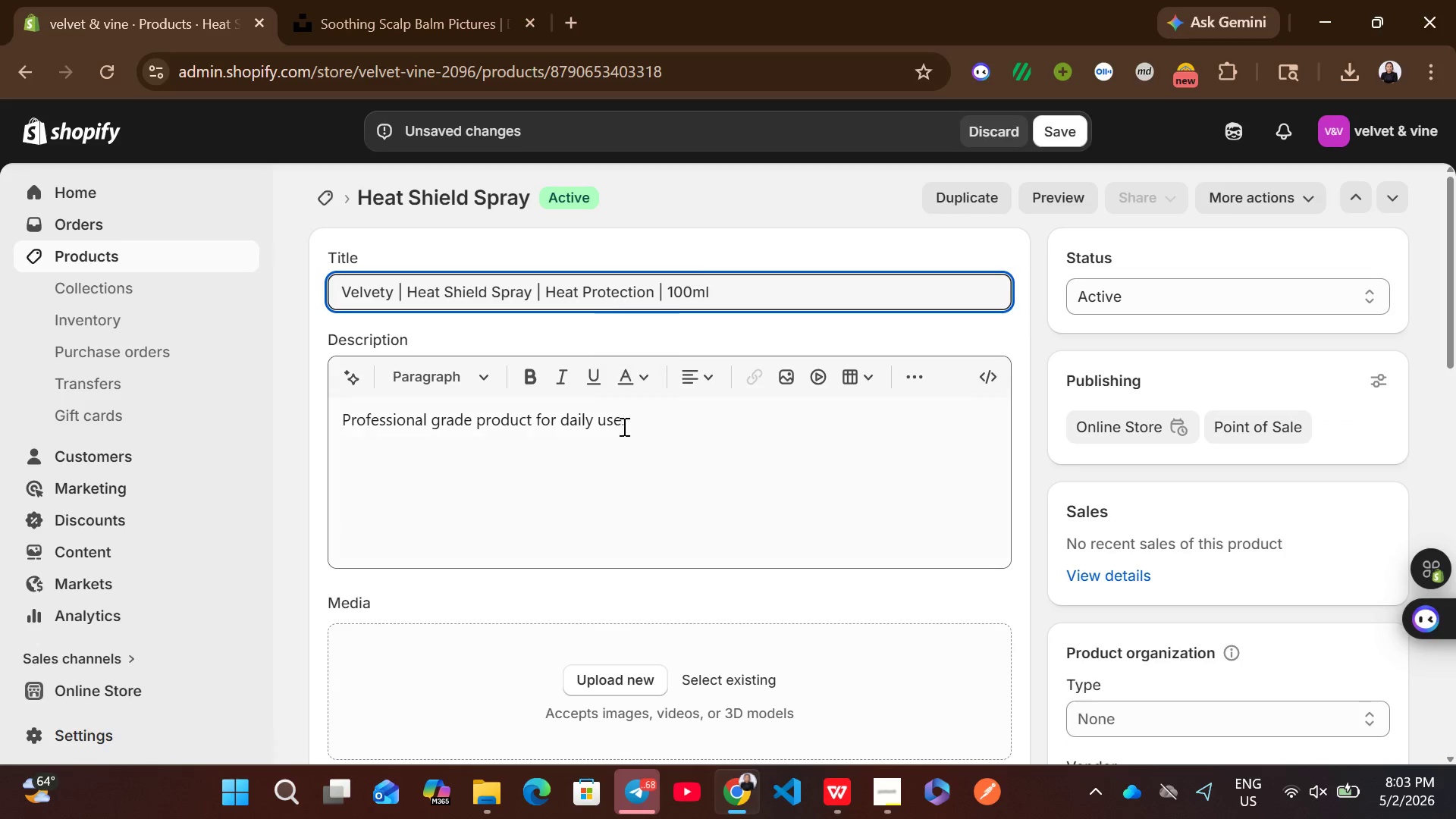 
left_click([616, 441])
 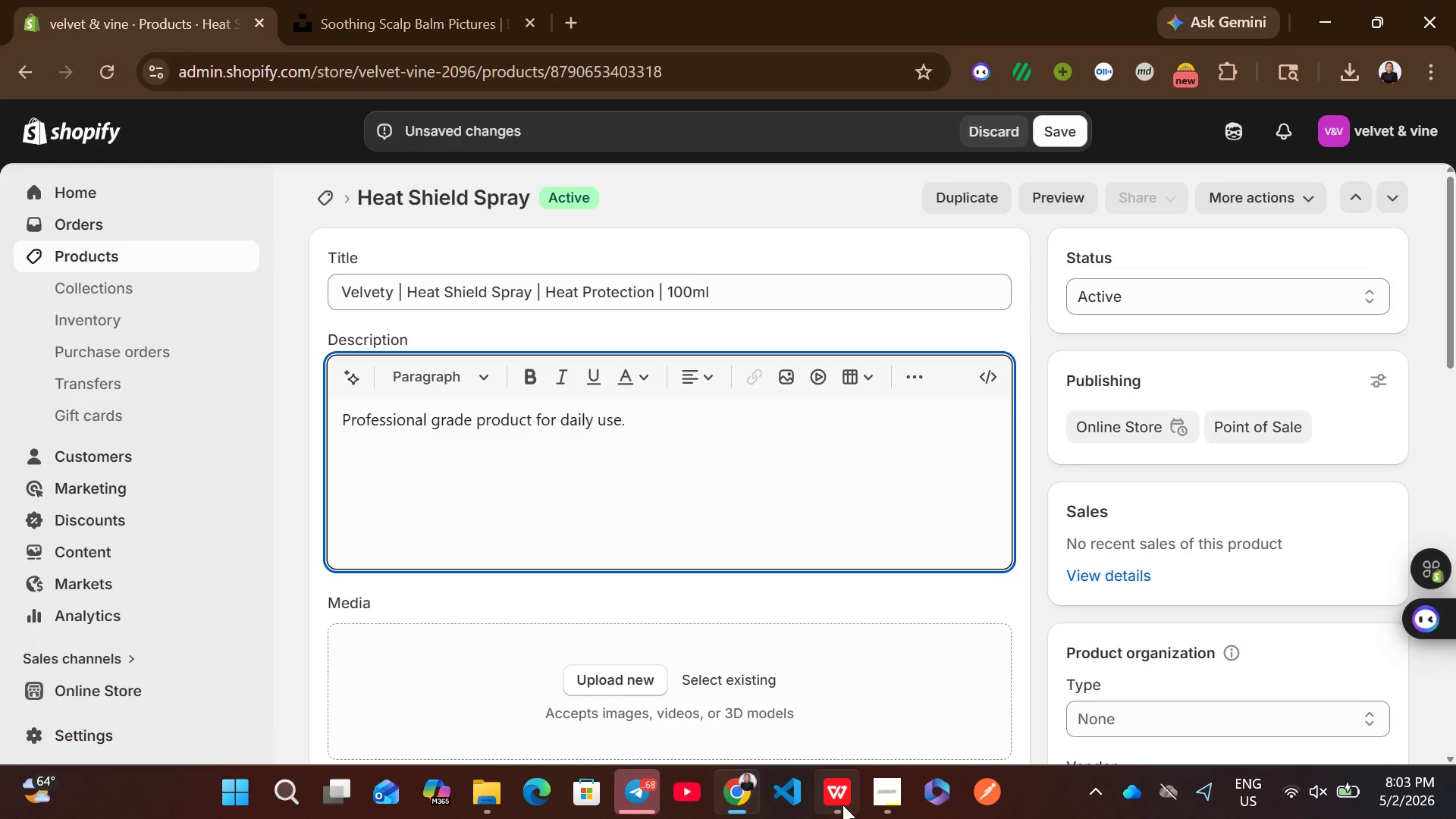 
left_click([843, 808])
 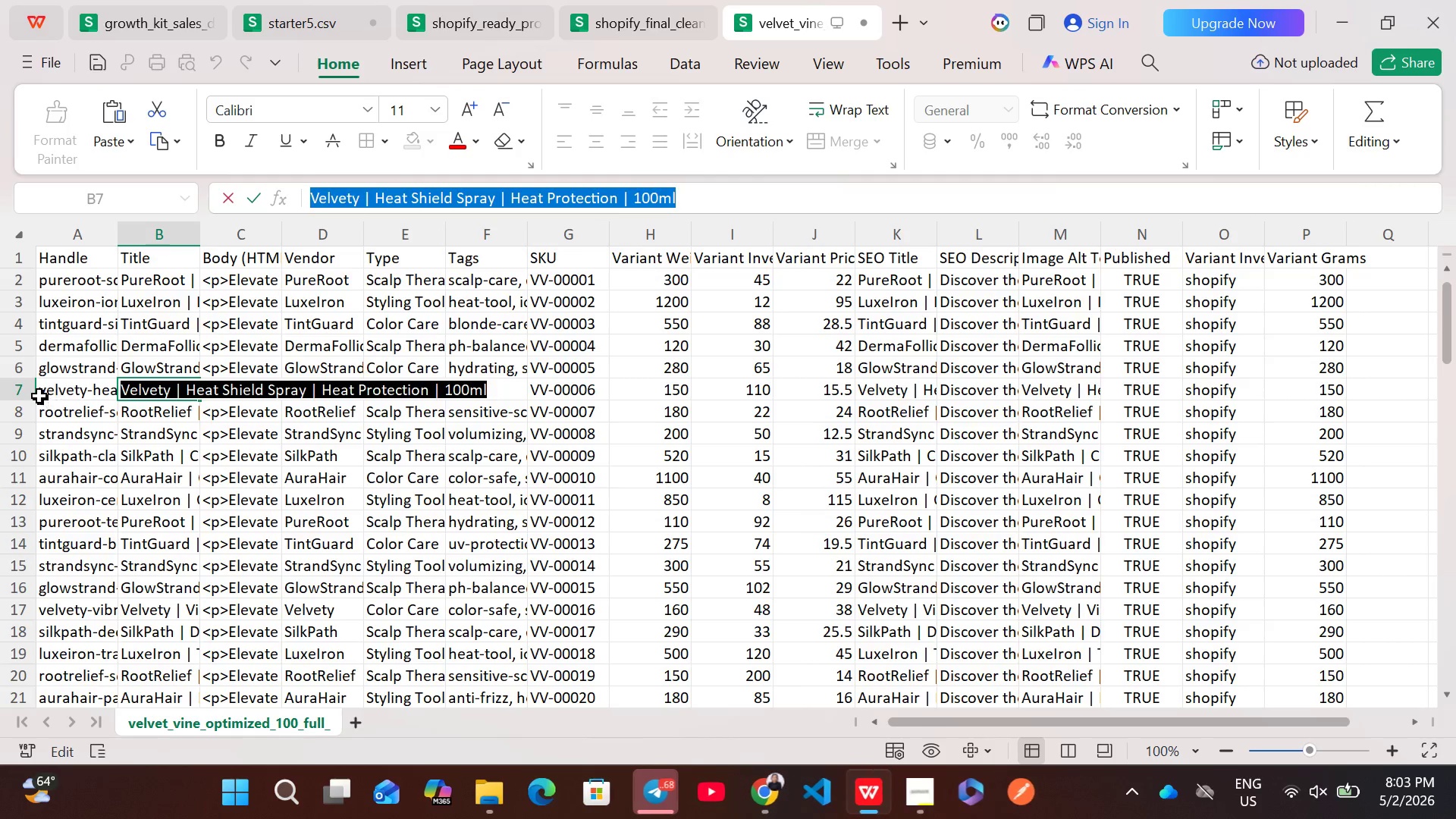 
left_click([20, 395])
 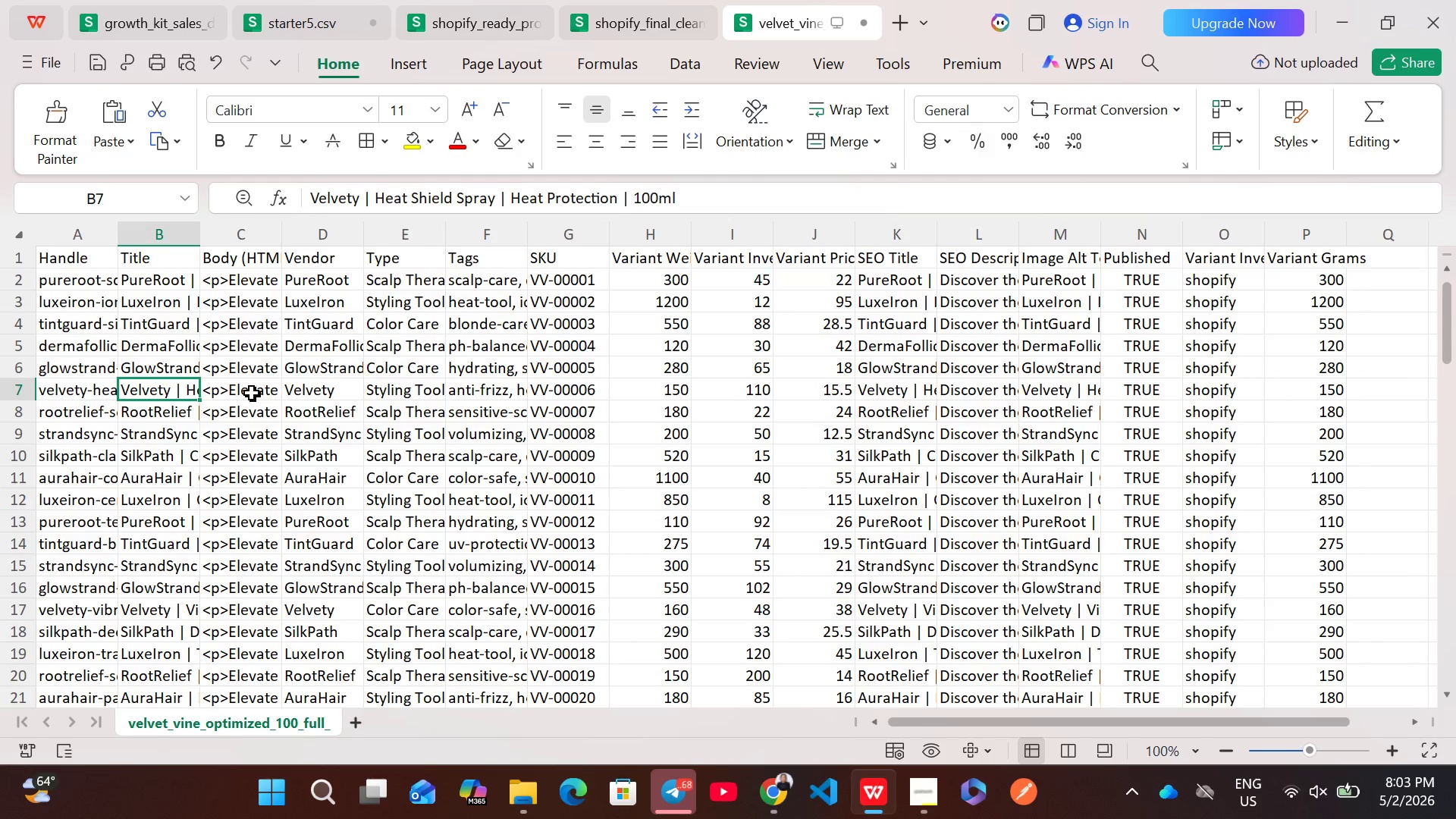 
double_click([252, 393])
 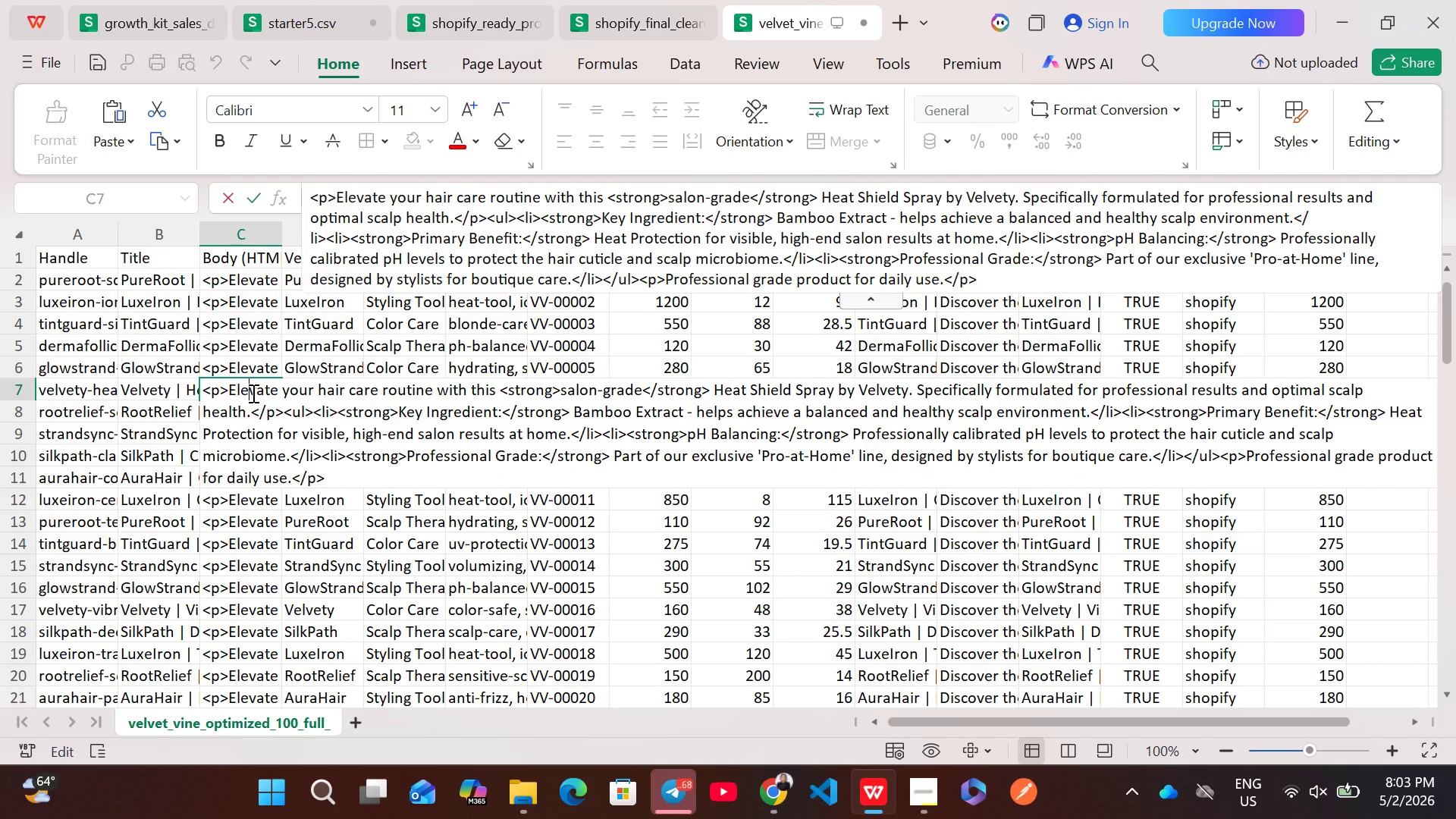 
key(Control+A)
 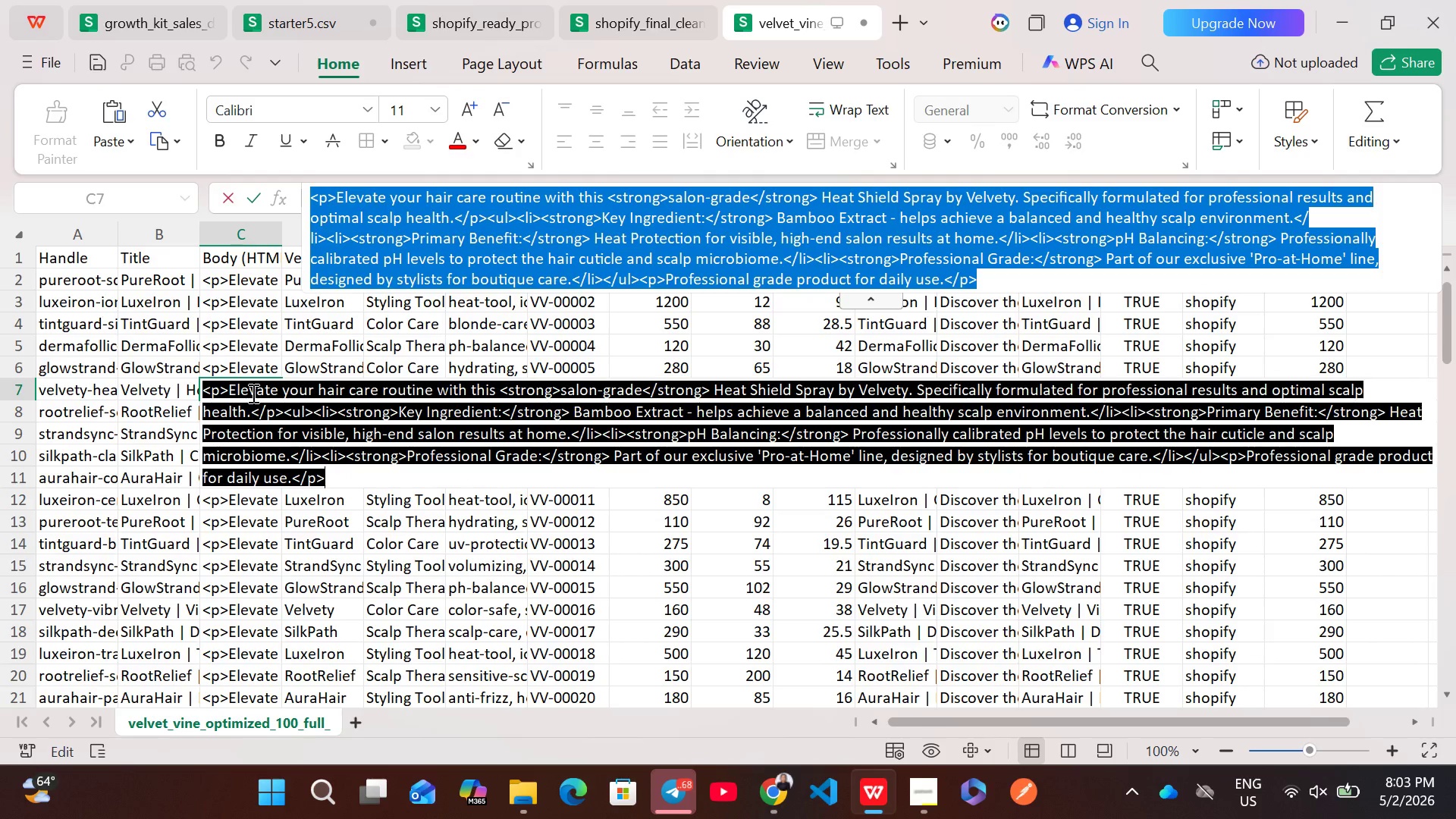 
key(Control+ControlLeft)
 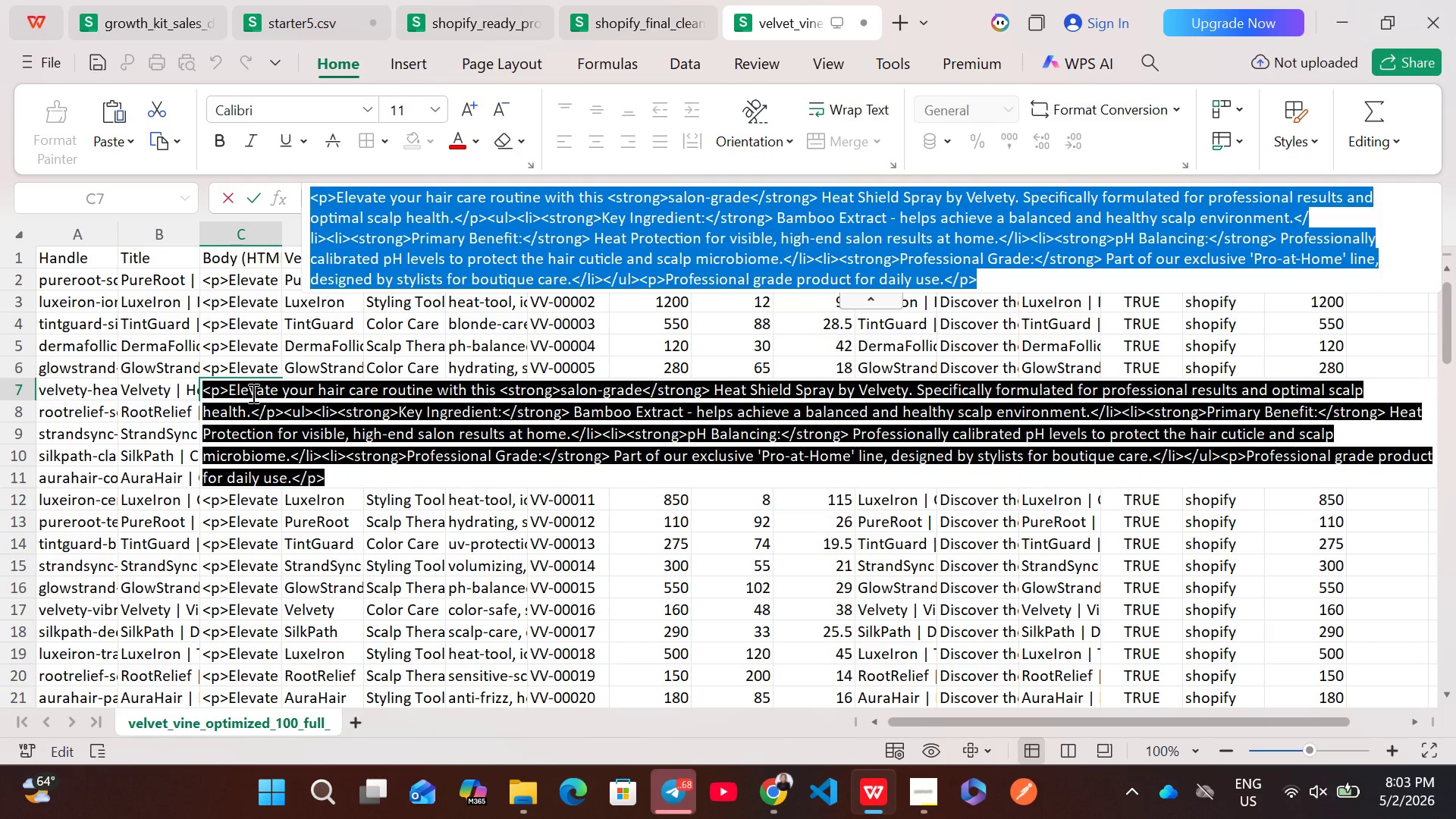 
key(Control+C)
 